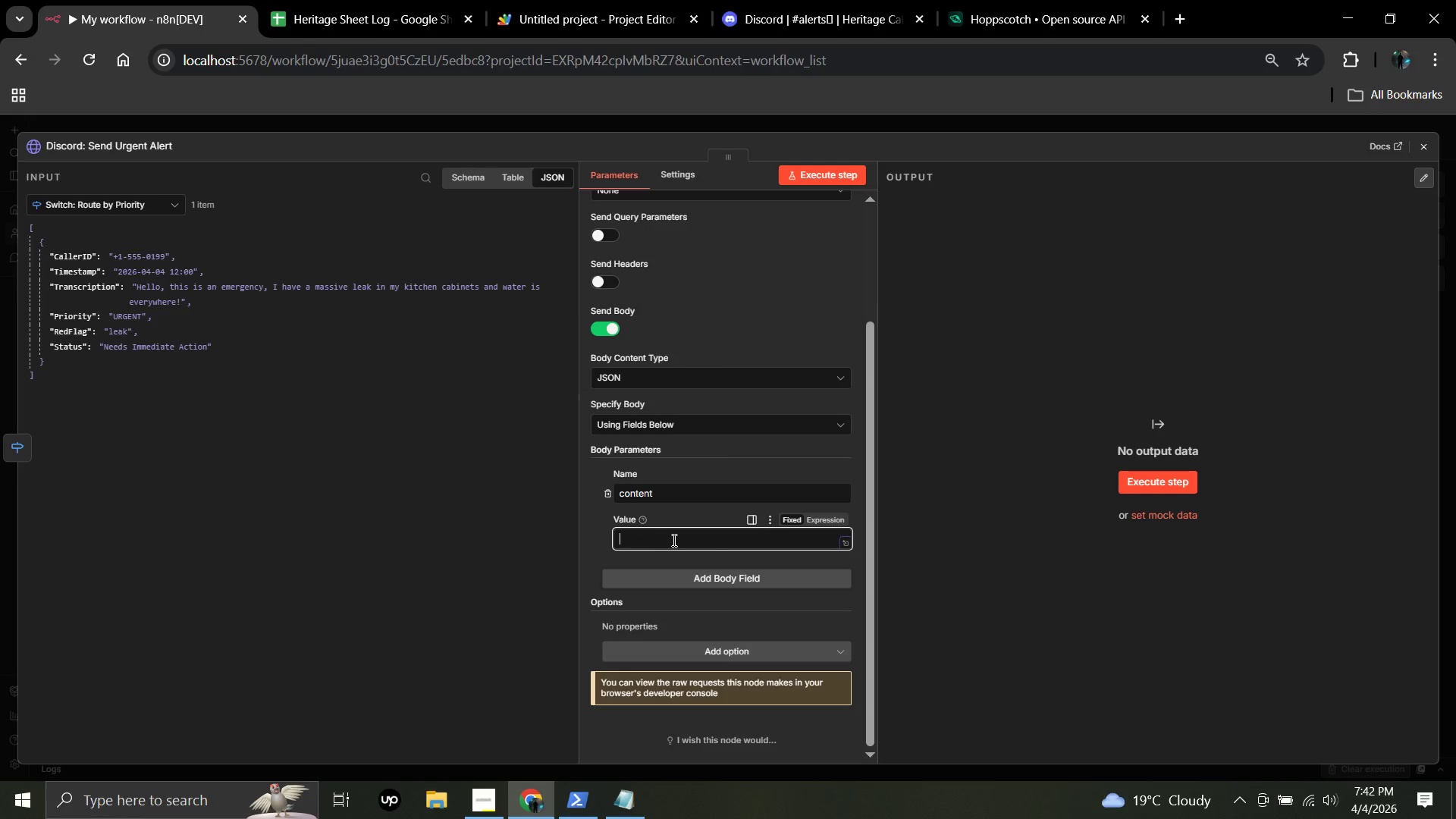 
left_click([820, 518])
 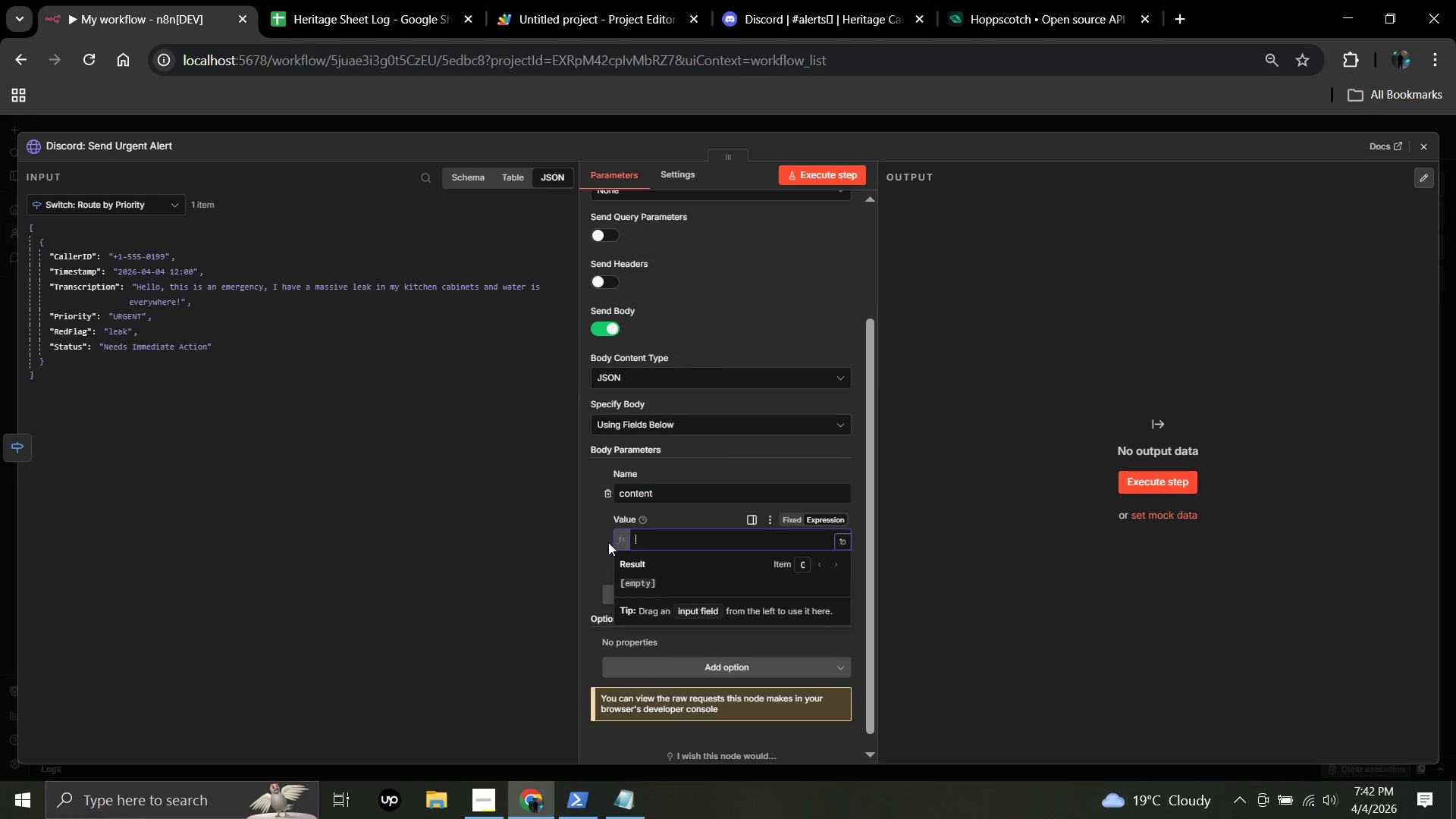 
type('''test)
 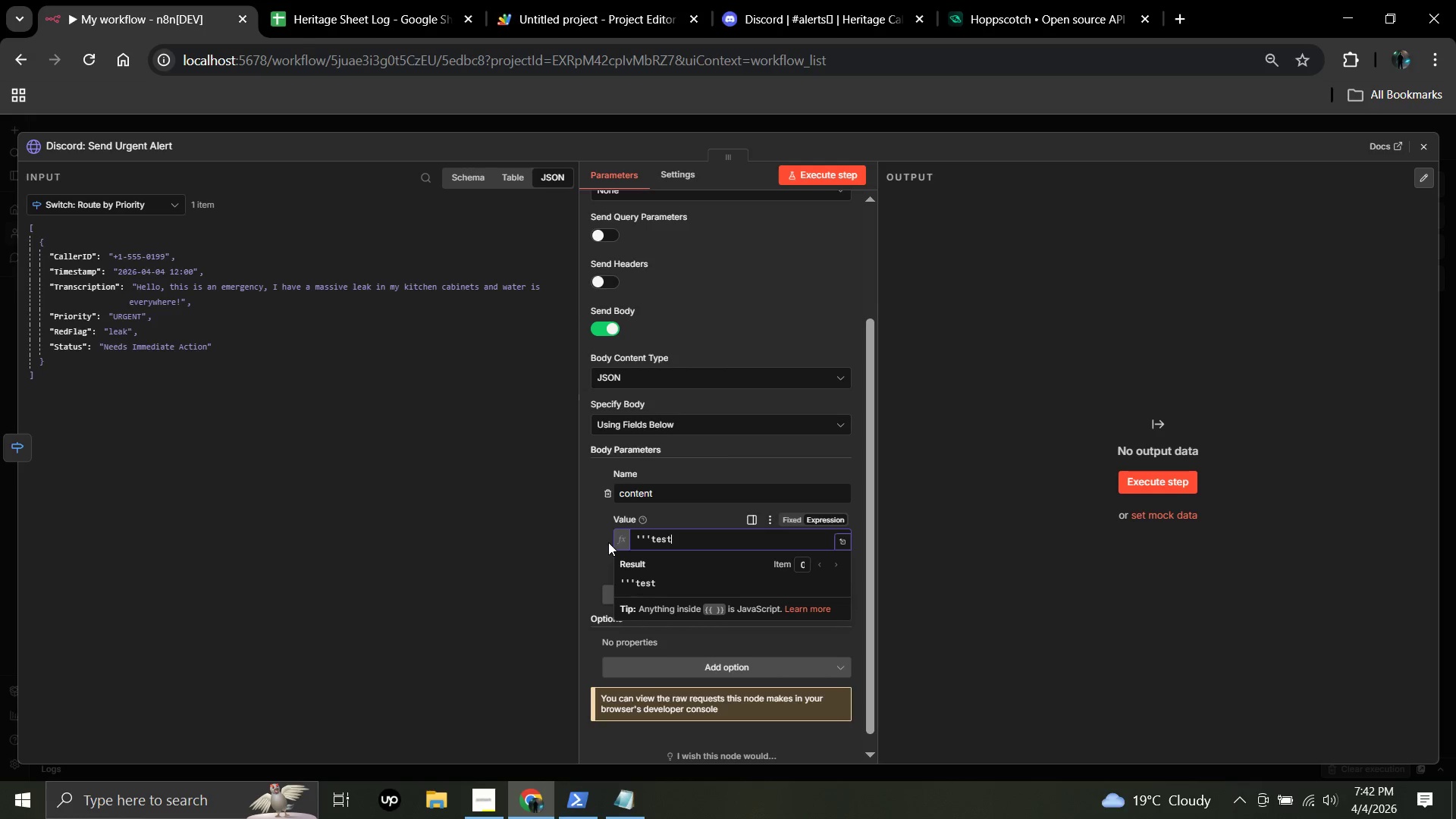 
hold_key(key=Backspace, duration=0.86)
 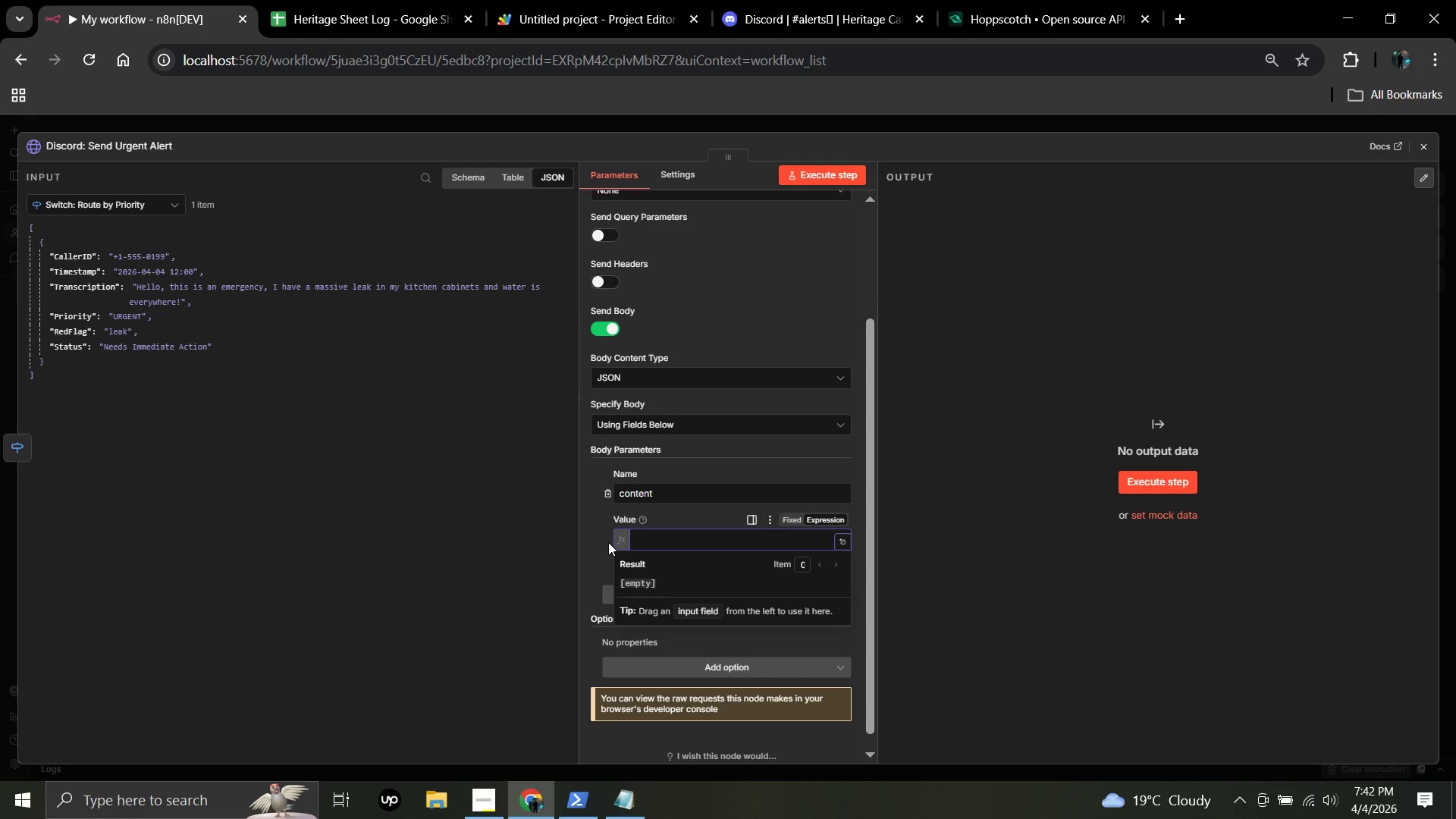 
type('''text)
 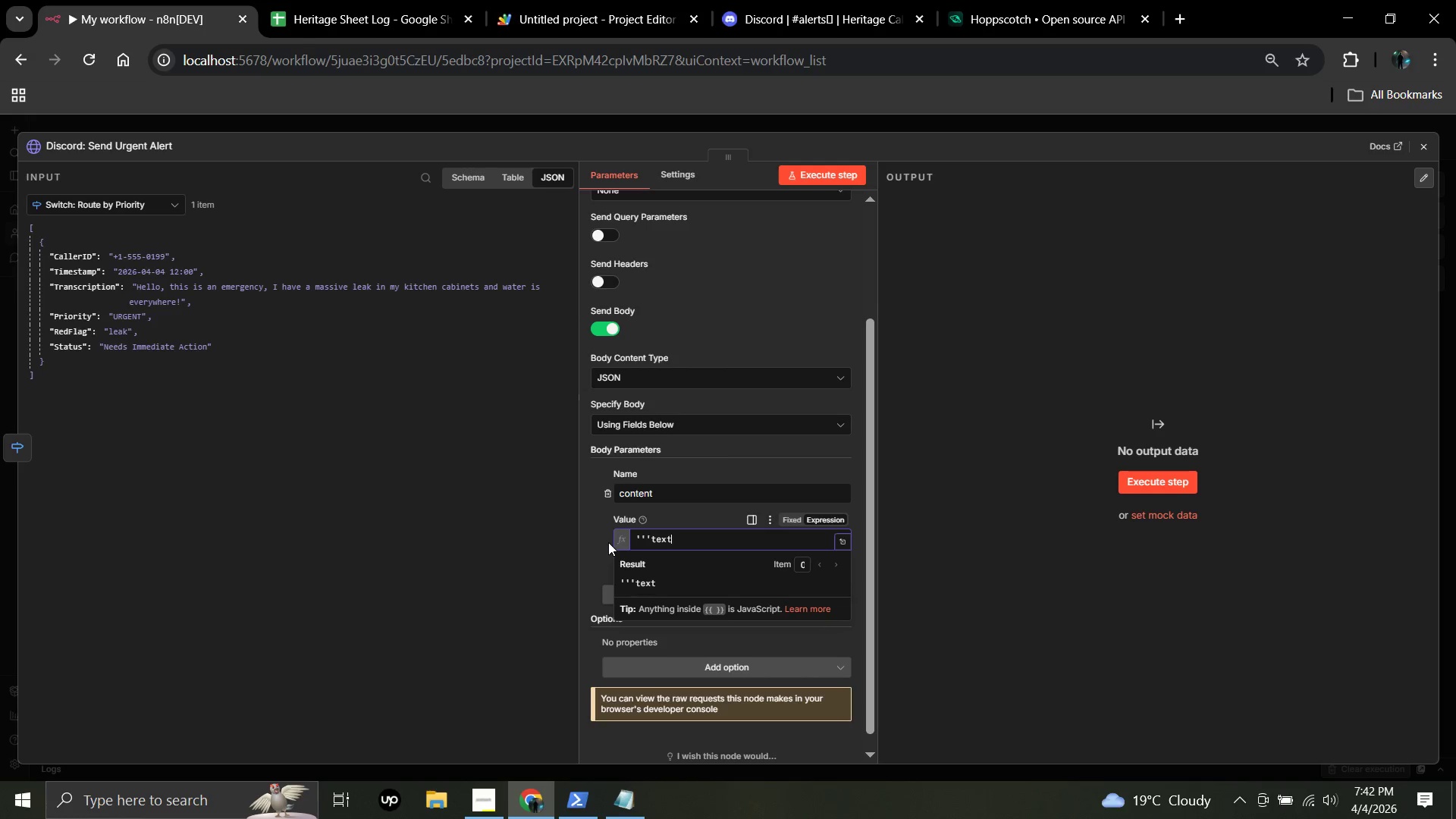 
key(Shift+Enter)
 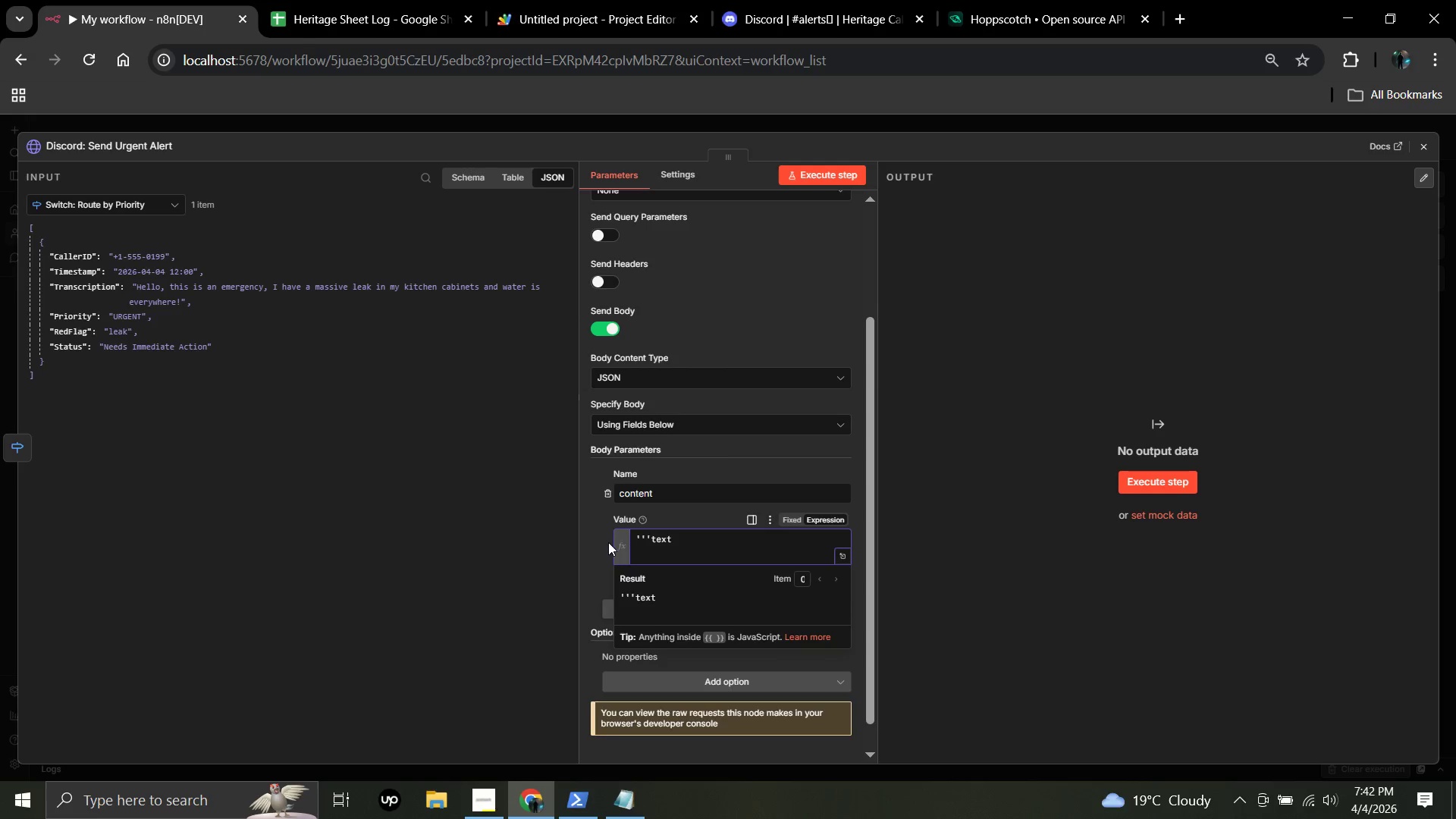 
type(URGENT VOICEMAIL)
 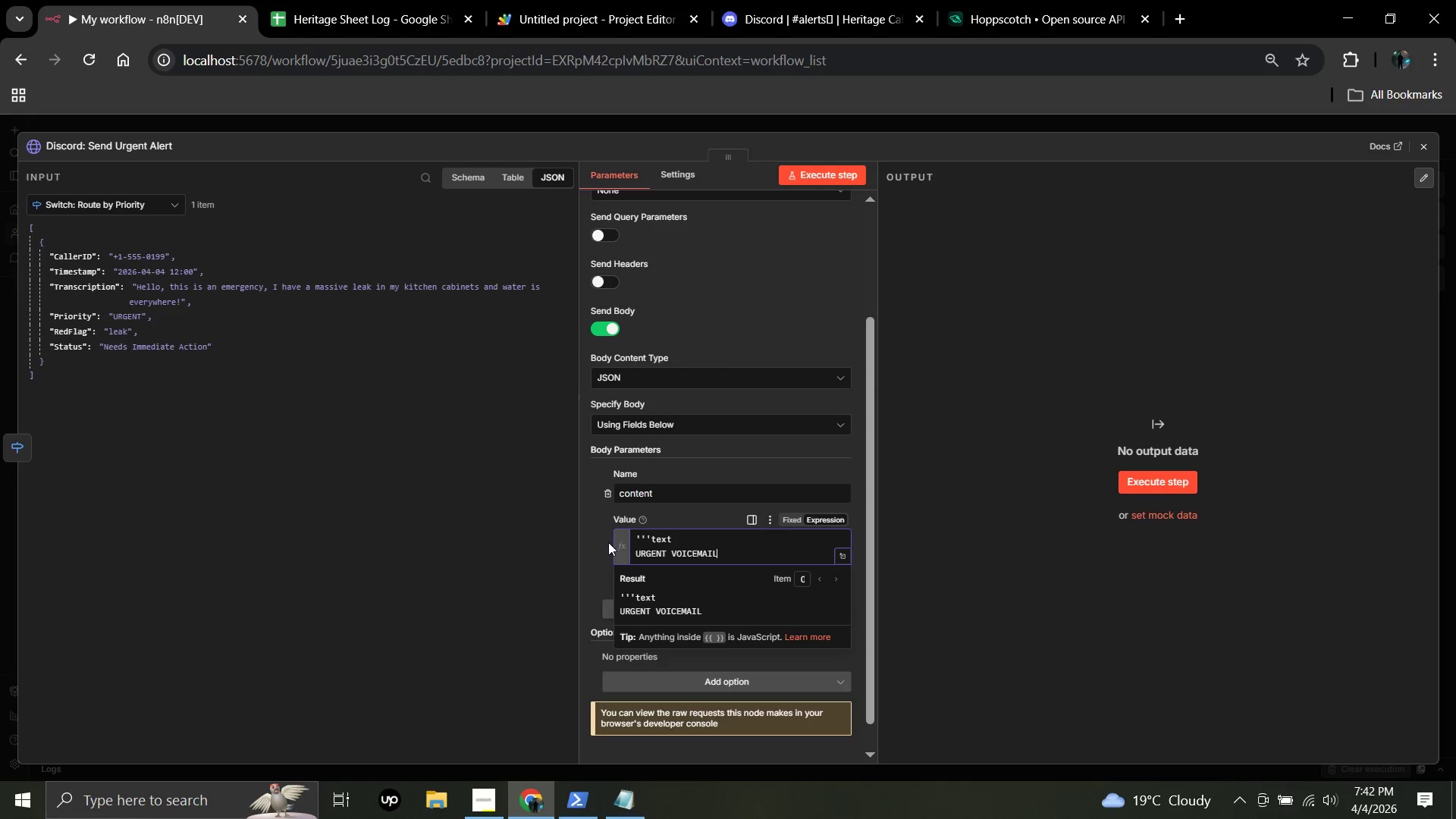 
key(Shift+Enter)
 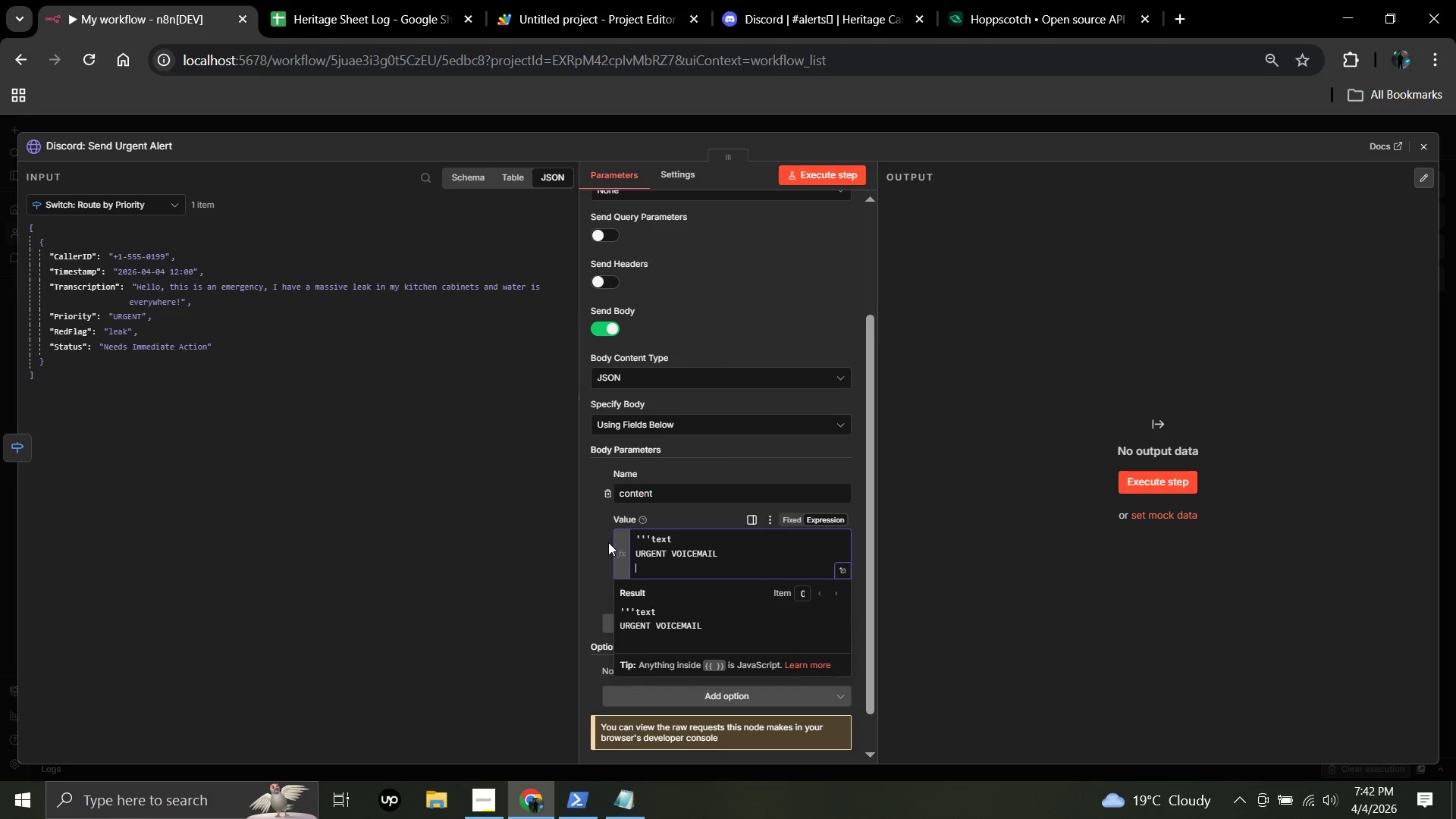 
type(From: )
 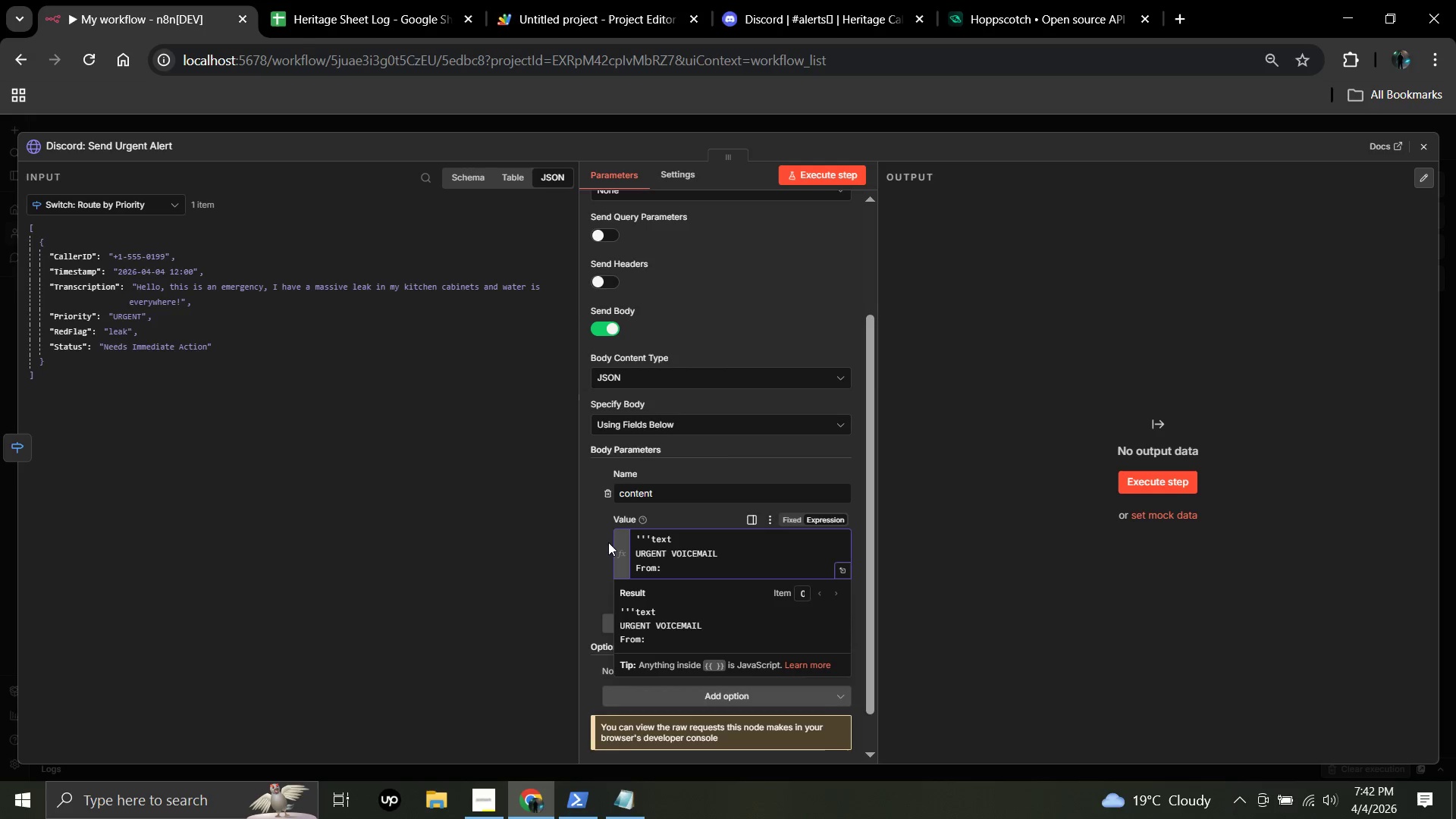 
wait(5.11)
 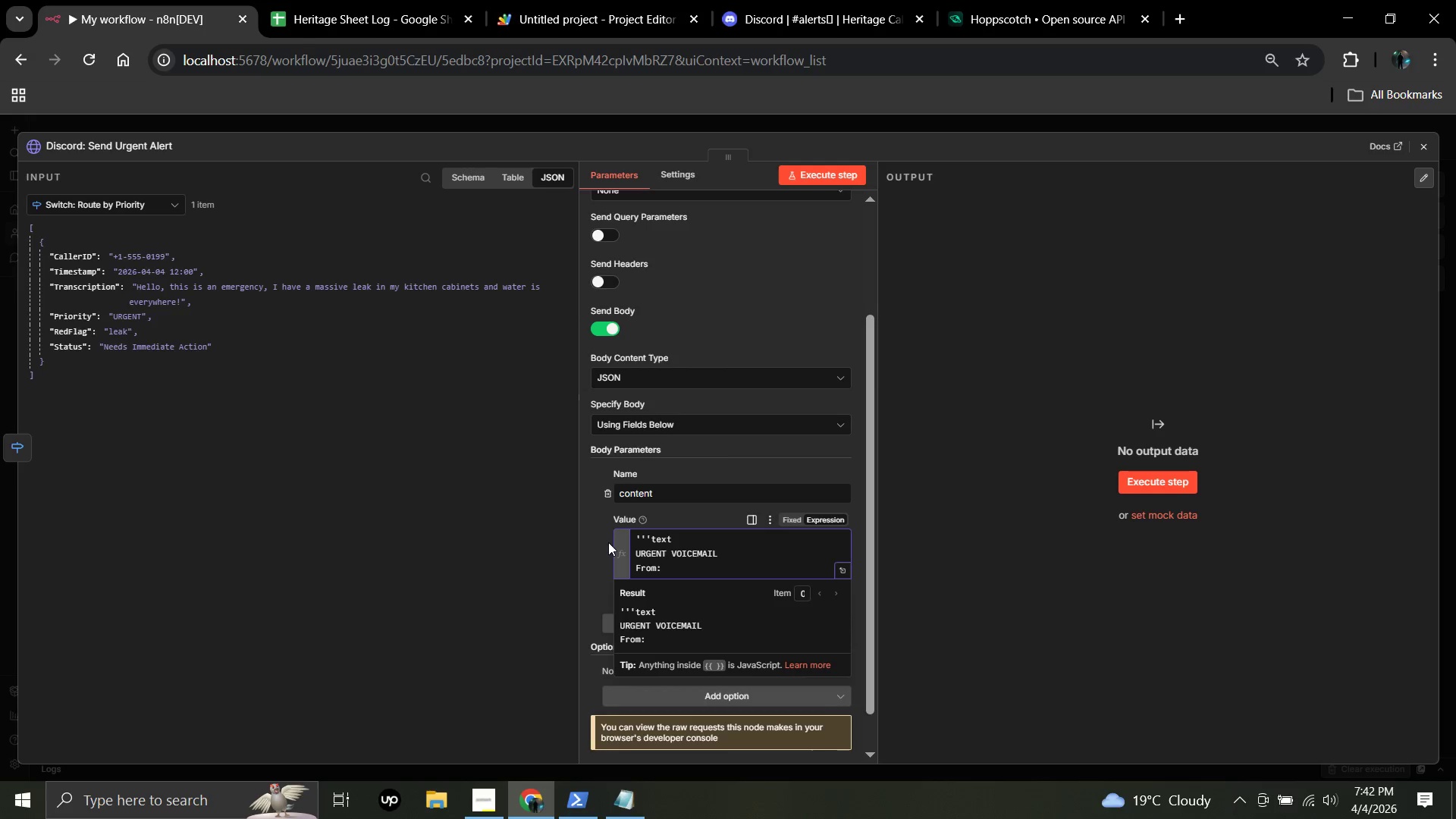 
left_click_drag(start_coordinate=[127, 259], to_coordinate=[668, 566])
 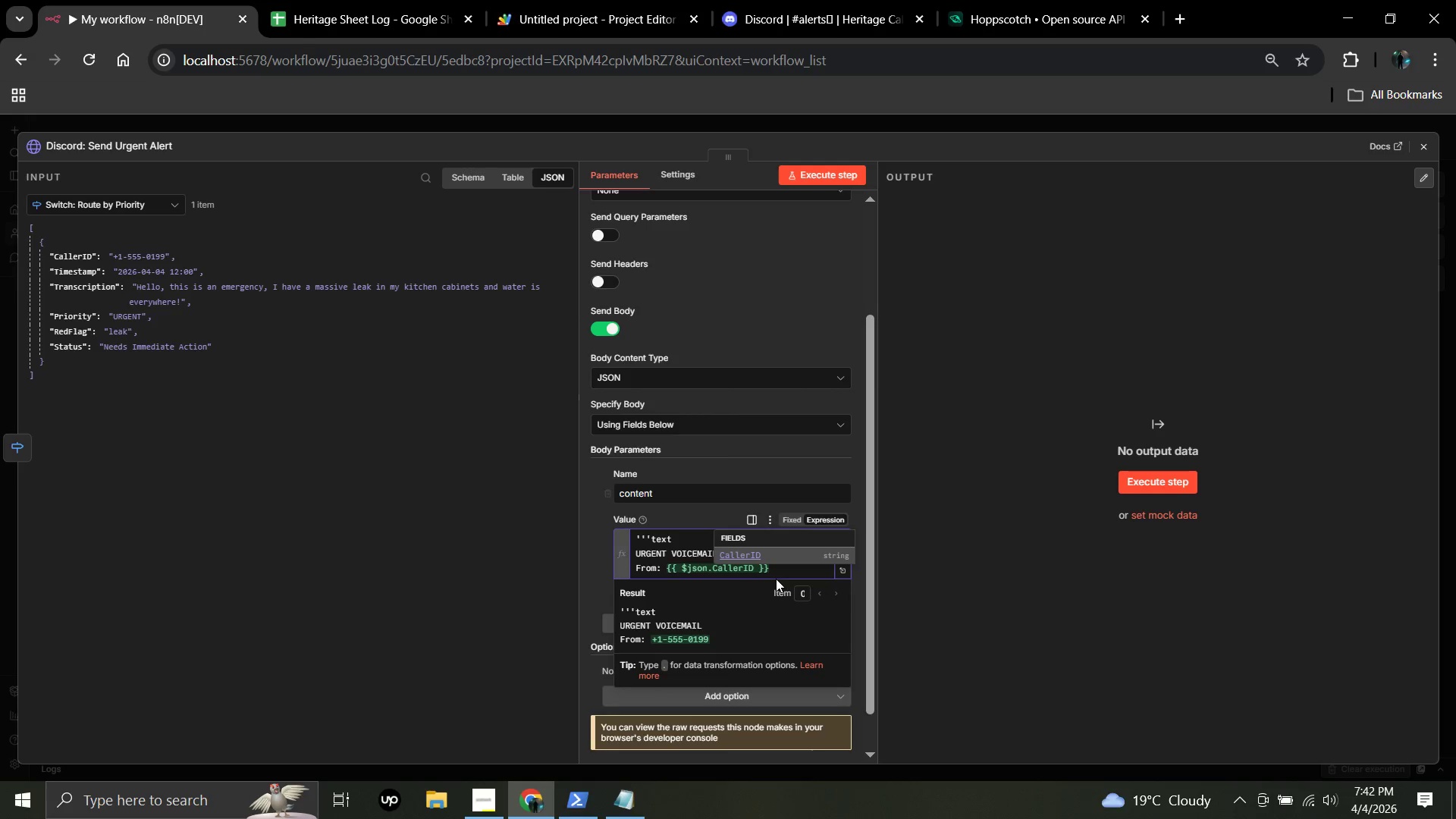 
left_click([777, 575])
 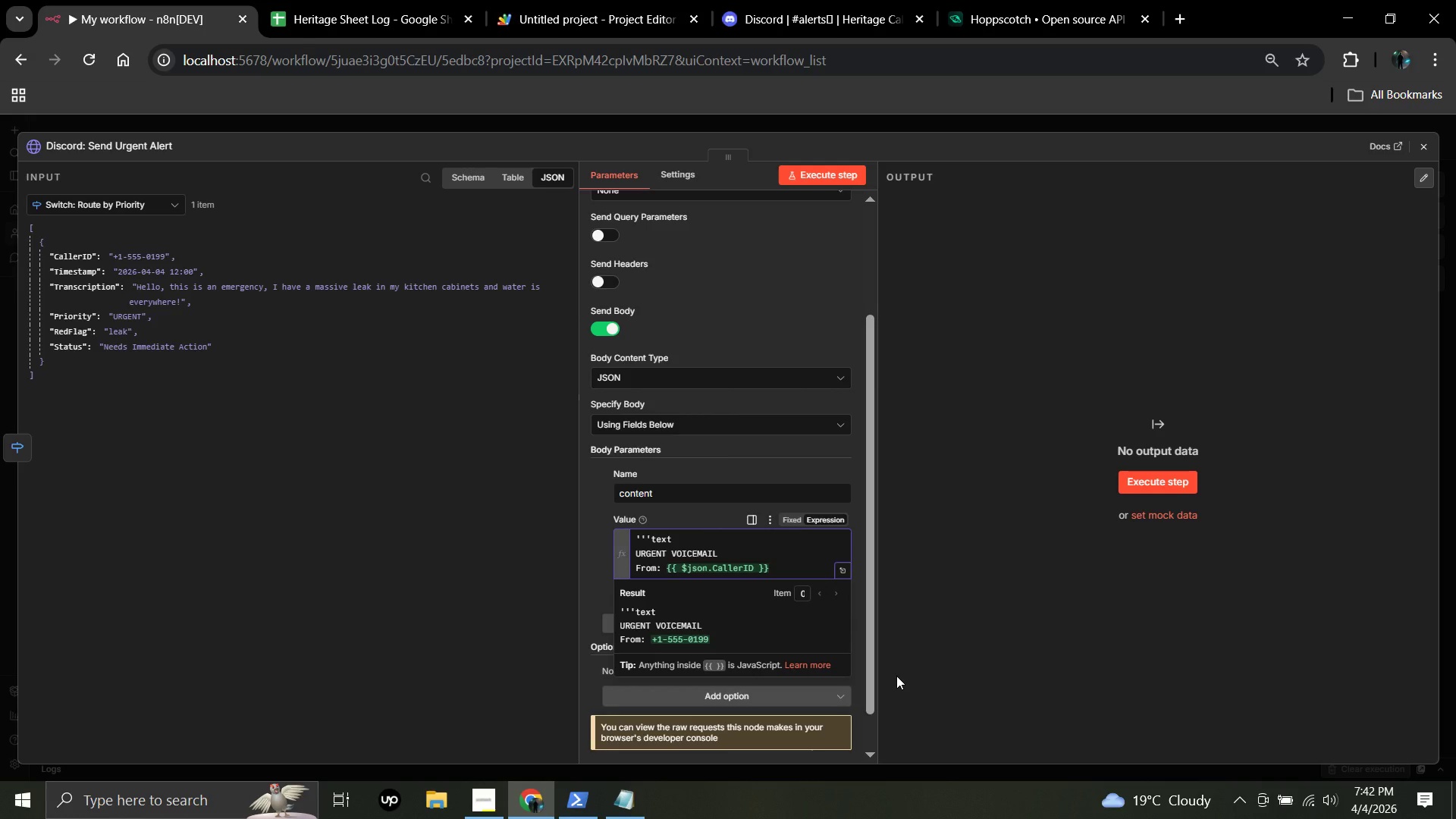 
key(Shift+Enter)
 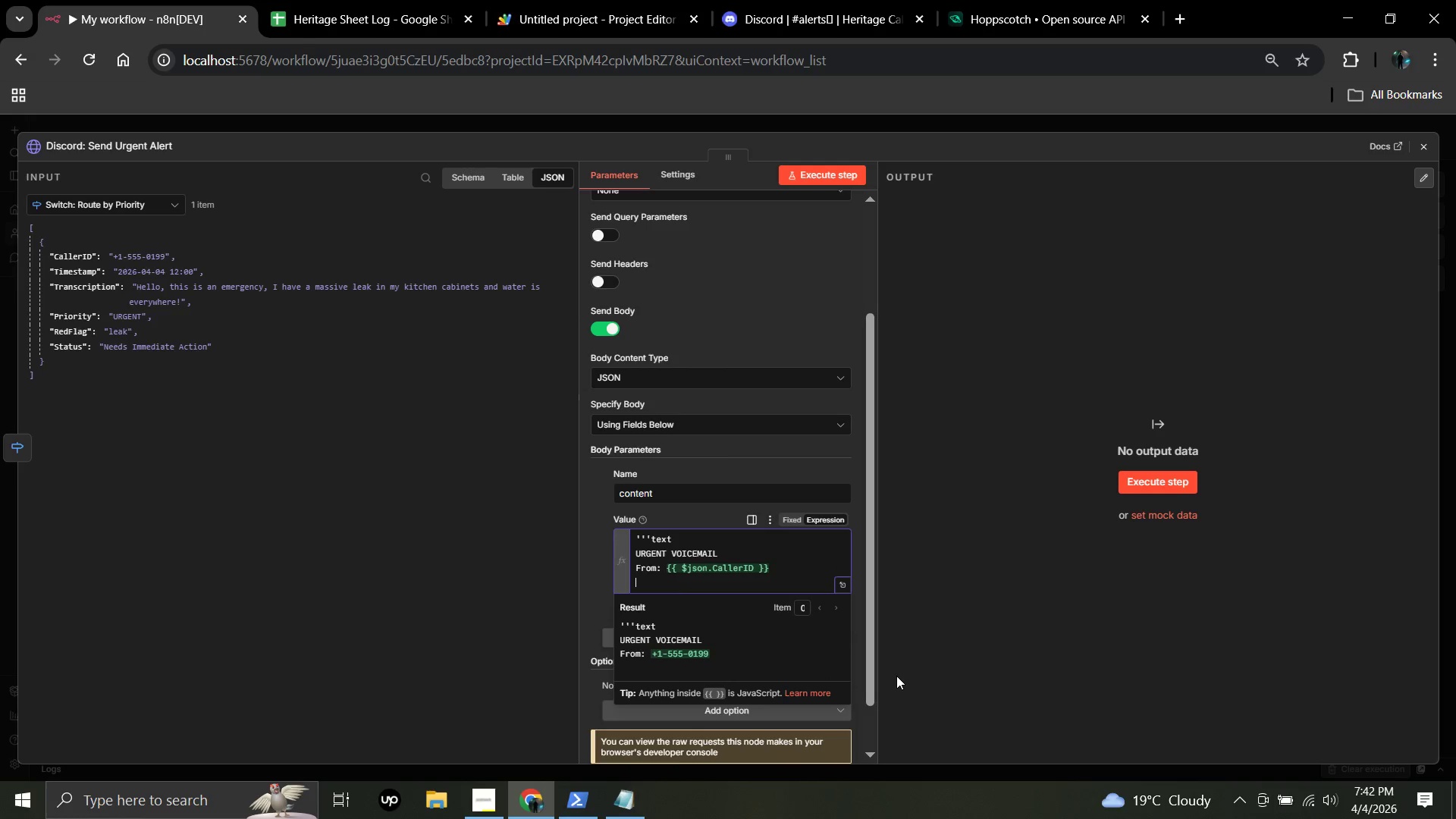 
type(Issue: )
 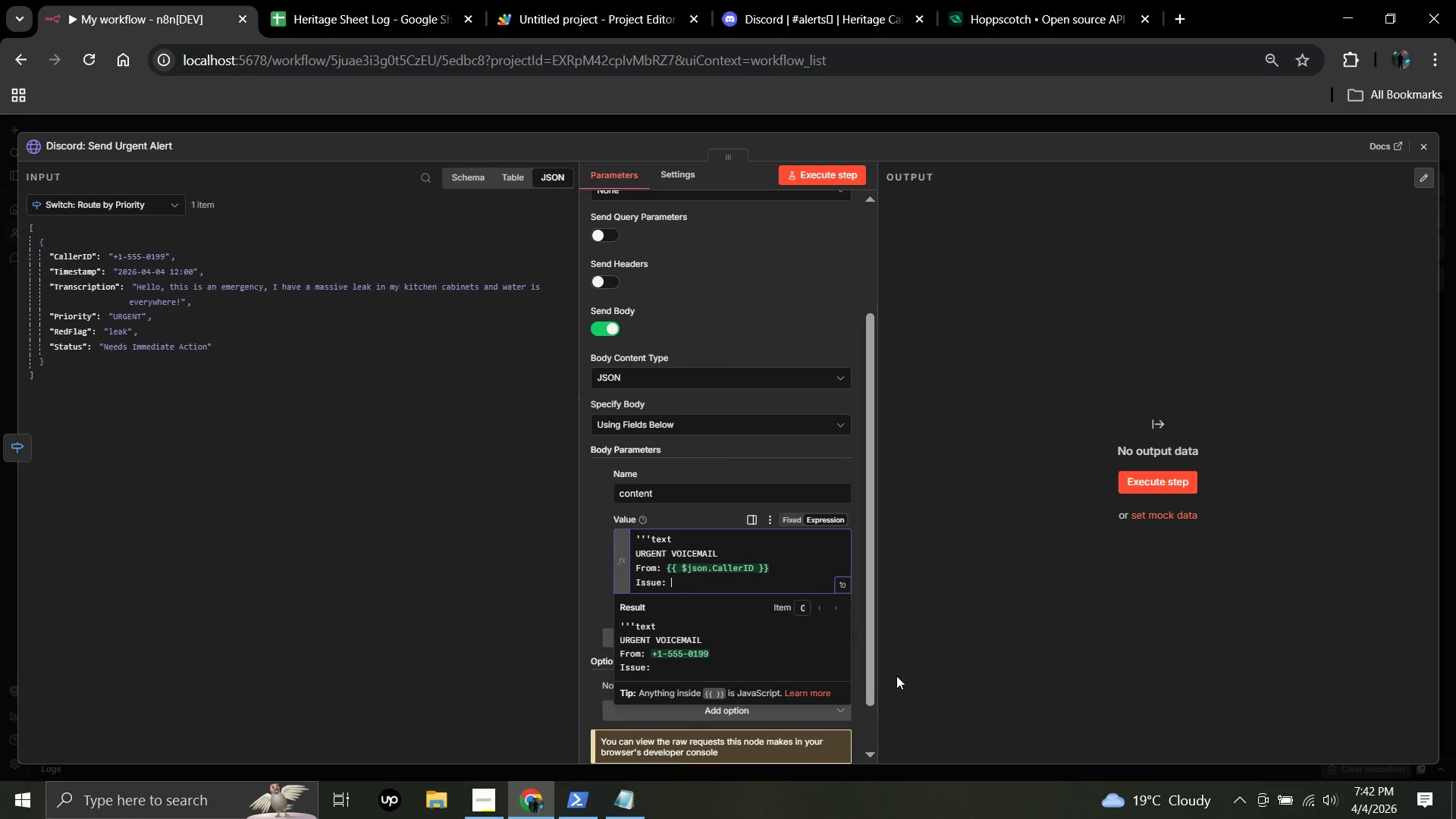 
left_click_drag(start_coordinate=[118, 334], to_coordinate=[674, 577])
 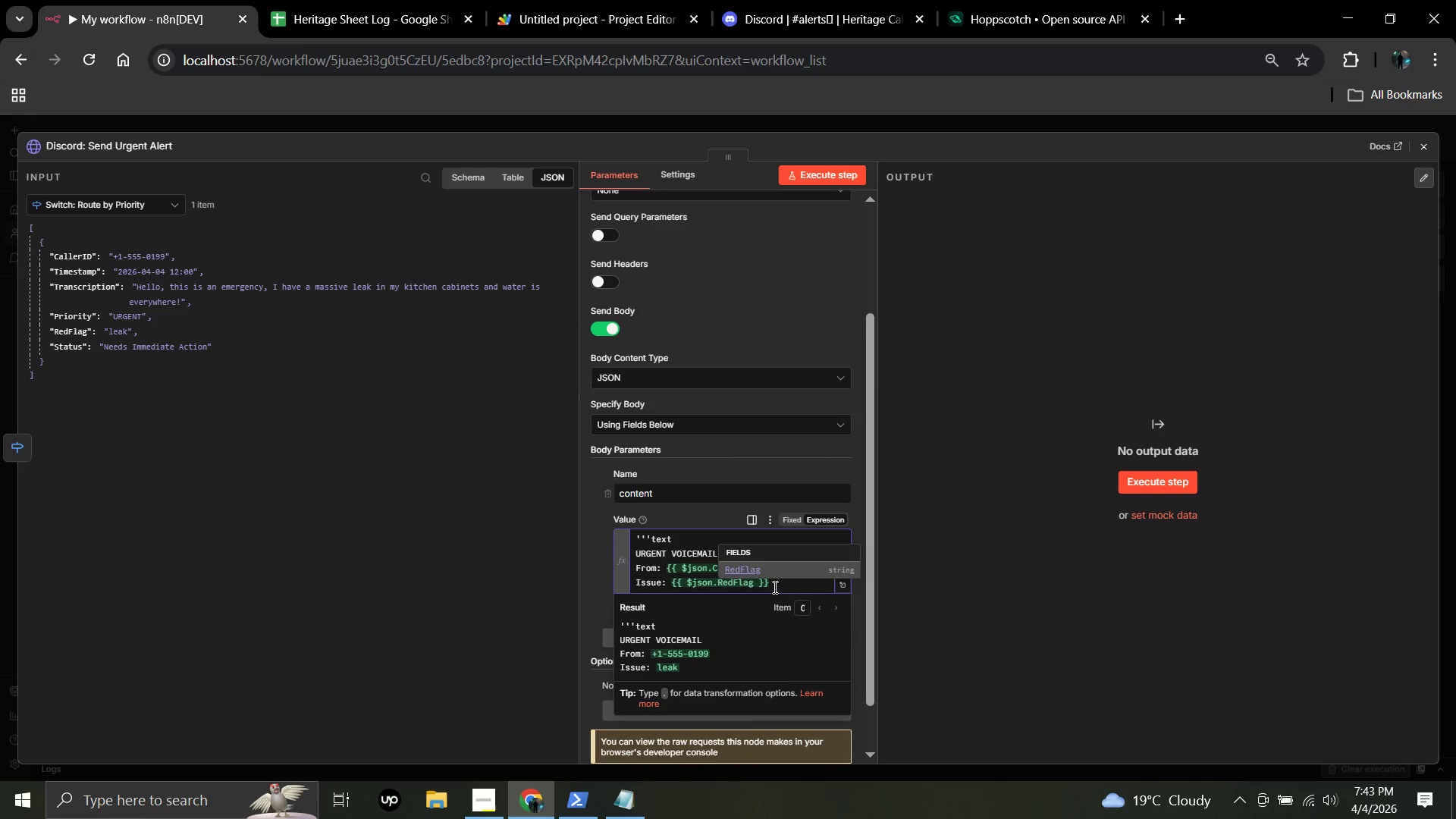 
left_click([779, 580])
 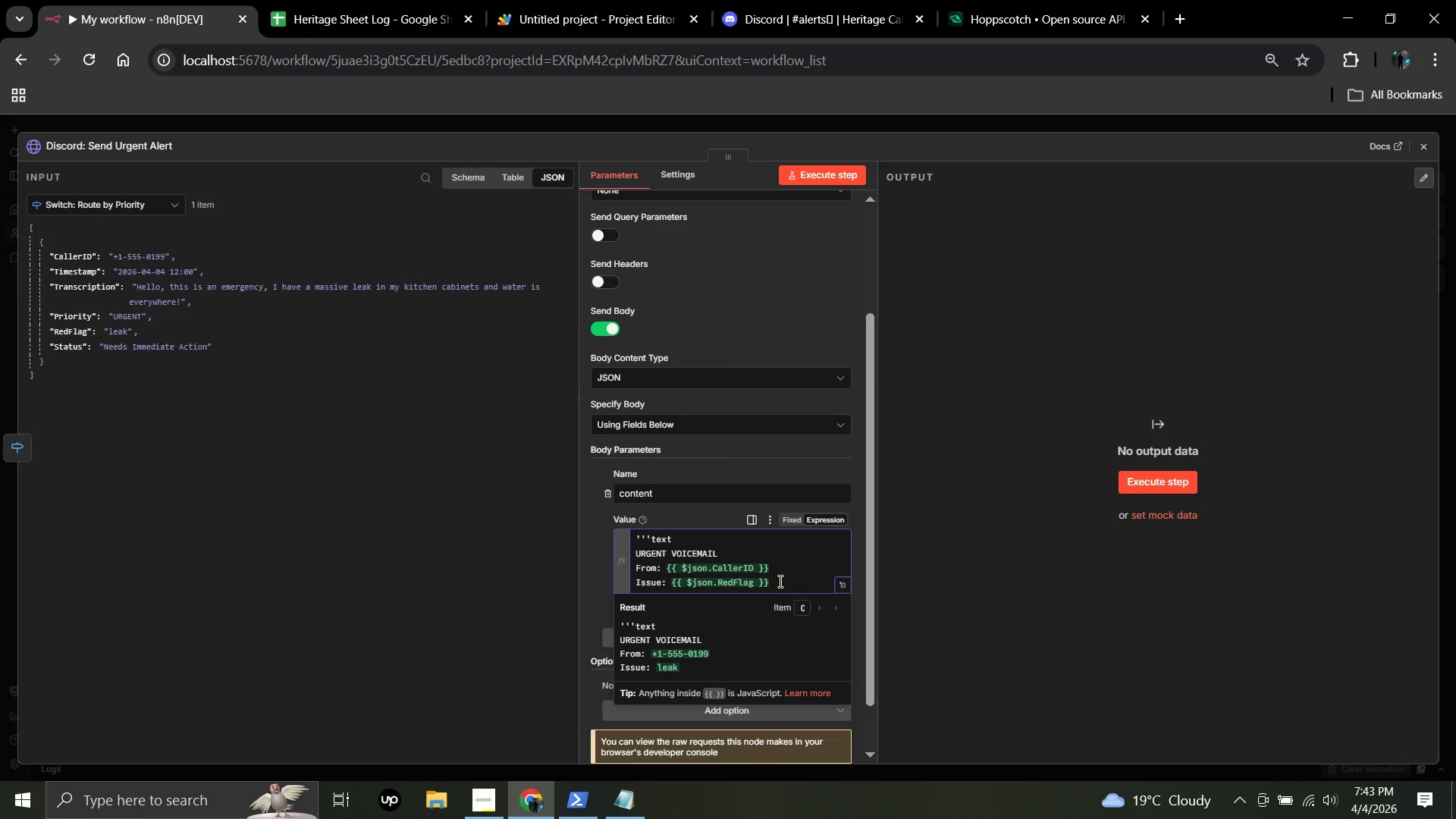 
key(Shift+Enter)
 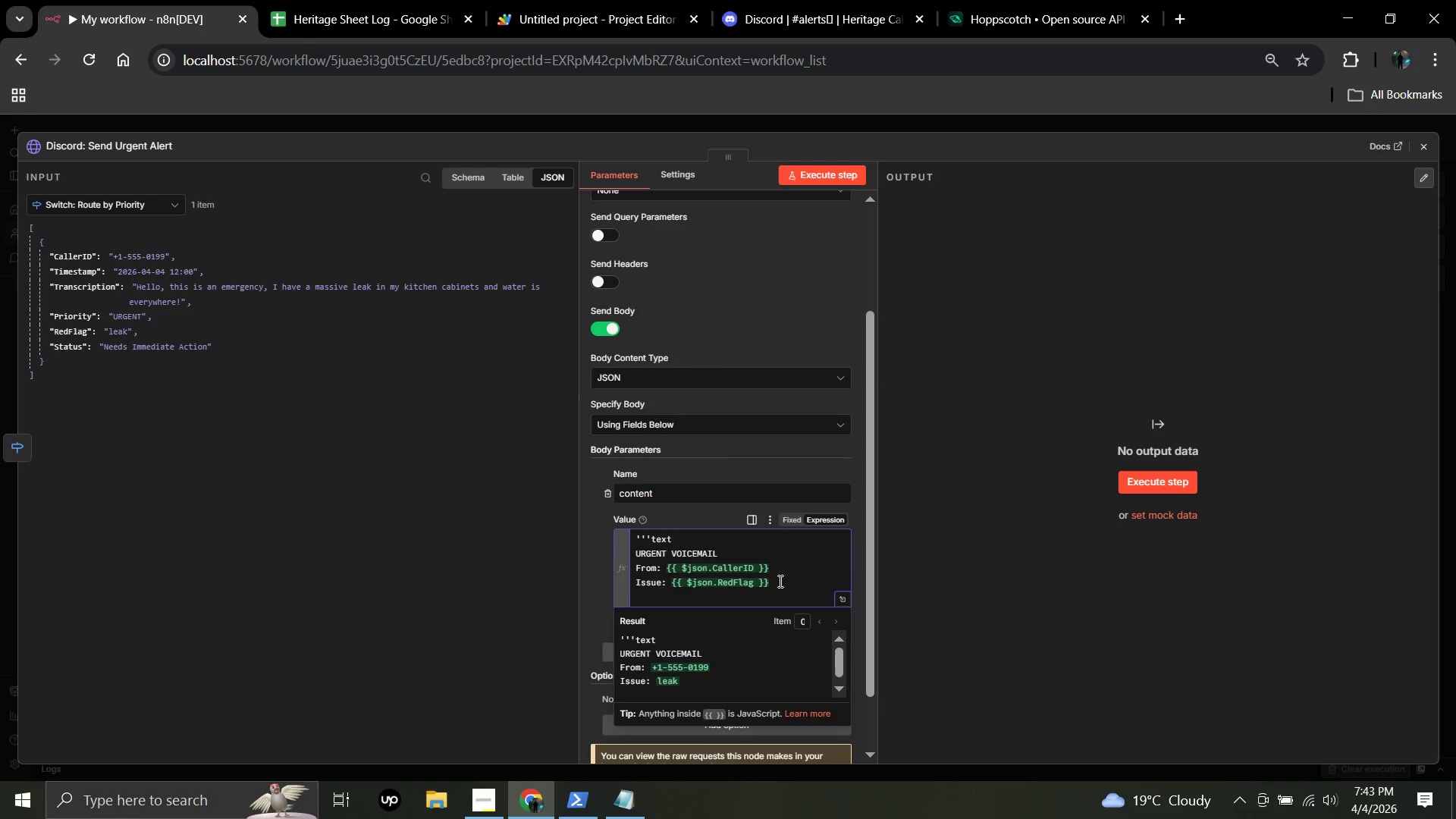 
type(Message: )
 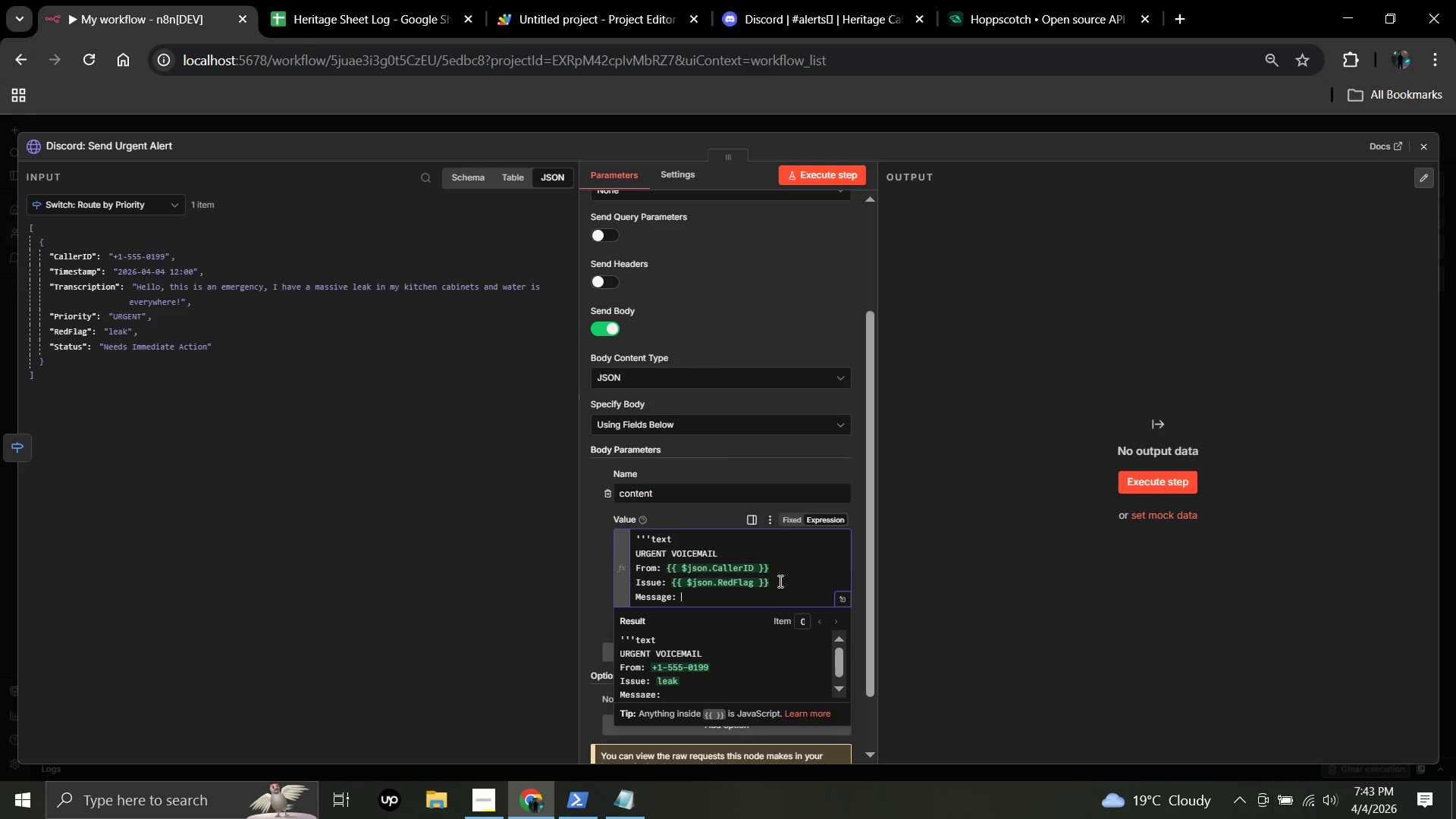 
left_click_drag(start_coordinate=[171, 287], to_coordinate=[687, 595])
 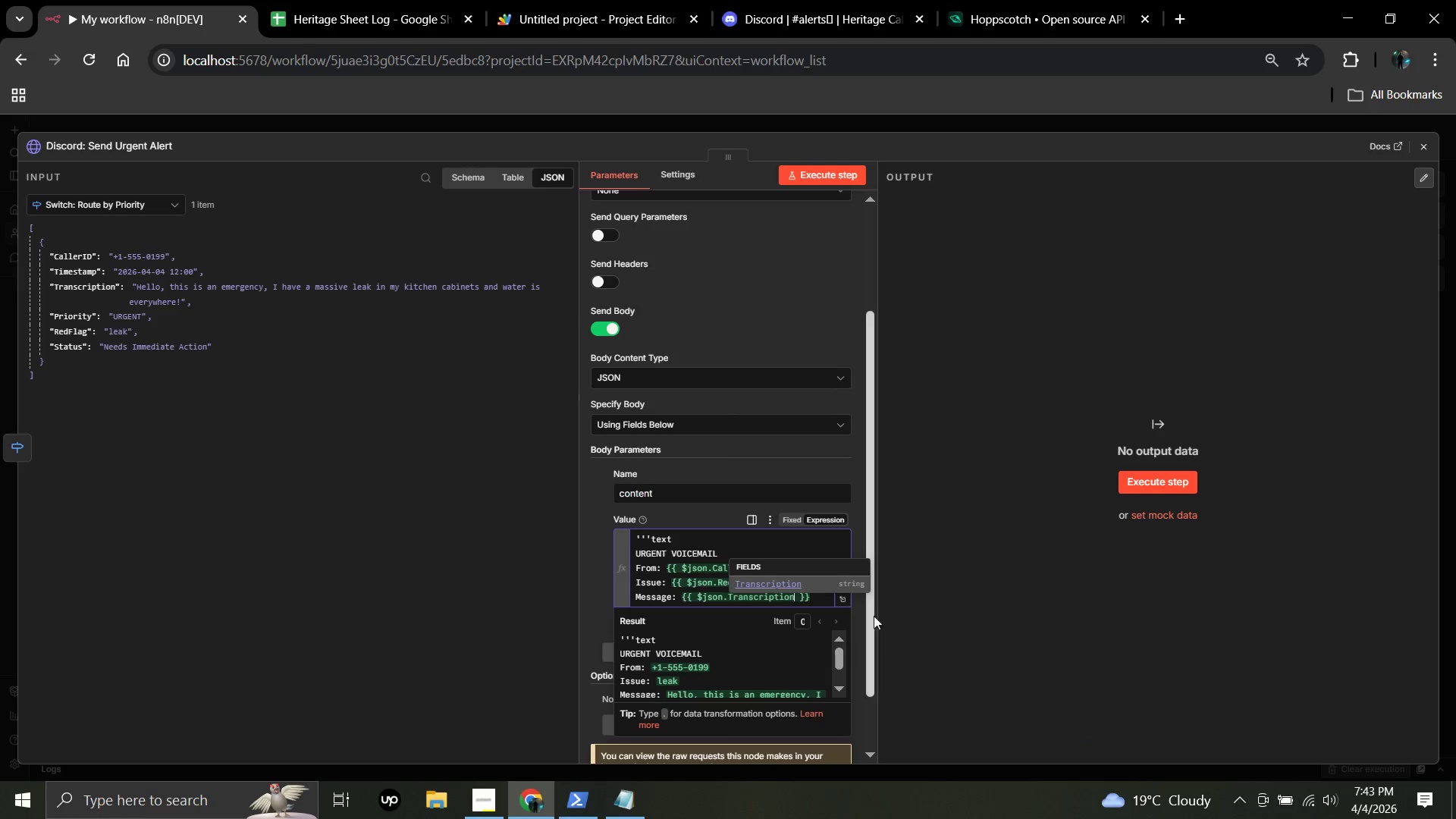 
left_click([915, 563])
 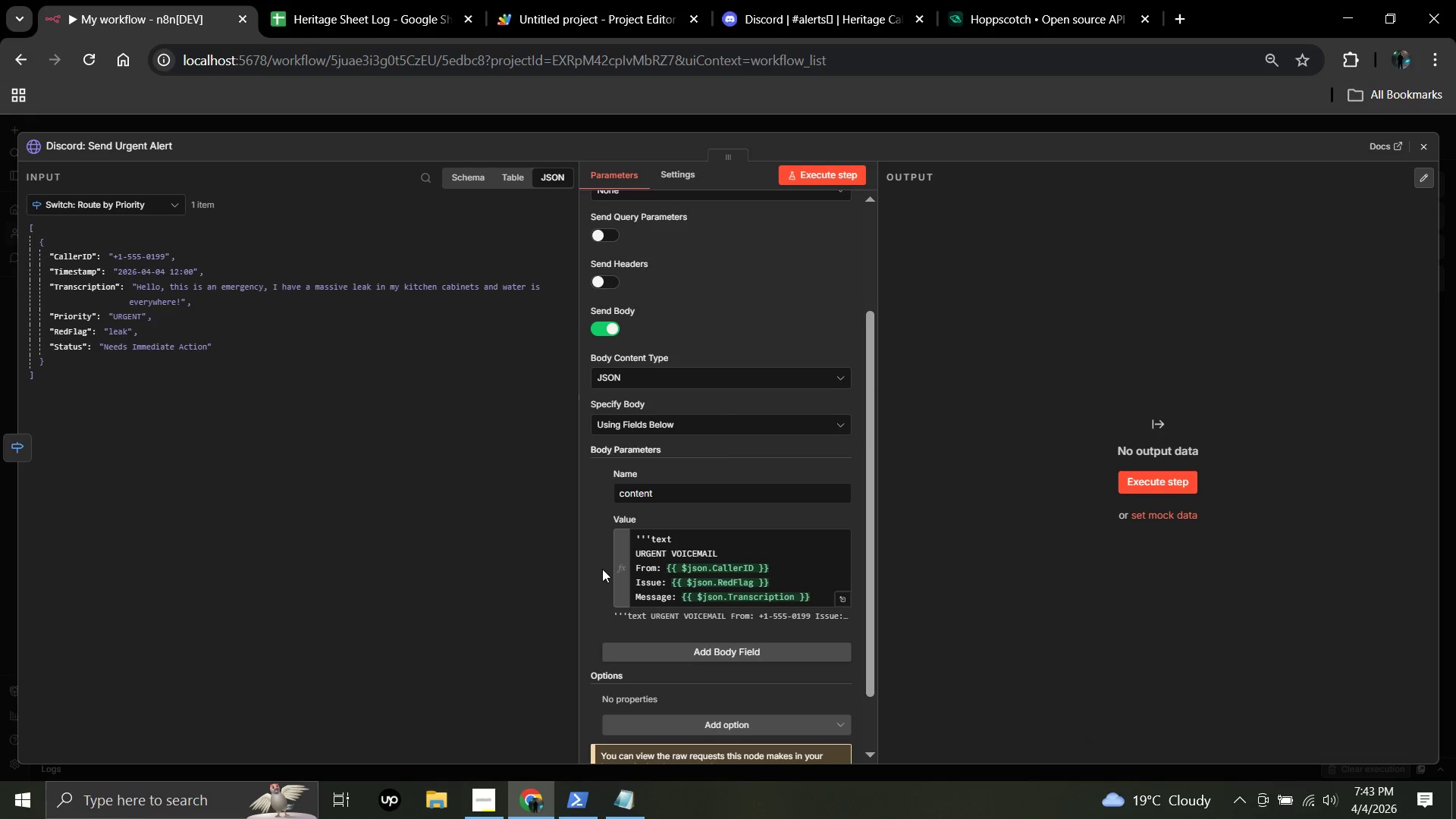 
scroll: coordinate [604, 566], scroll_direction: down, amount: 2.0
 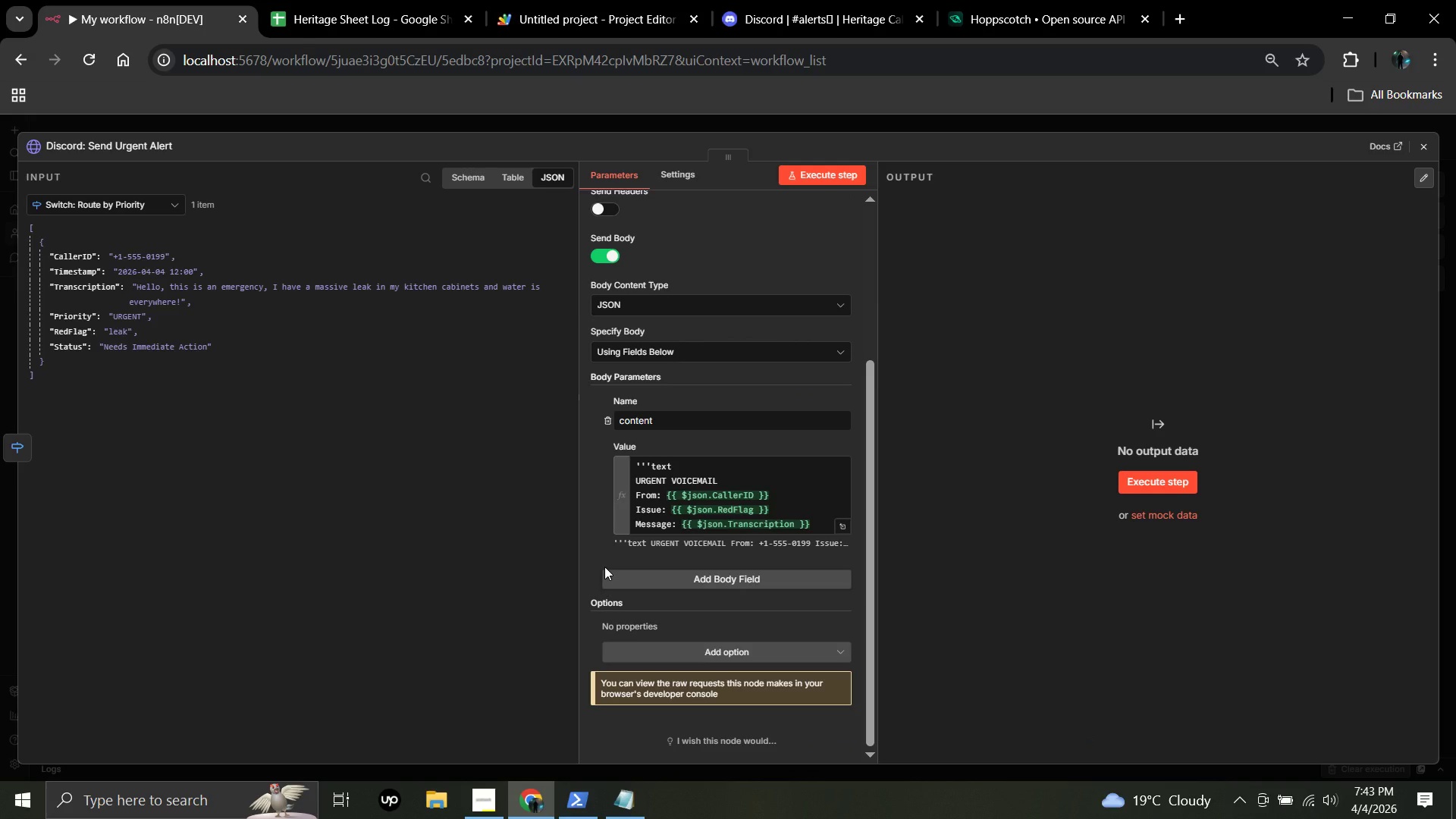 
wait(10.39)
 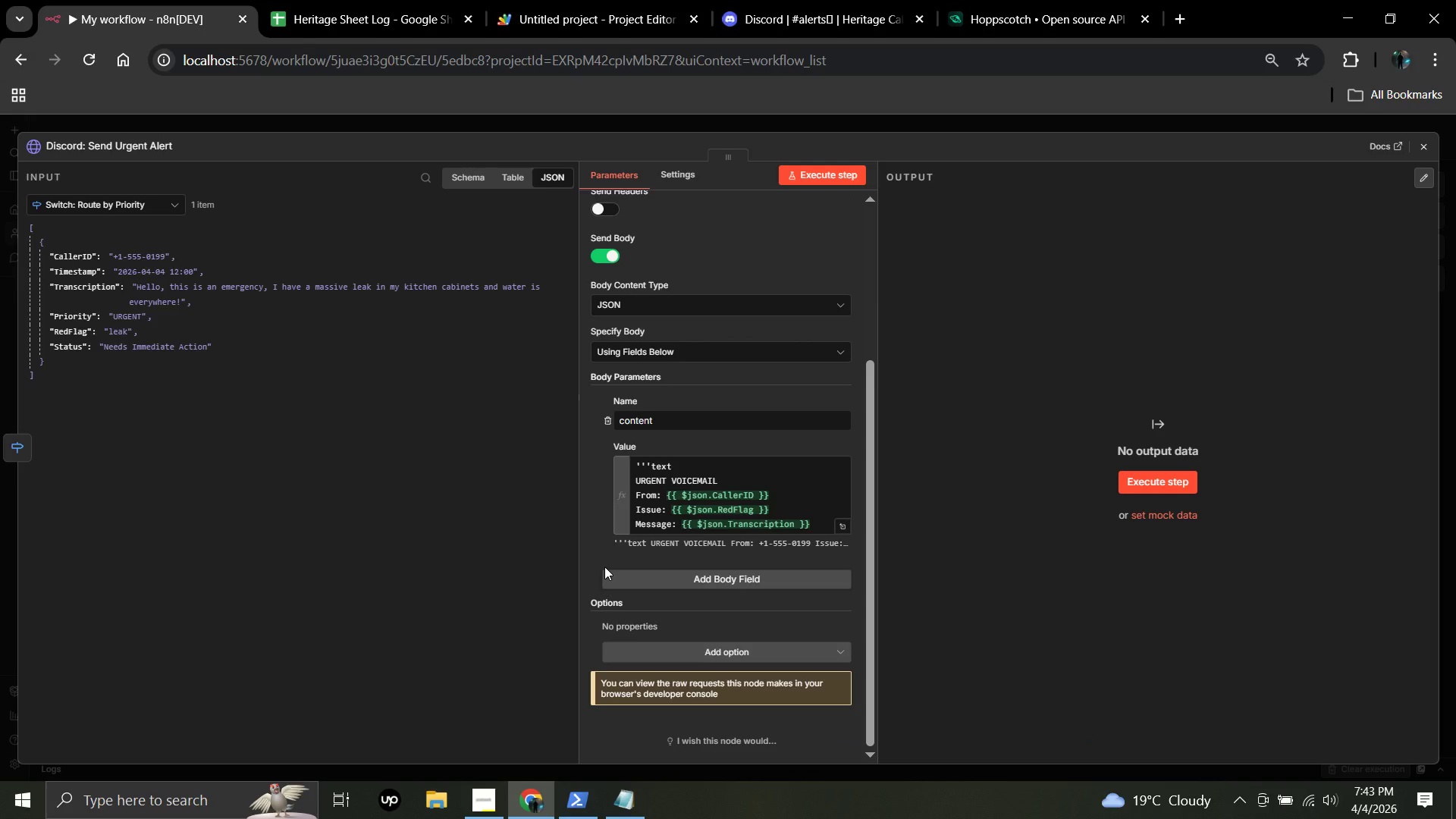 
scroll: coordinate [607, 284], scroll_direction: up, amount: 7.0
 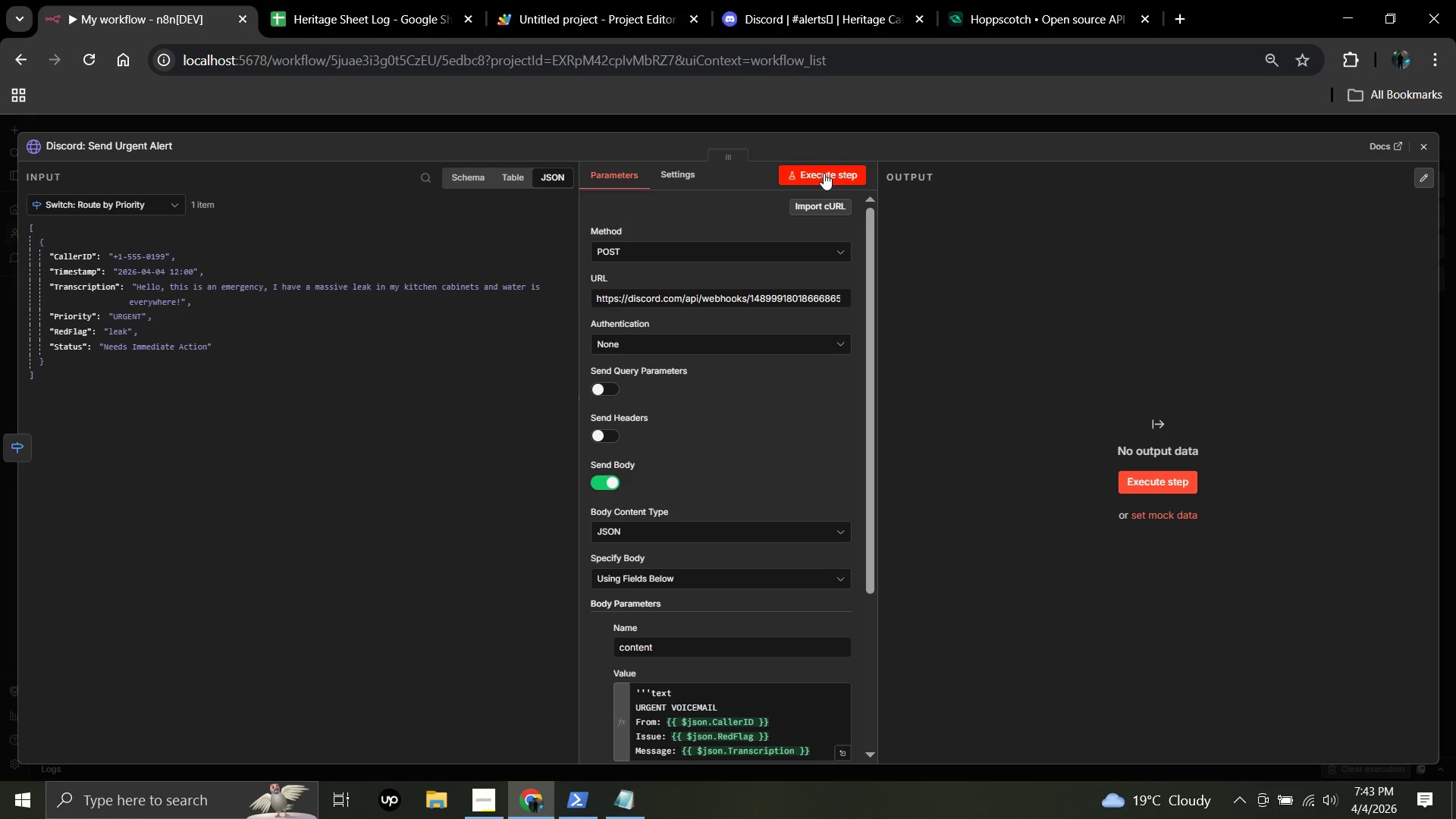 
left_click([824, 173])
 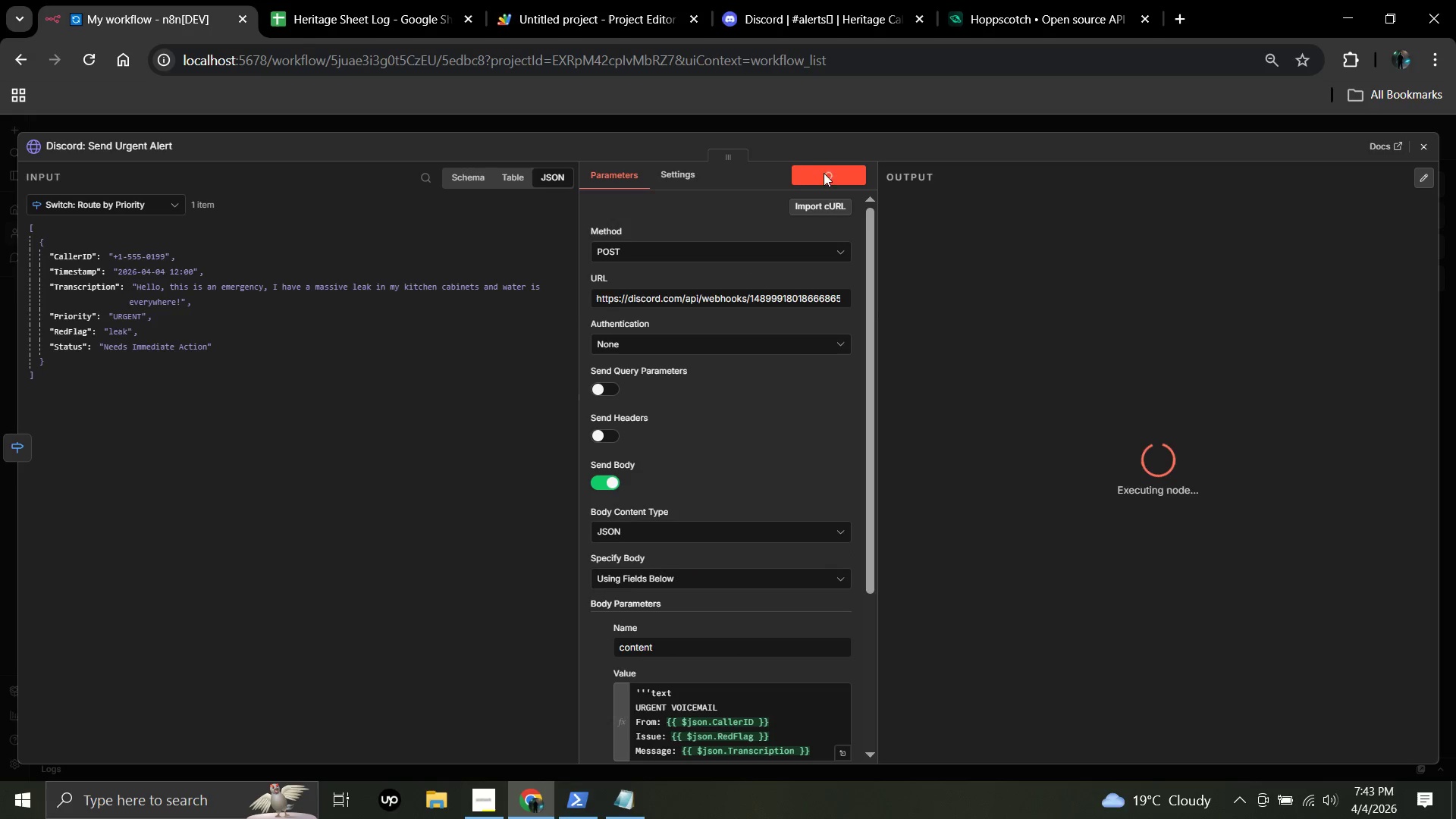 
mouse_move([802, 344])
 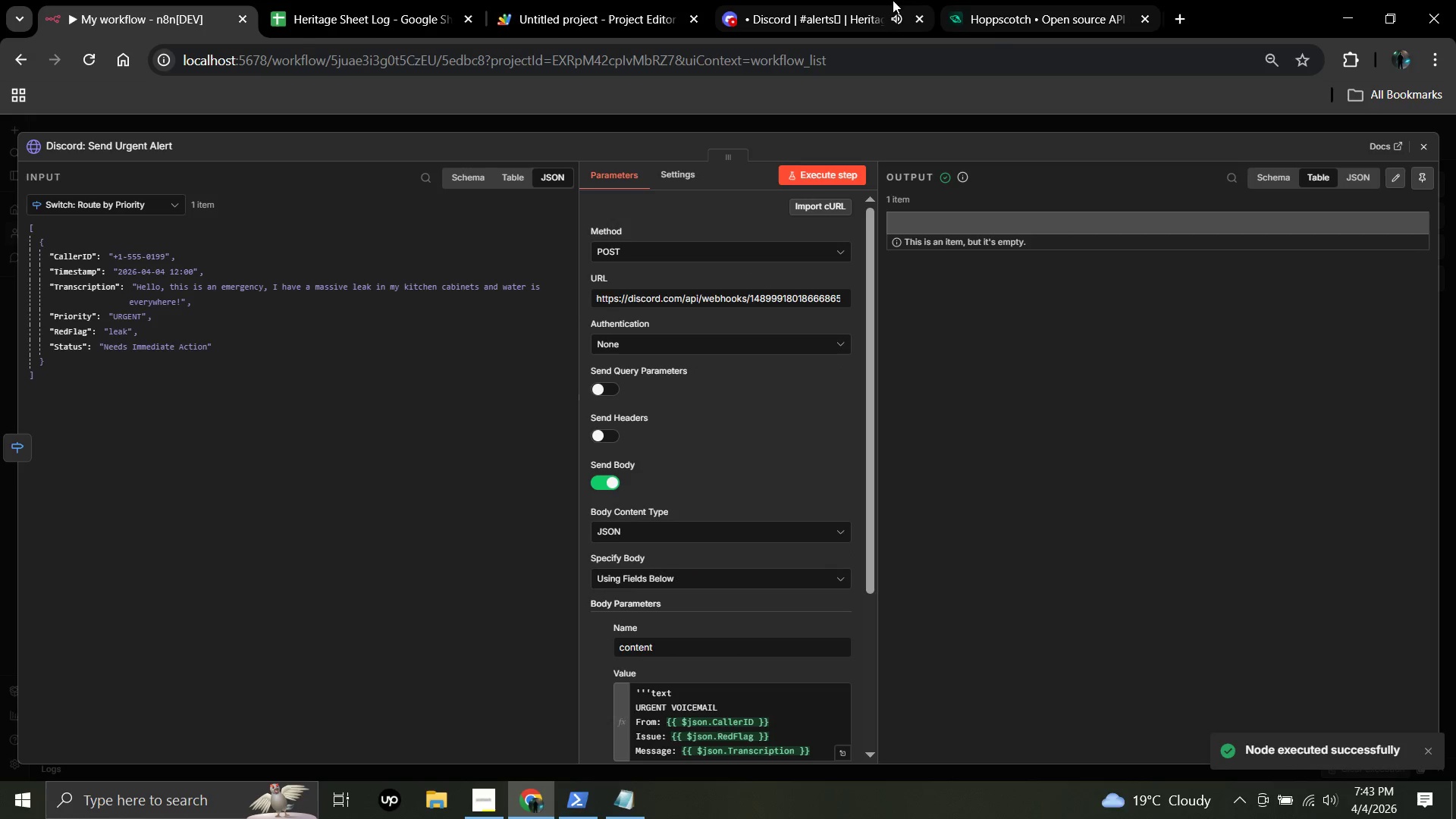 
left_click([882, 0])
 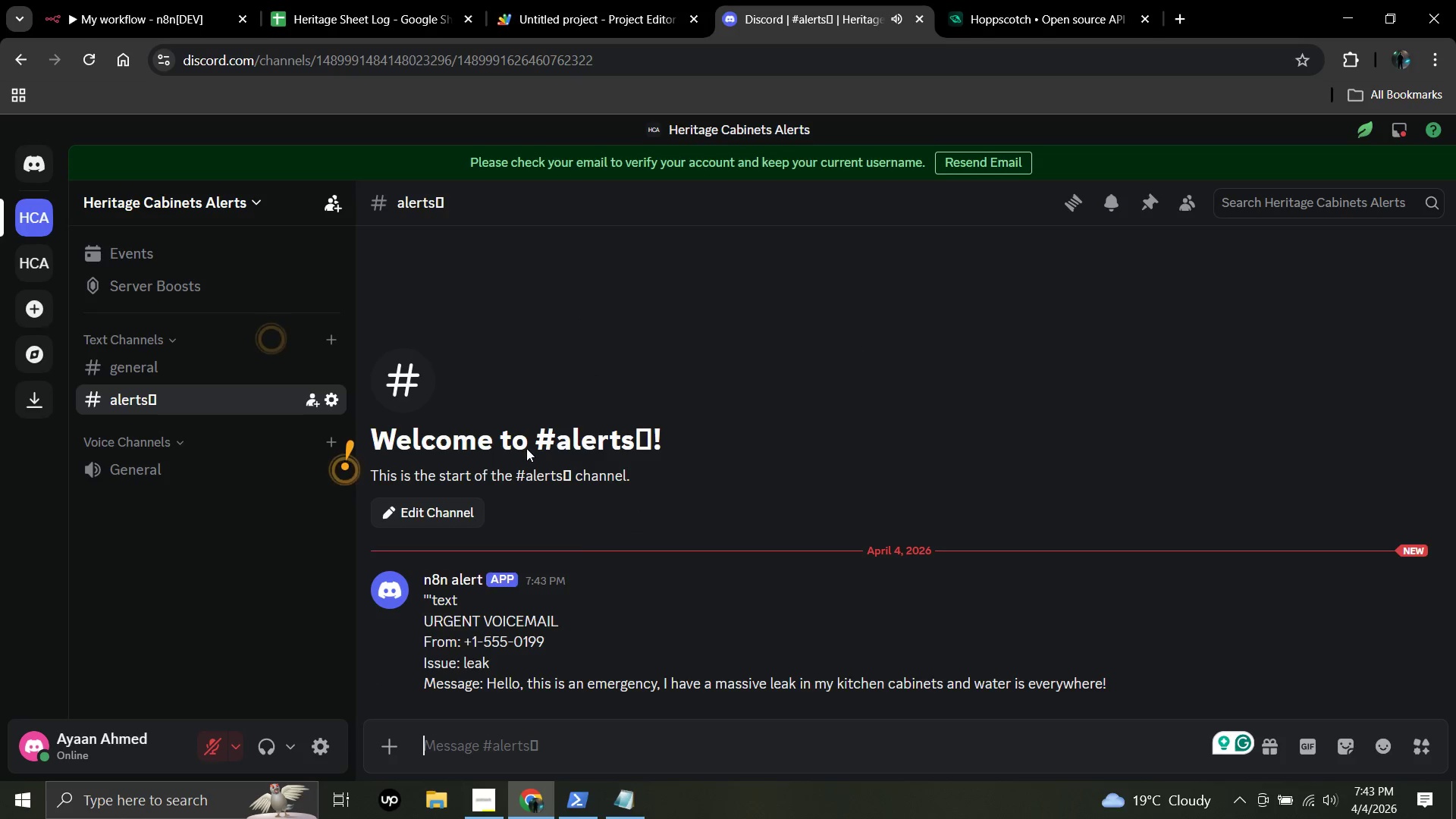 
scroll: coordinate [526, 448], scroll_direction: down, amount: 4.0
 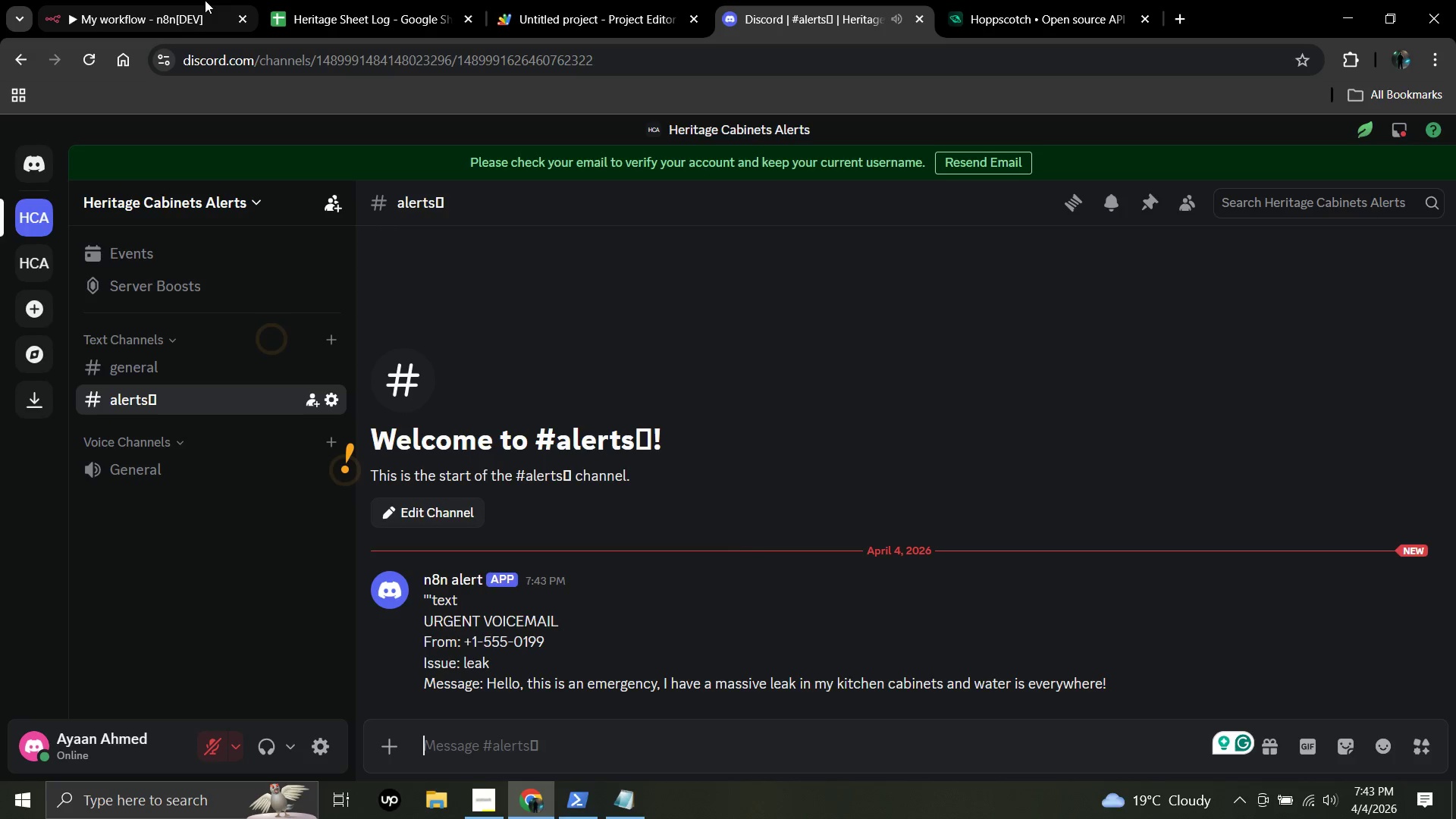 
mouse_move([106, 21])
 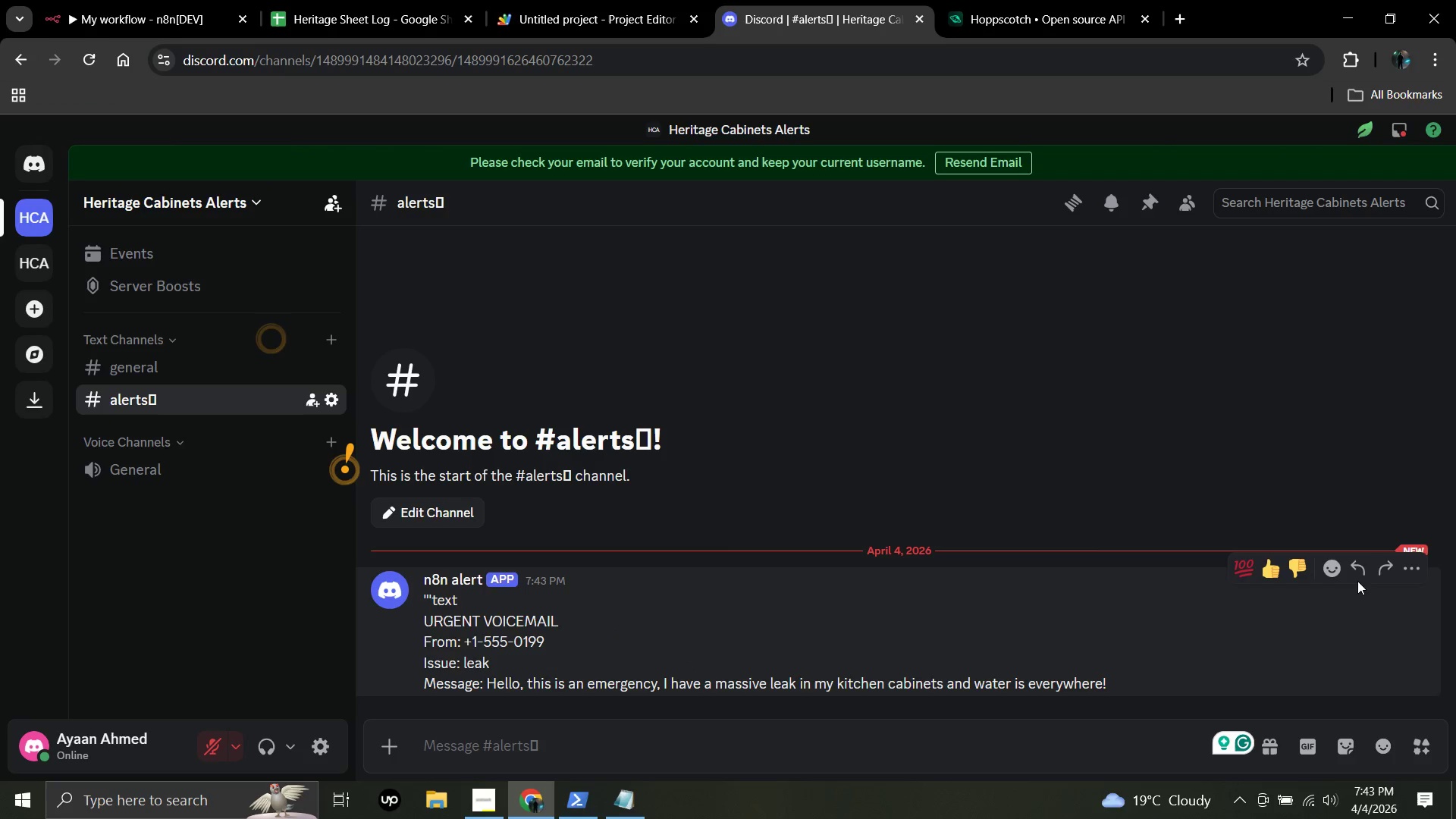 
left_click([1276, 569])
 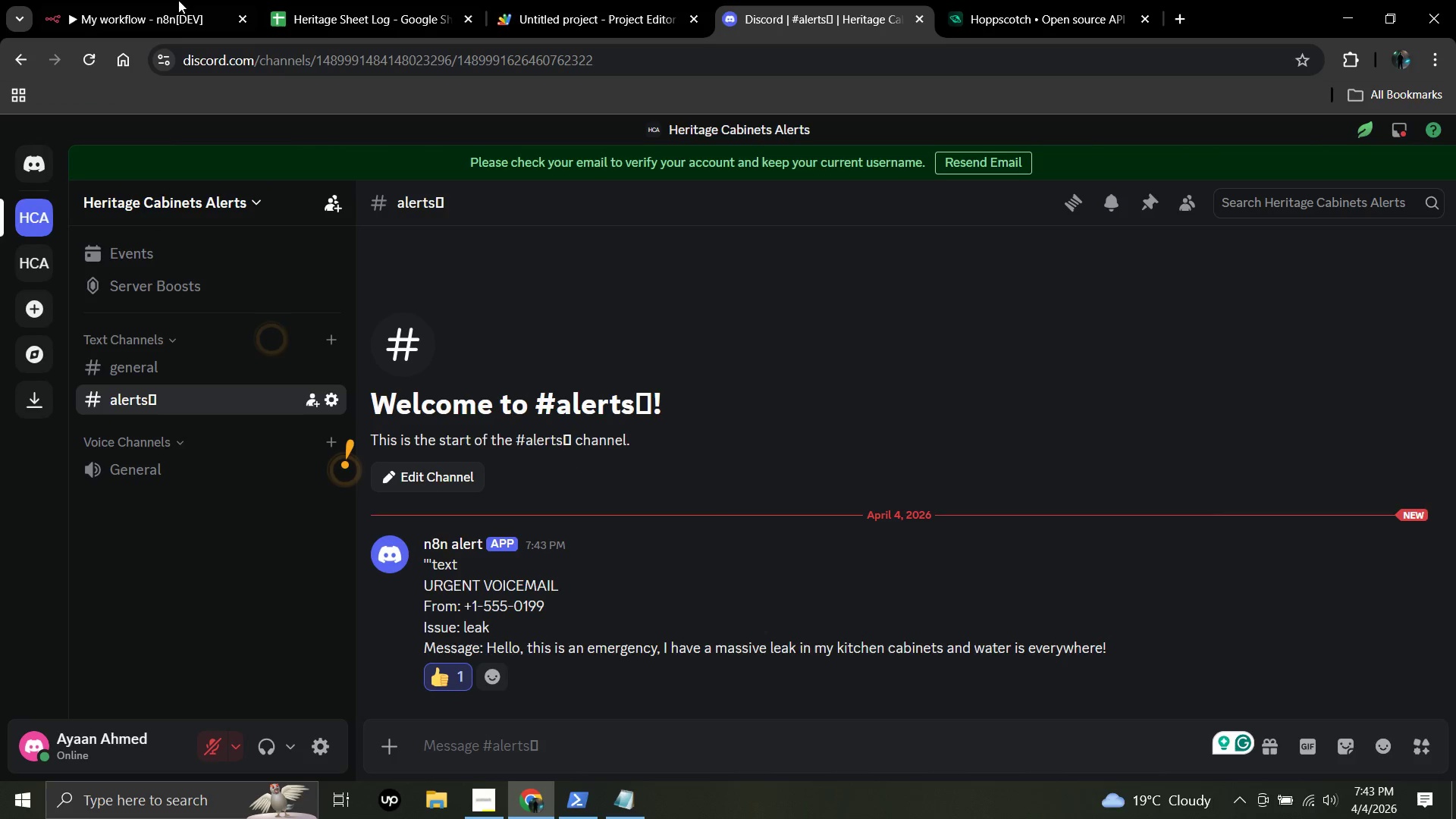 
left_click([58, 0])
 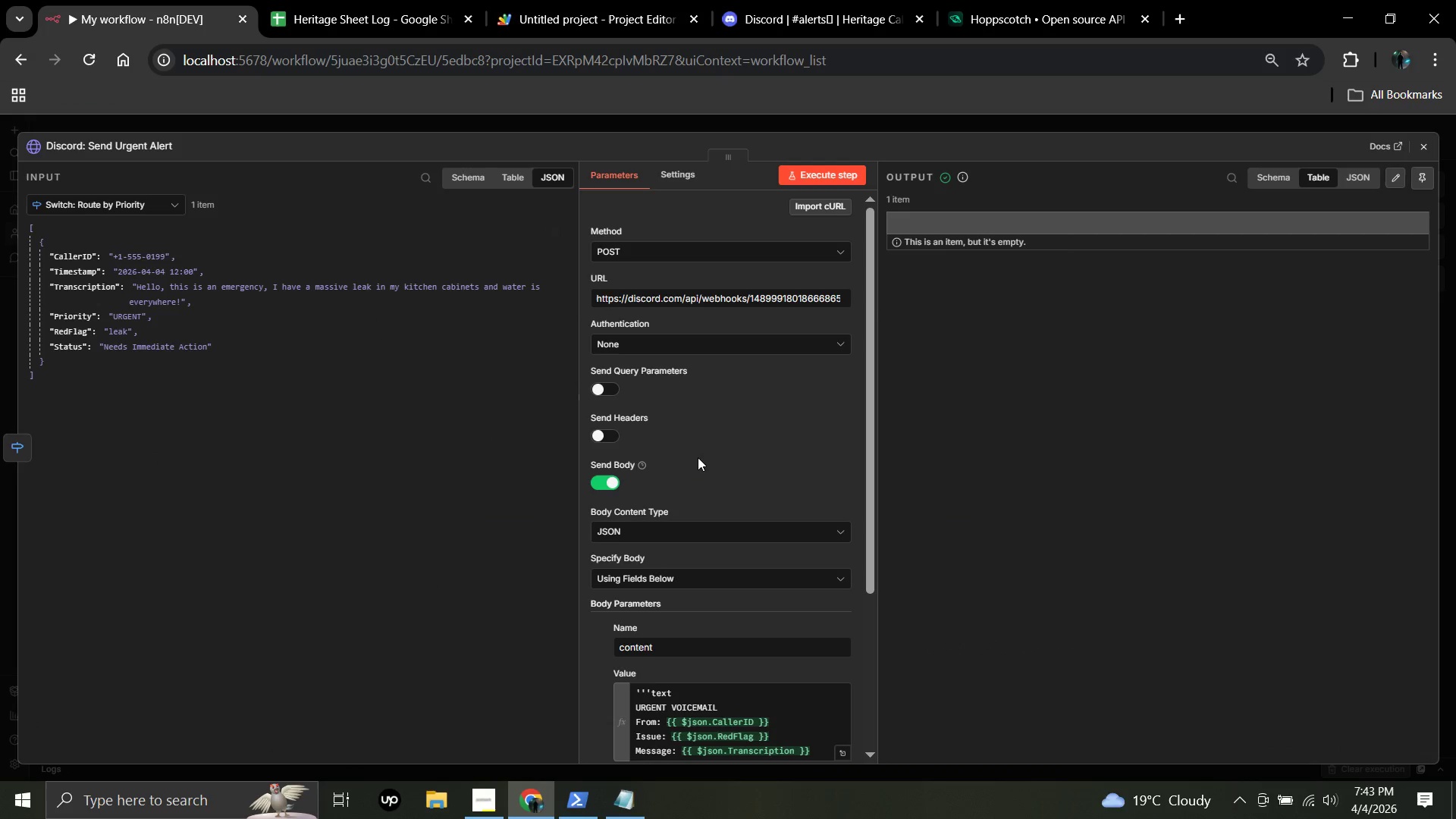 
scroll: coordinate [698, 457], scroll_direction: down, amount: 10.0
 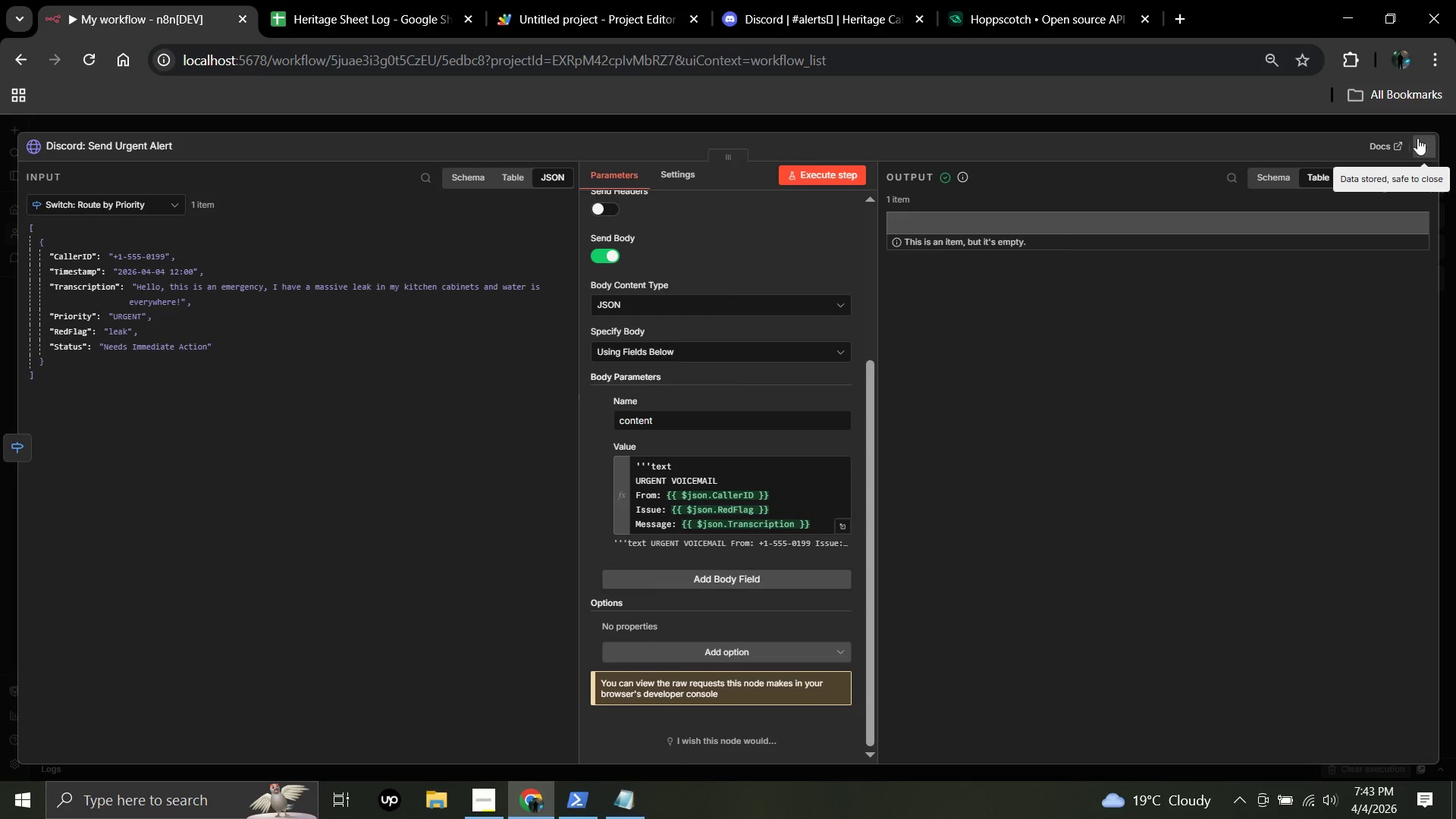 
left_click([1426, 146])
 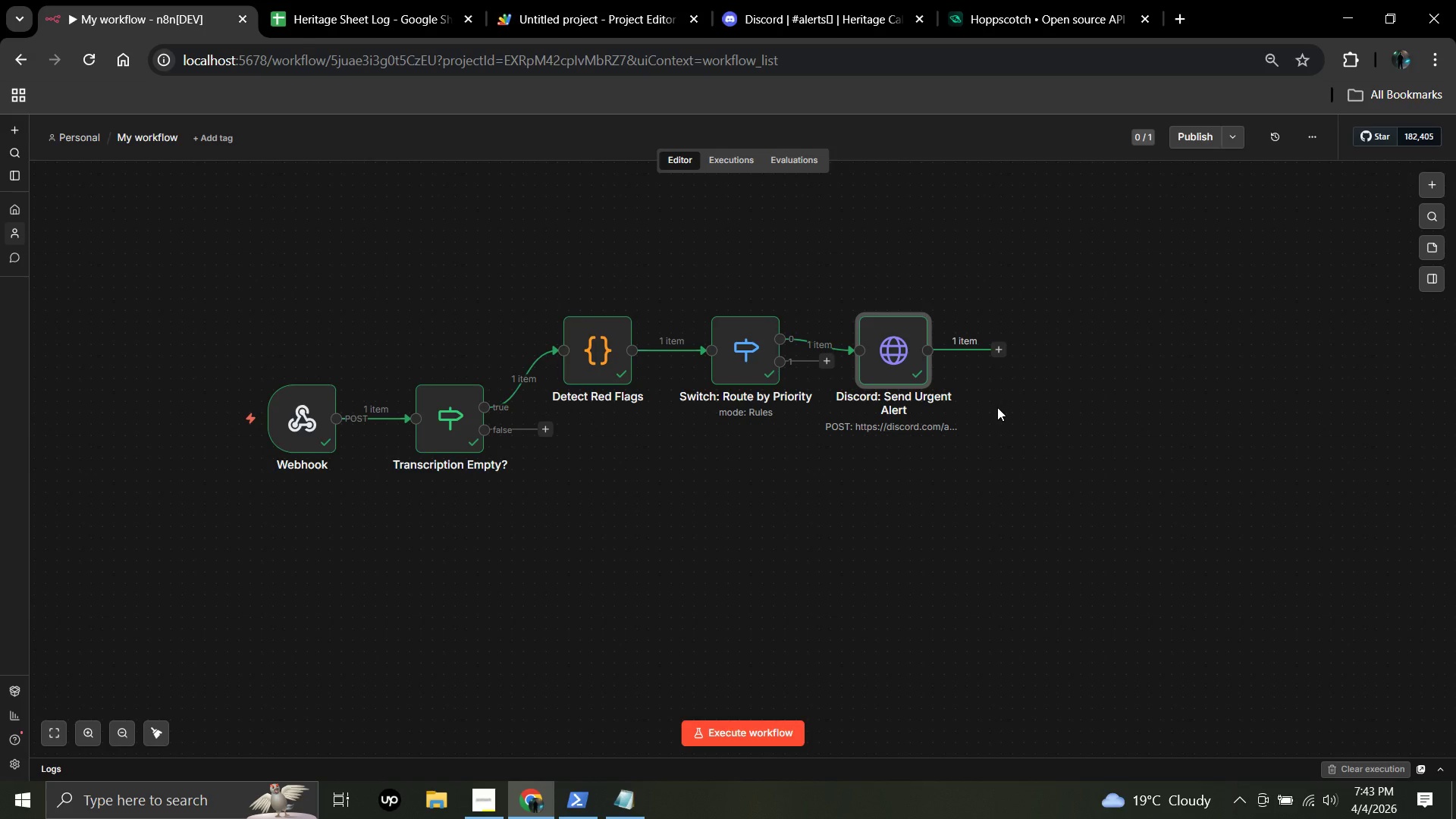 
wait(19.31)
 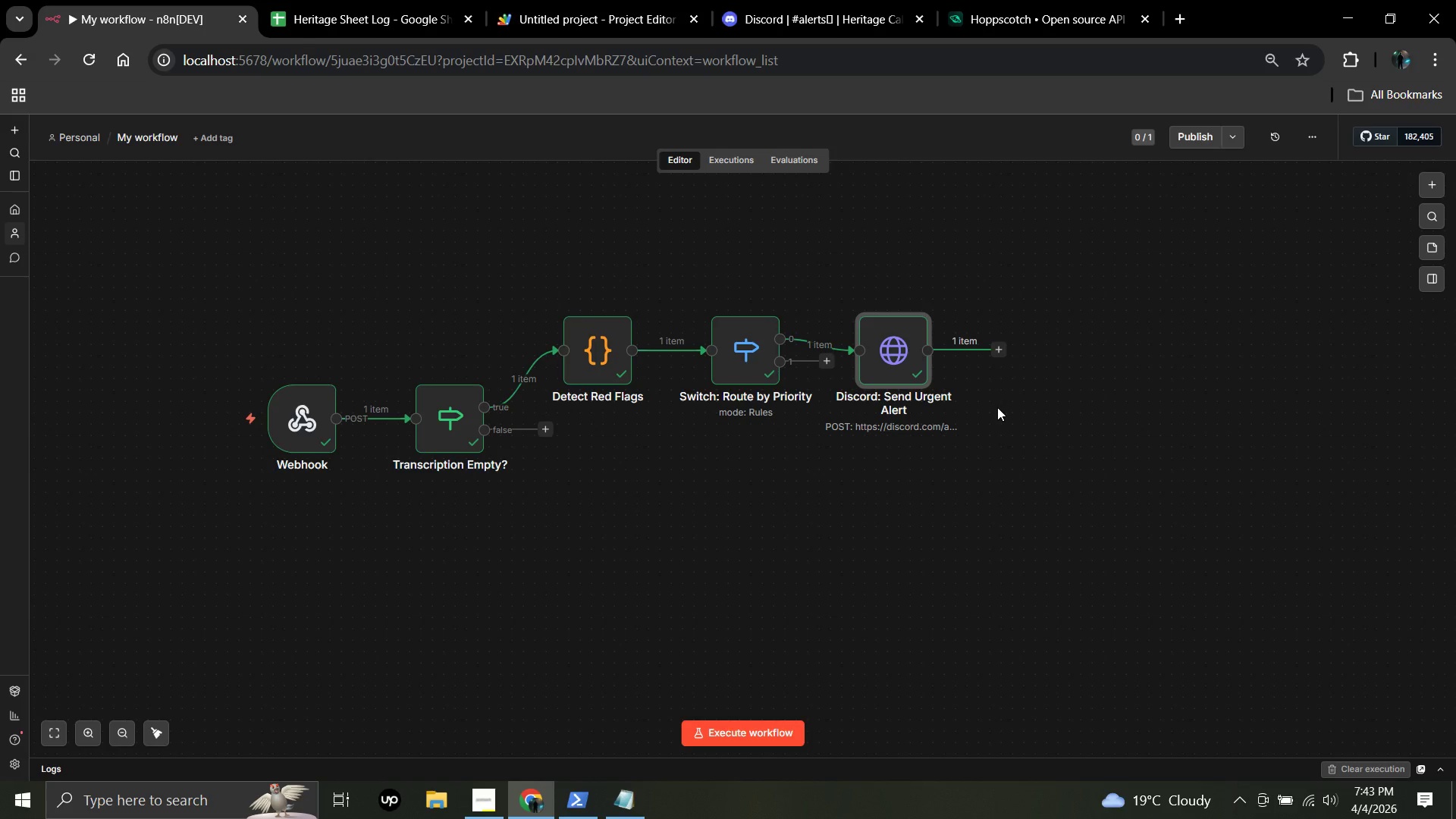 
left_click([827, 362])
 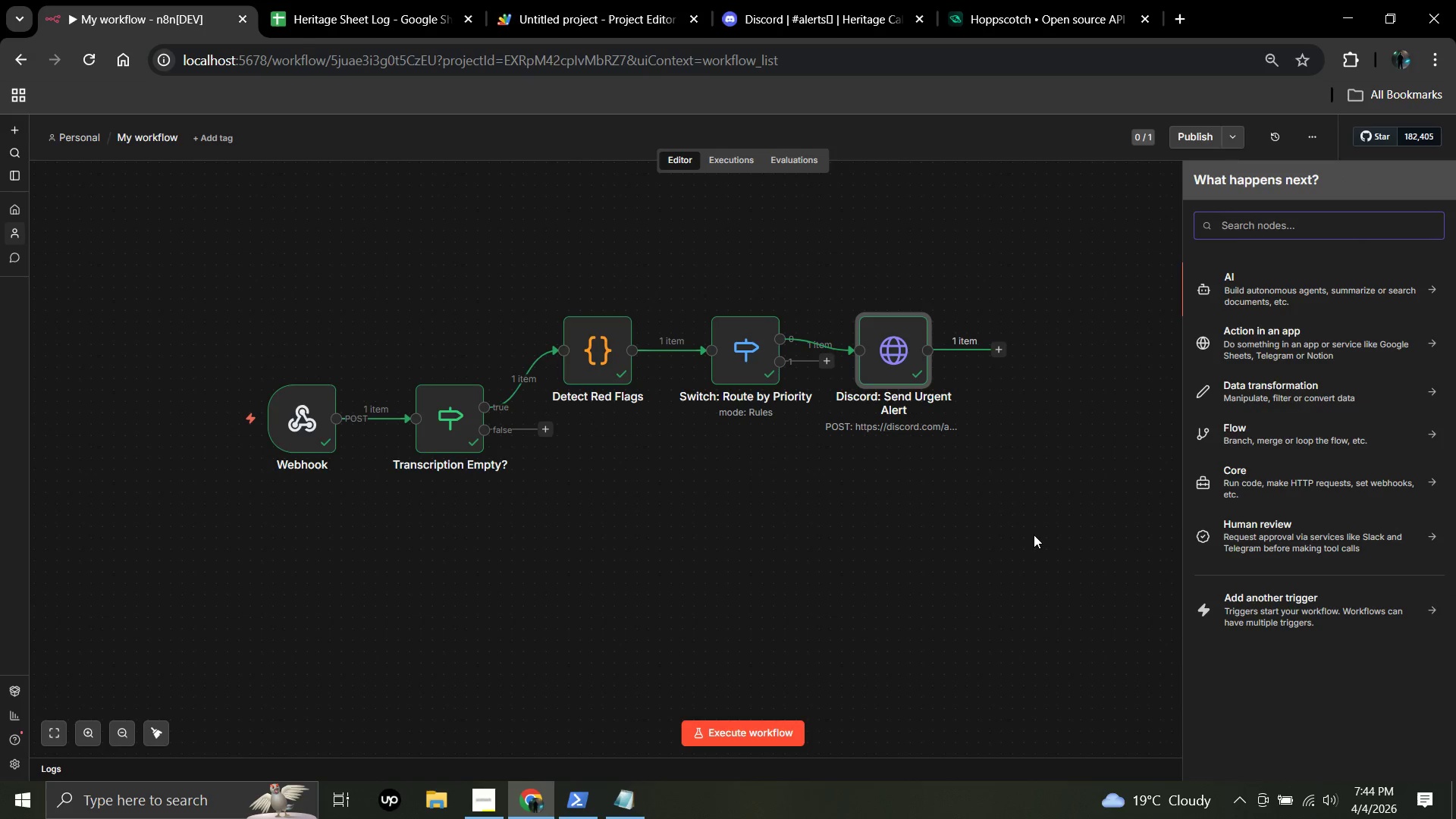 
type(http)
 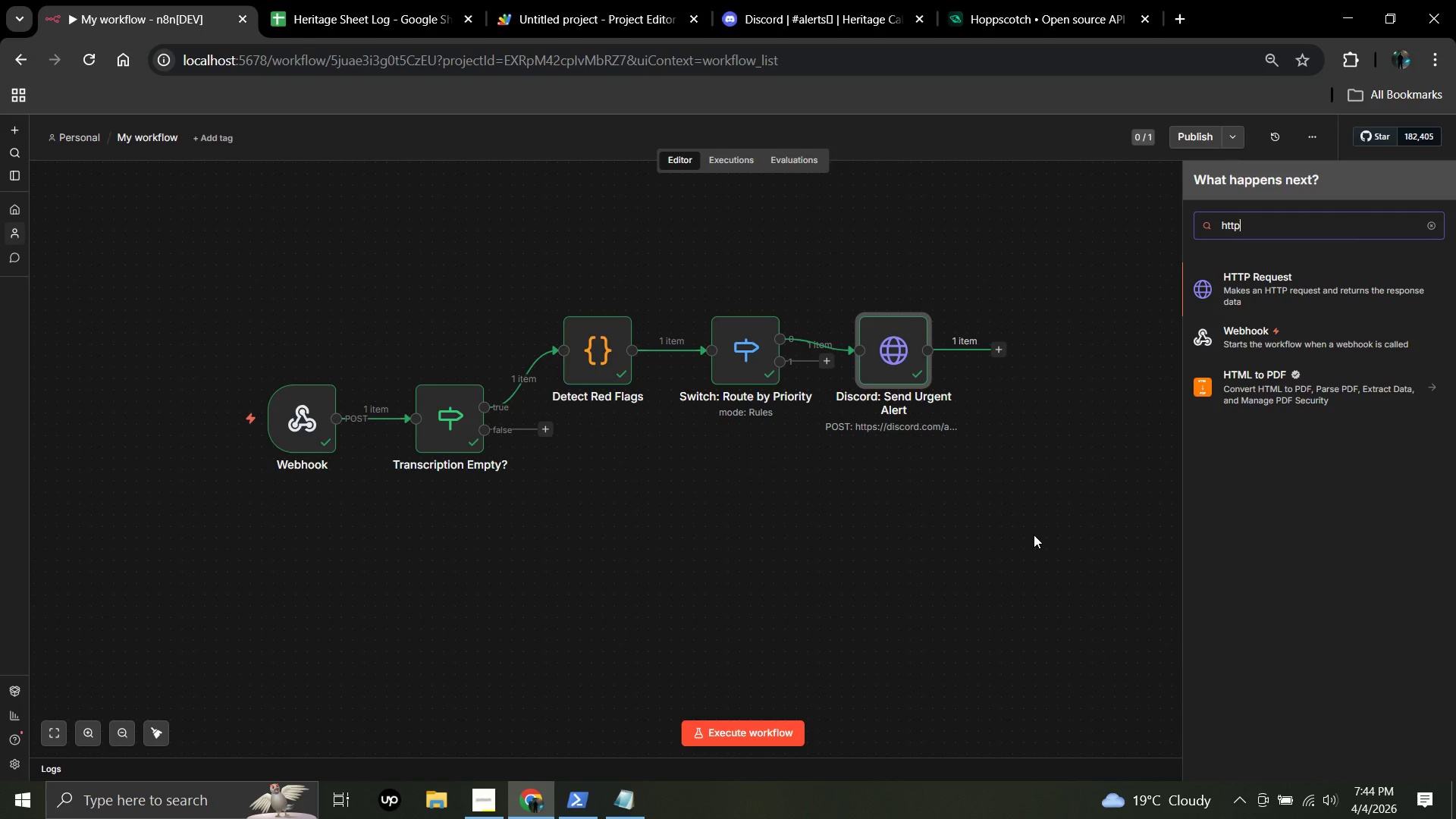 
key(Enter)
 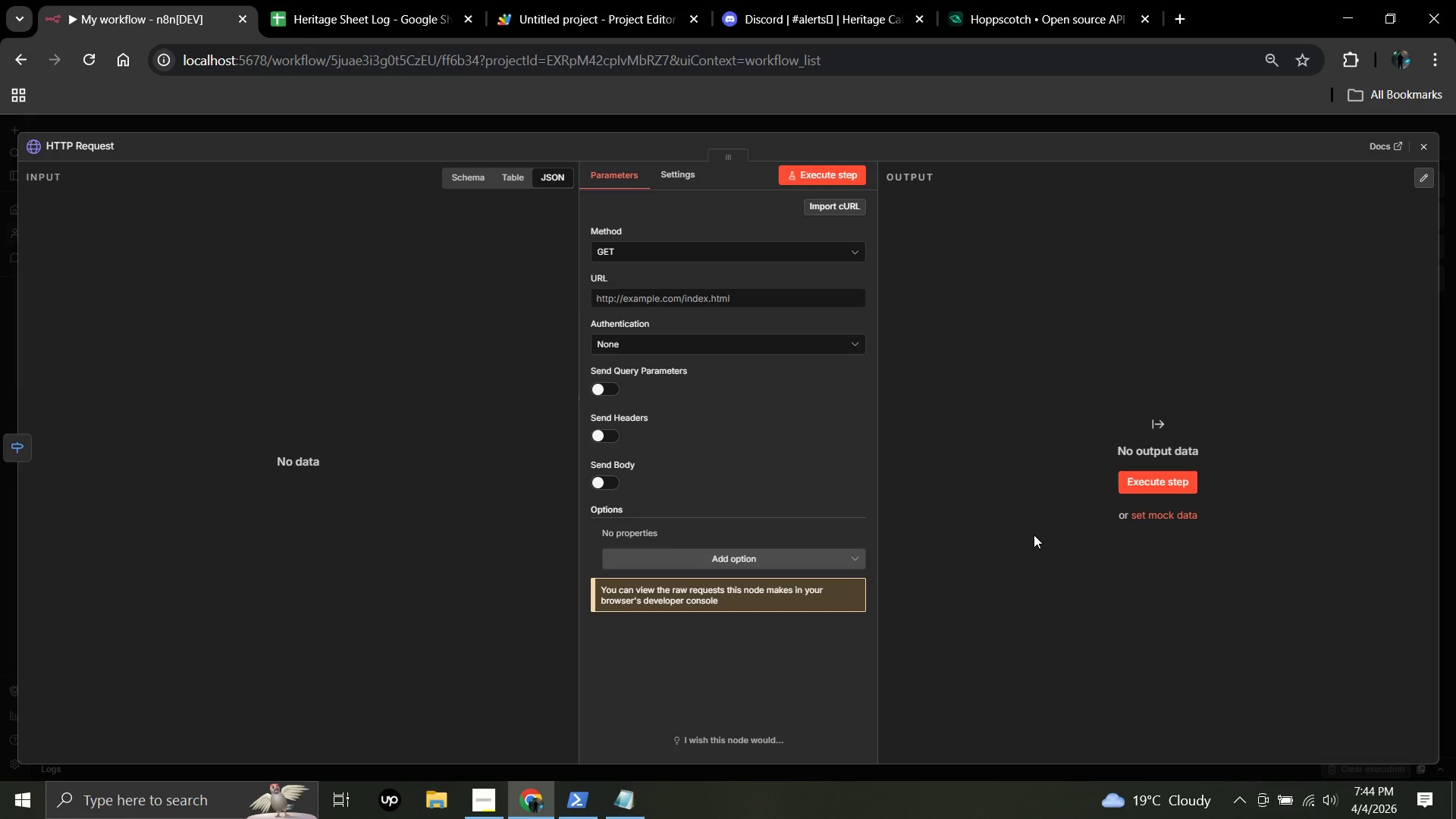 
wait(6.98)
 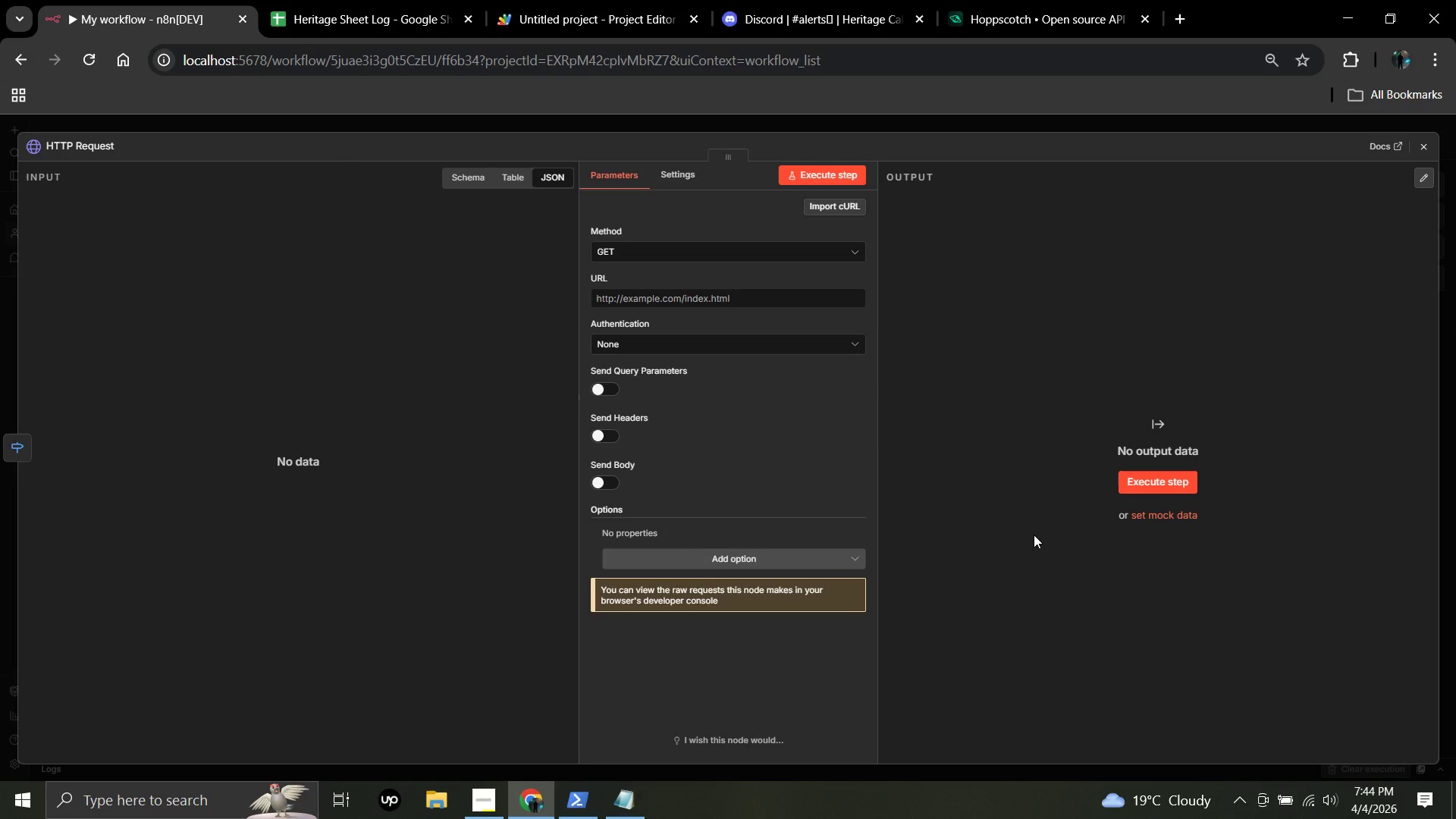 
left_click([102, 143])
 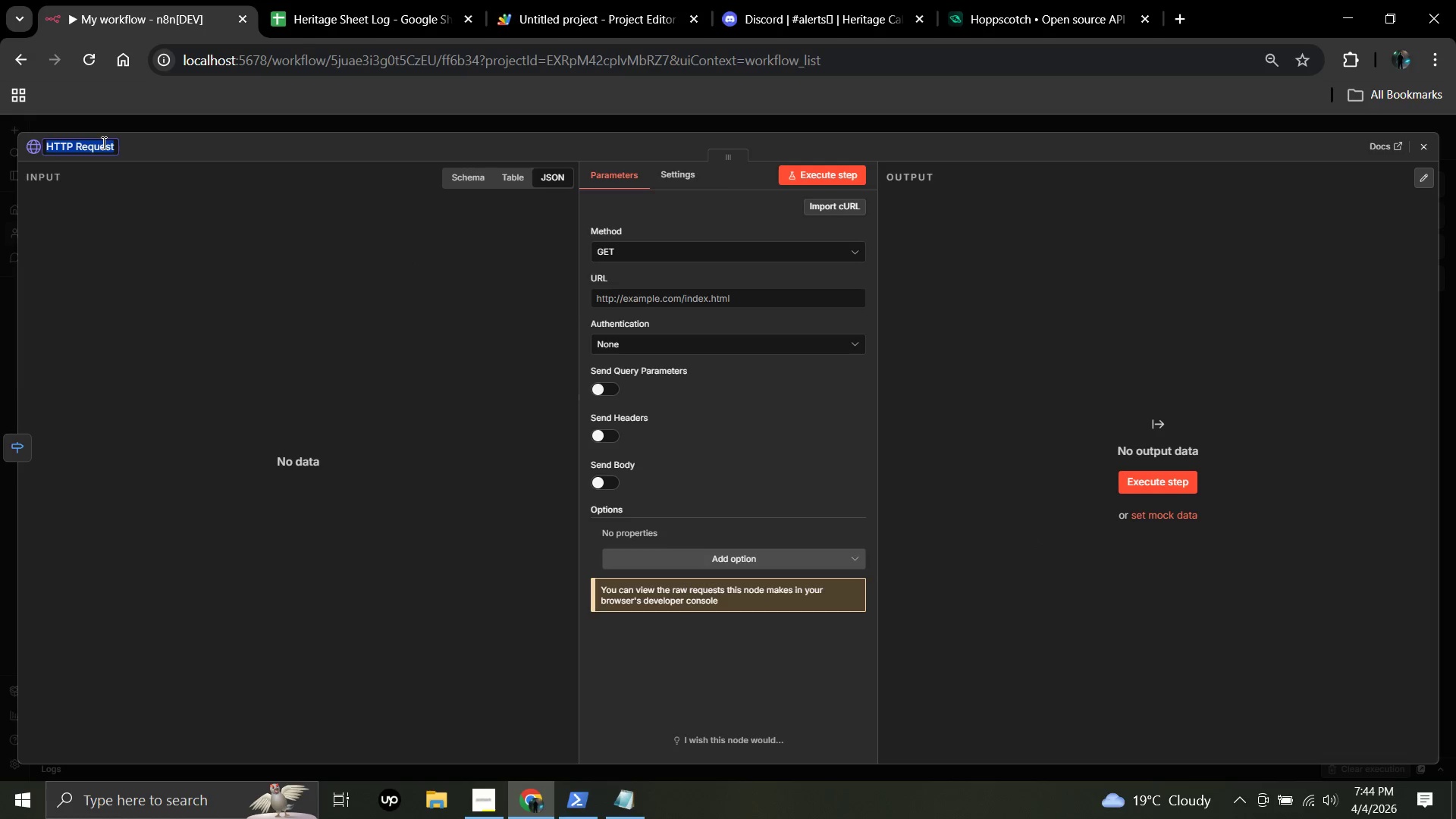 
type(Sheets: Log to Heritage Sheet)
 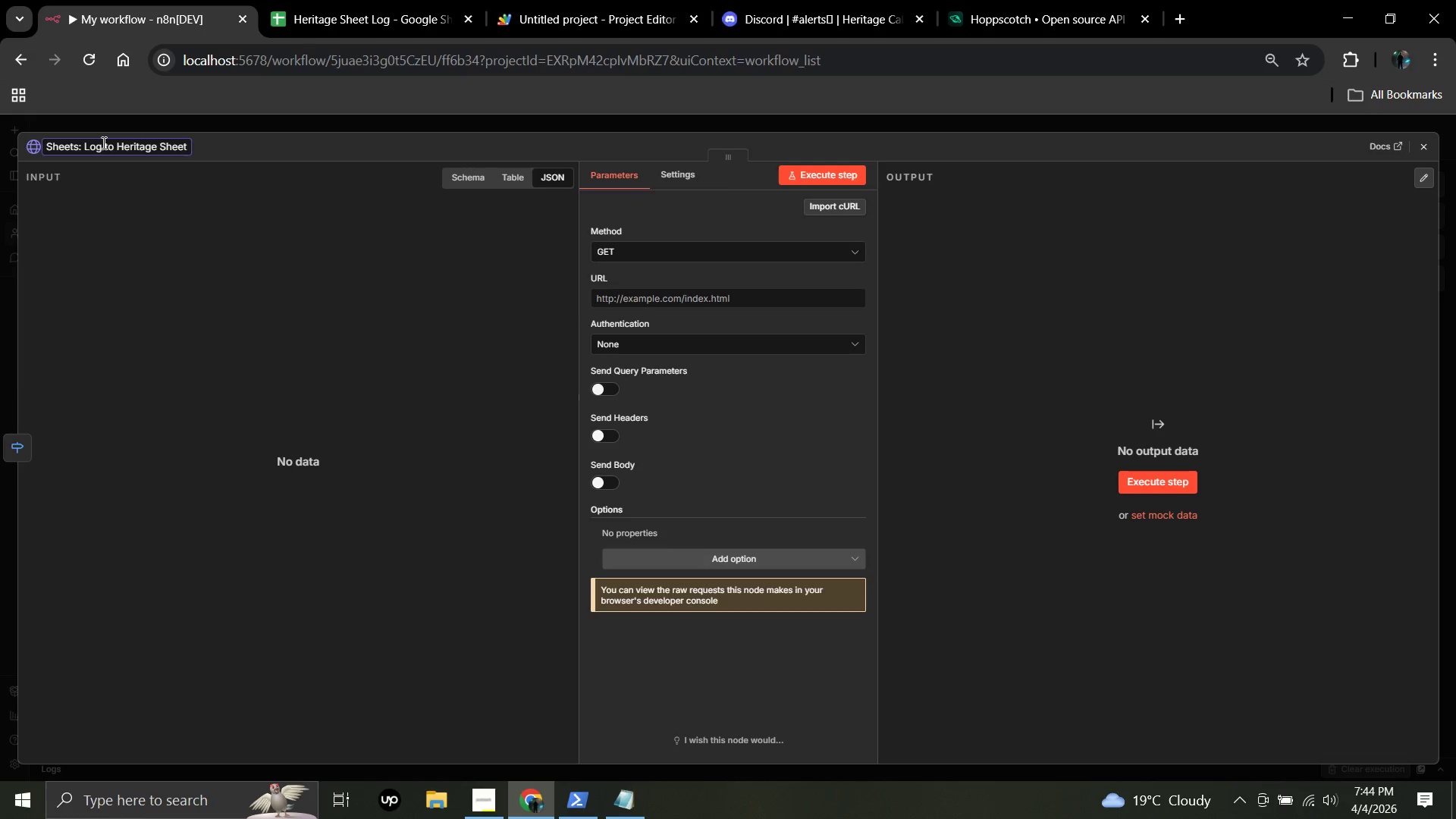 
left_click([649, 258])
 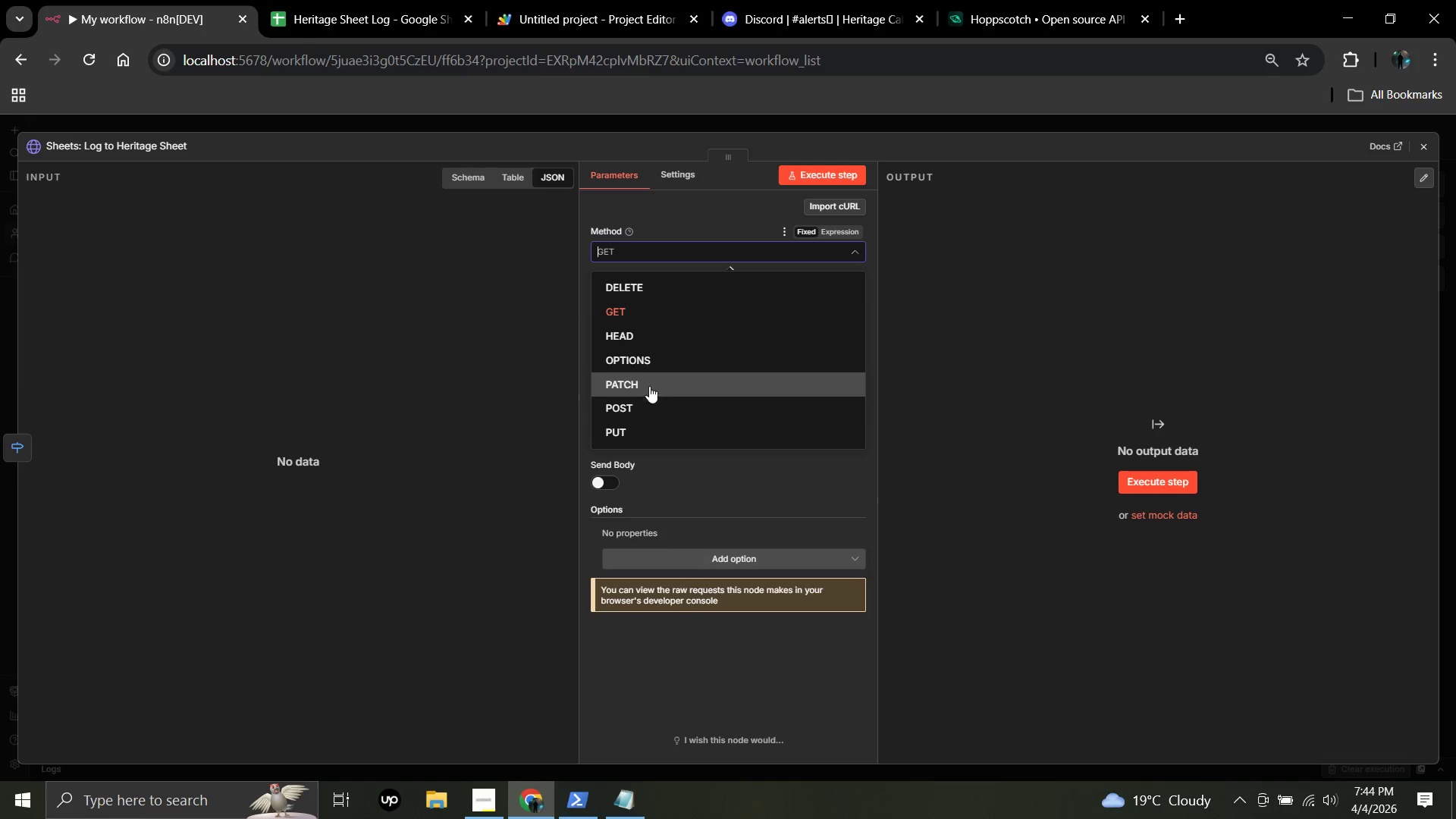 
left_click([650, 405])
 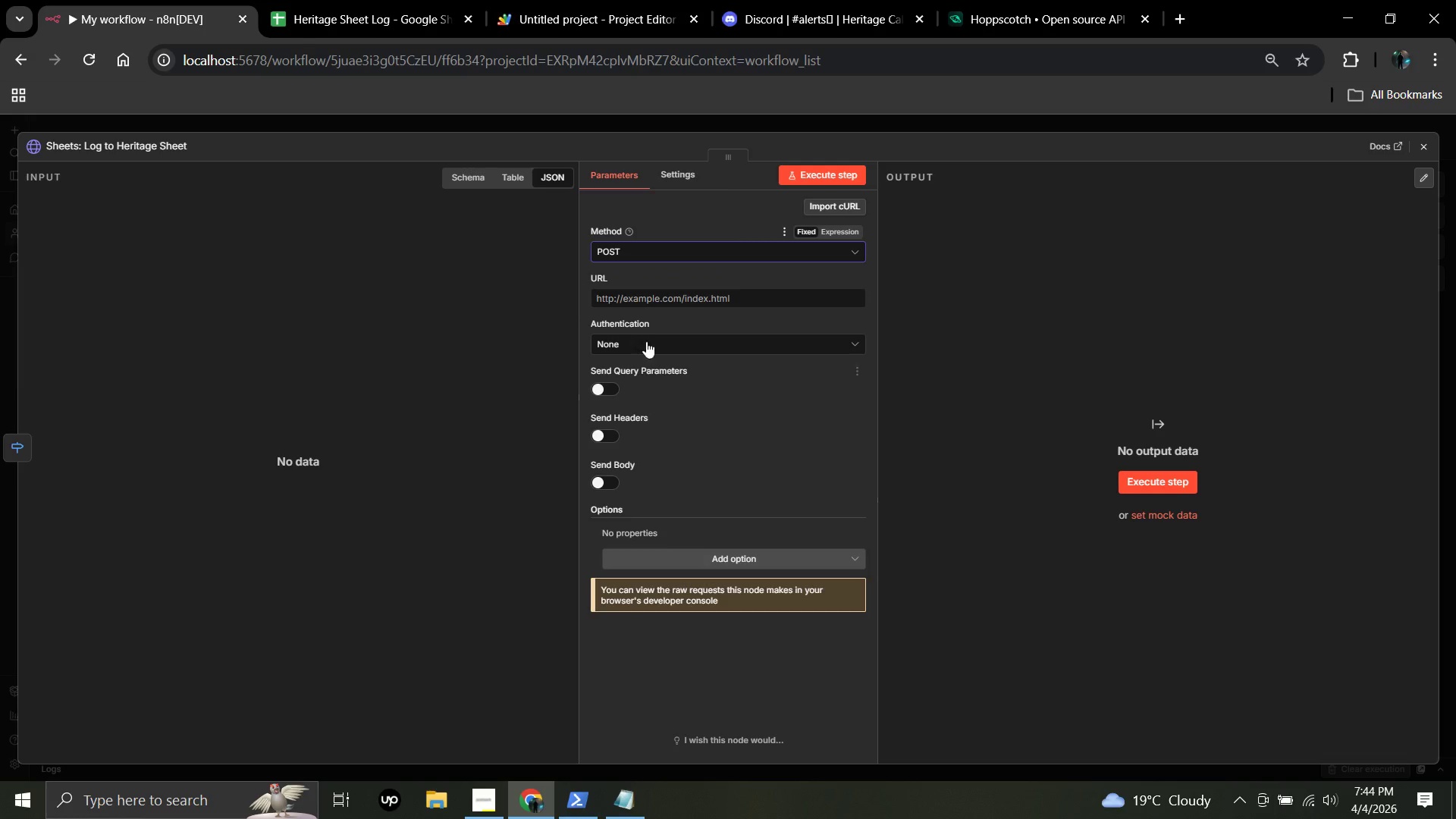 
mouse_move([653, 275])
 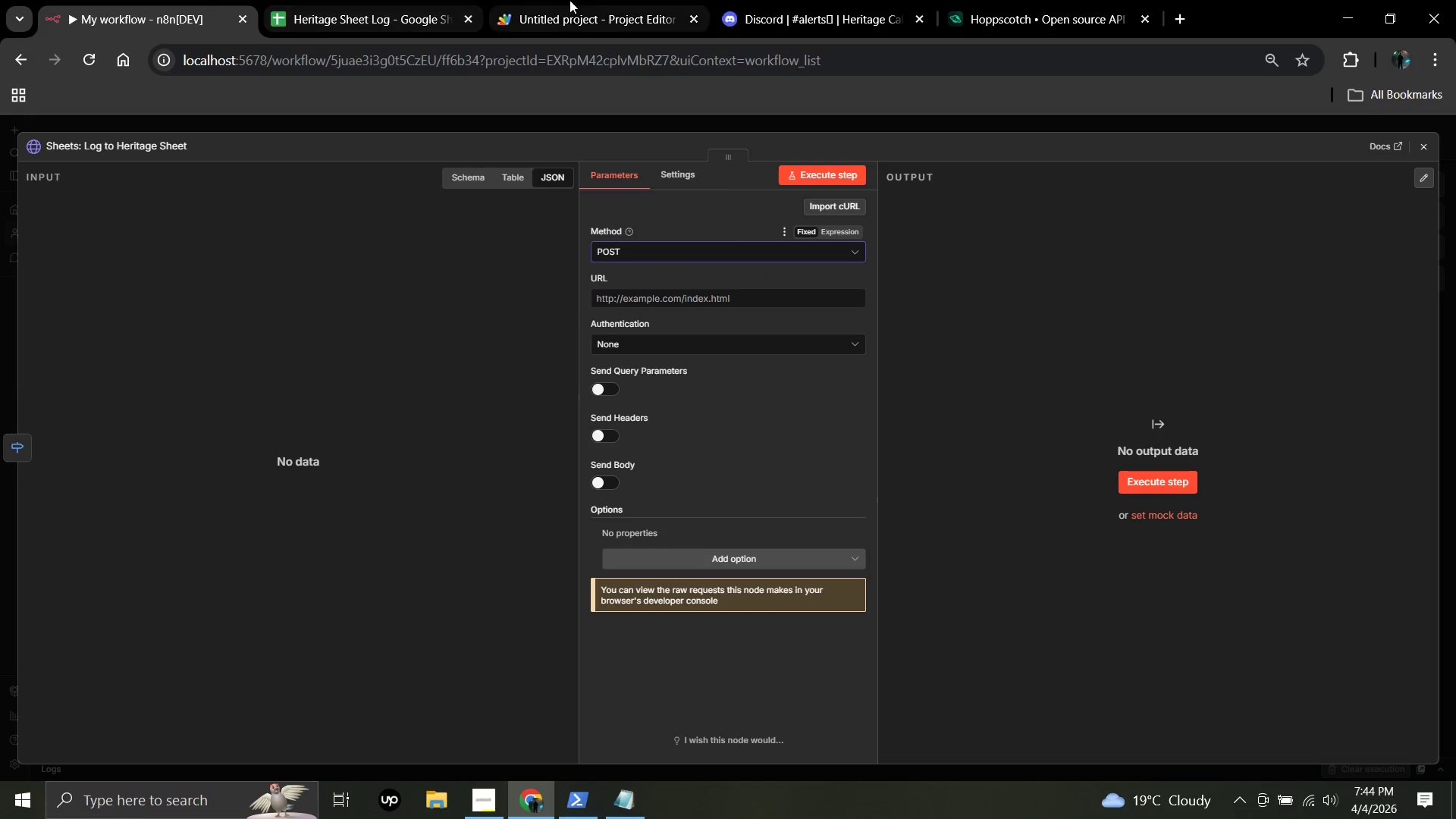 
left_click([570, 0])
 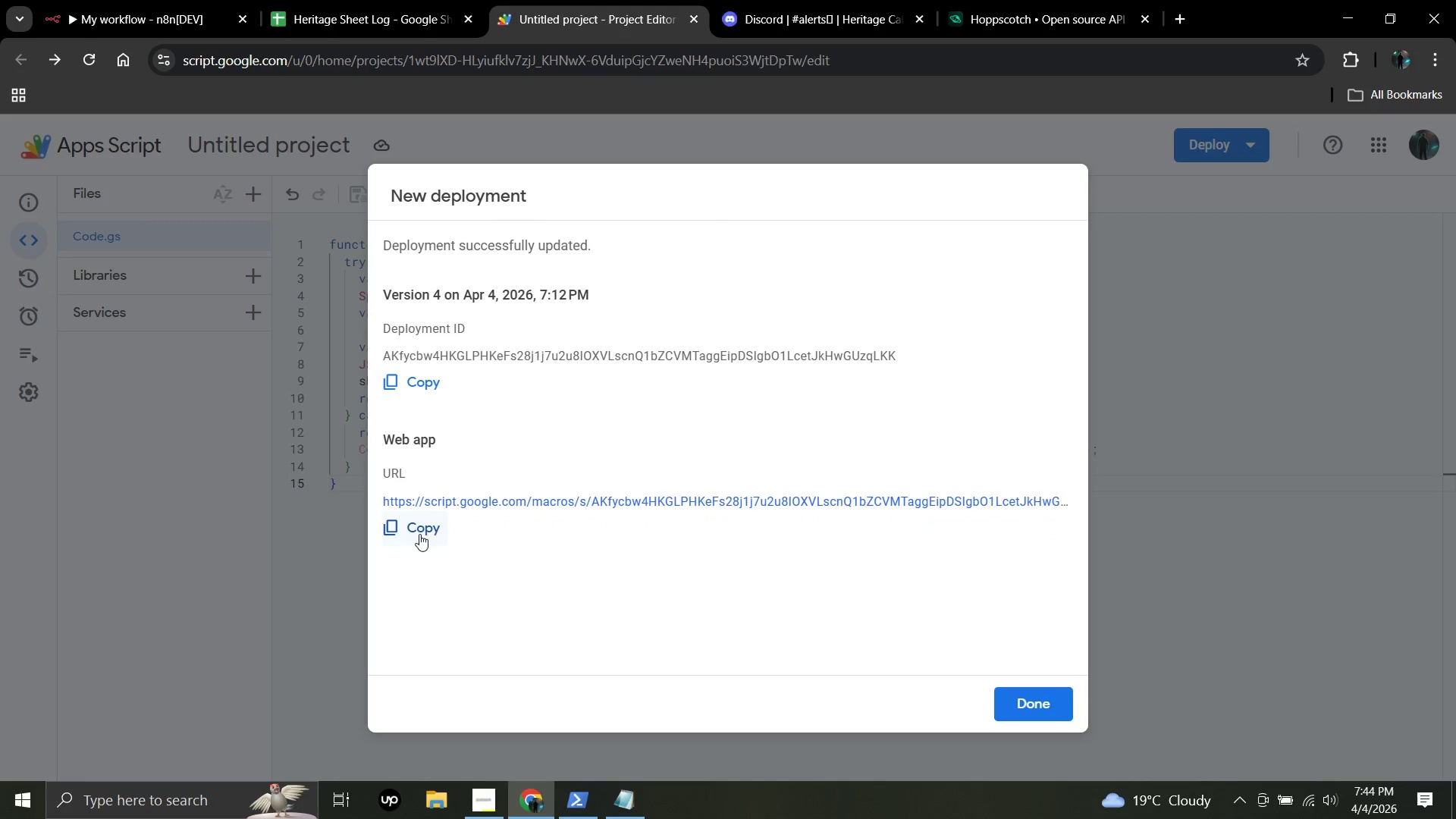 
left_click([414, 528])
 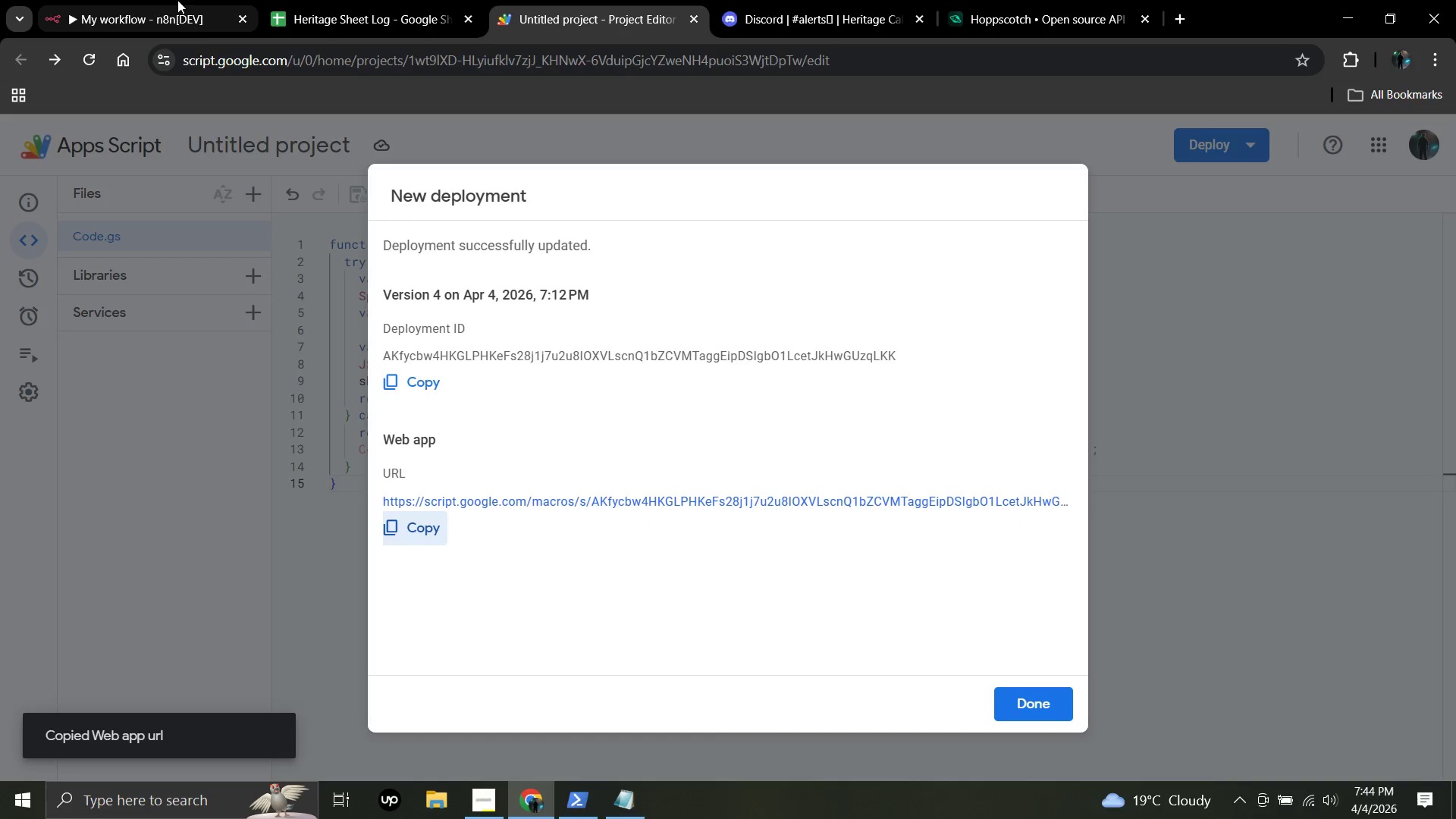 
left_click([94, 0])
 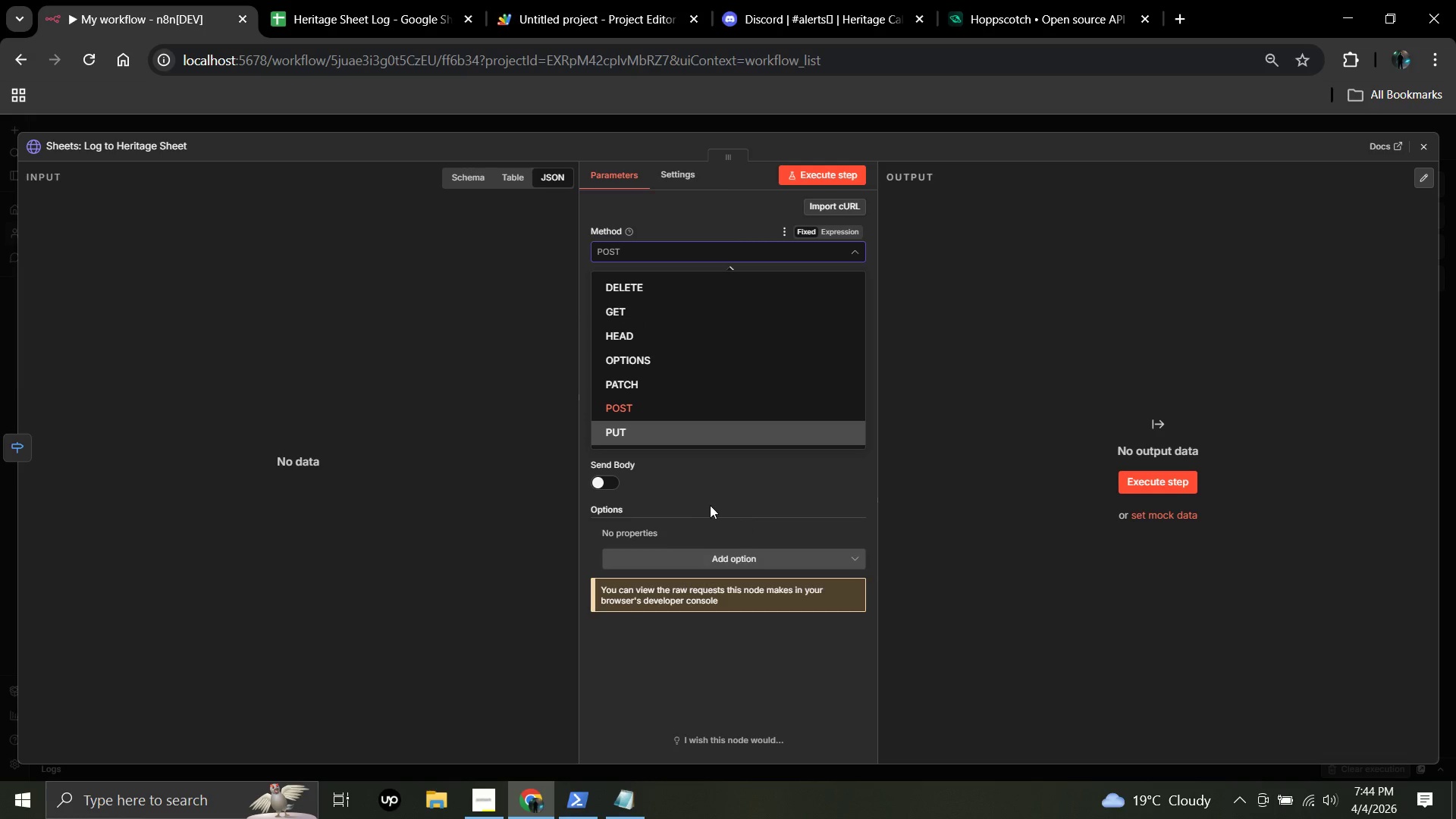 
left_click([714, 491])
 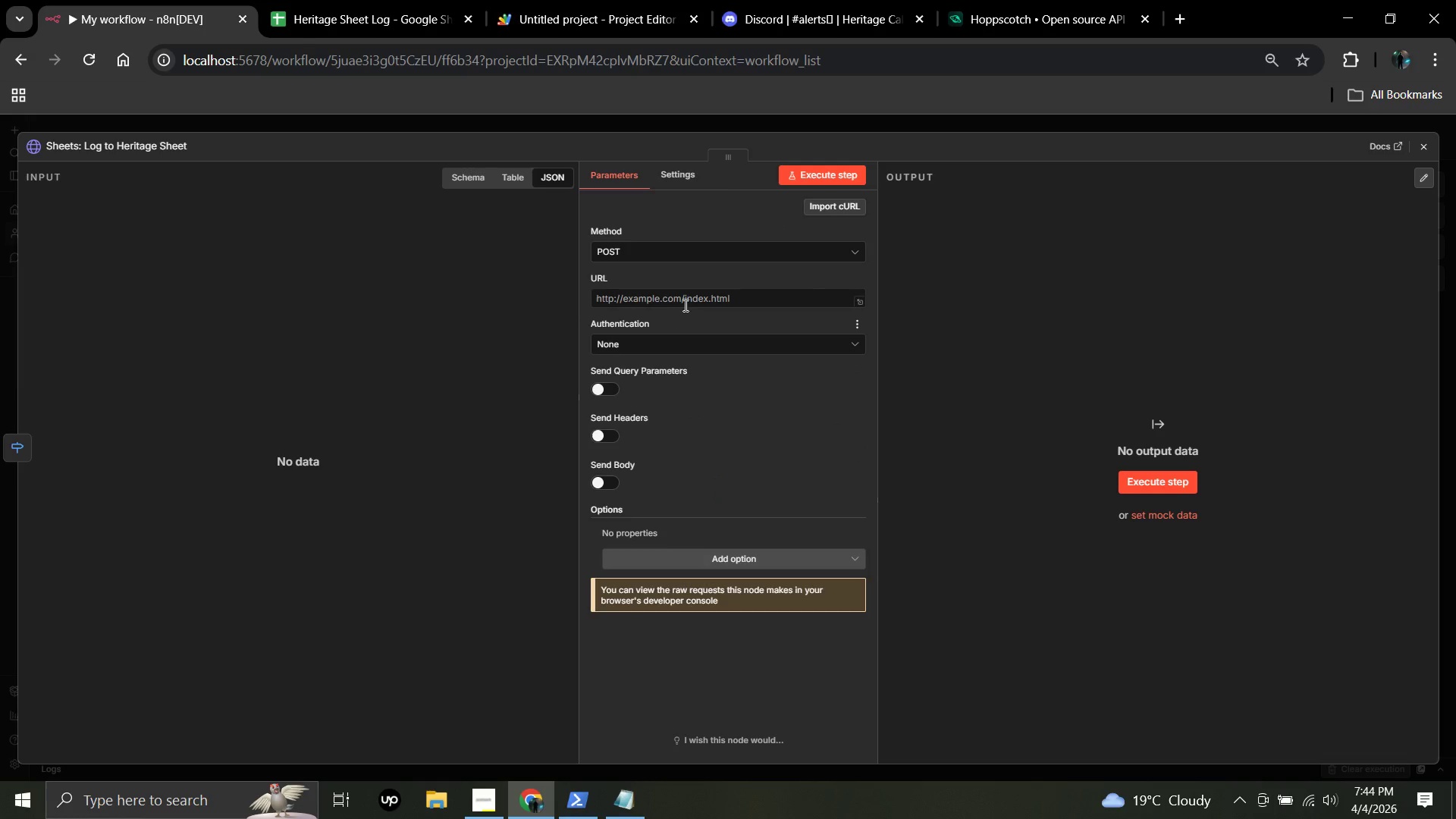 
left_click([686, 301])
 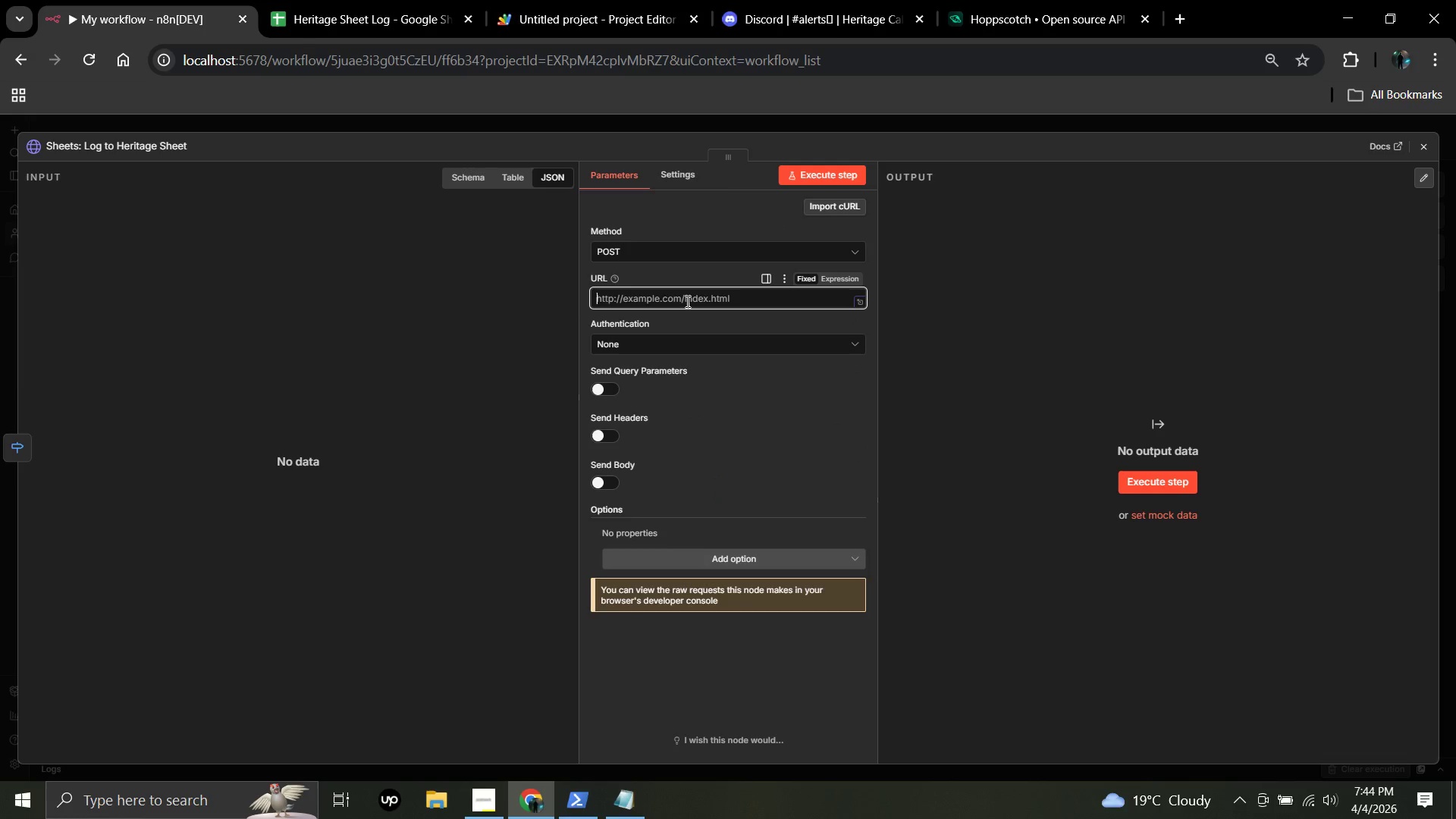 
key(Control+V)
 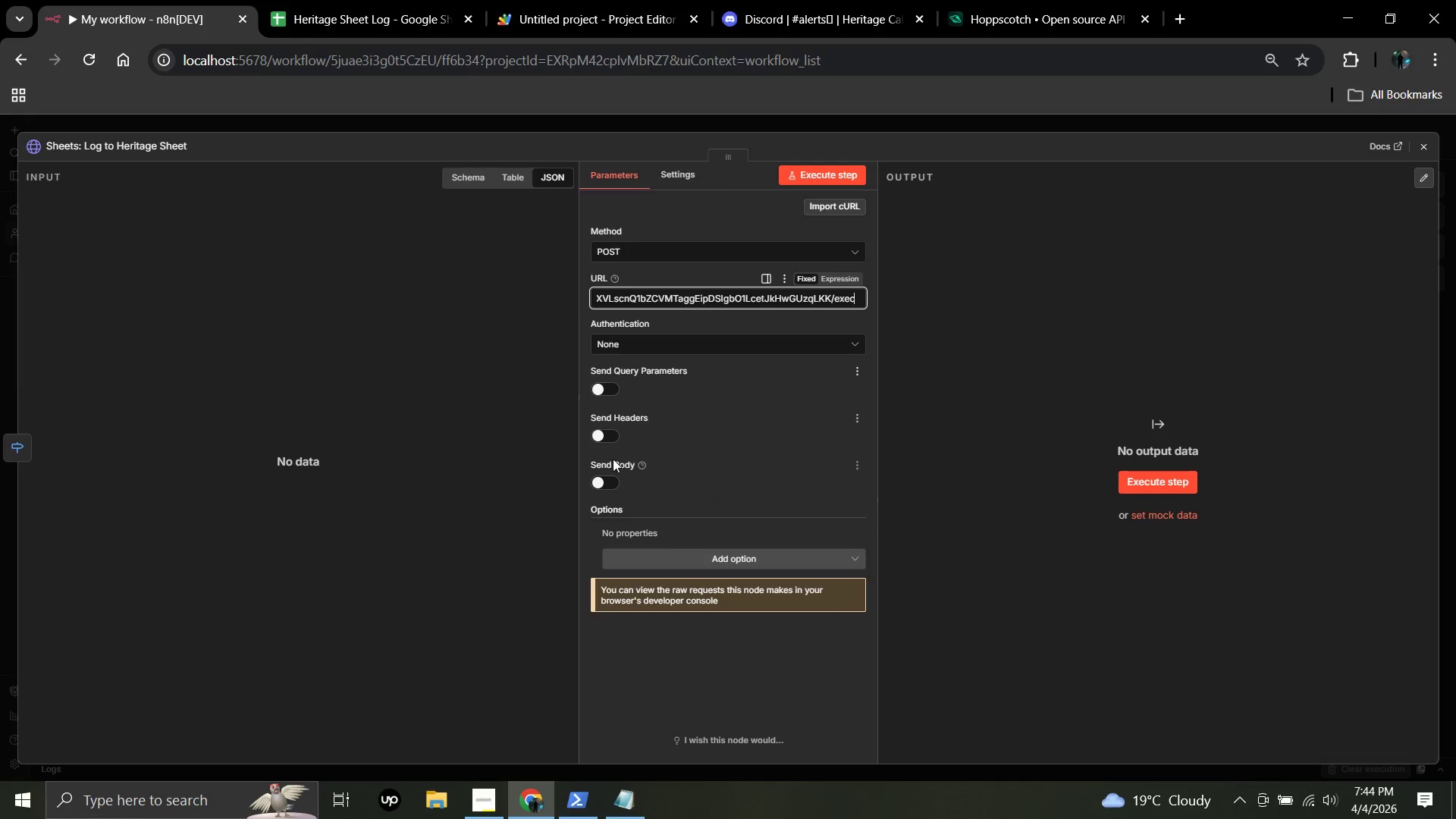 
left_click([611, 481])
 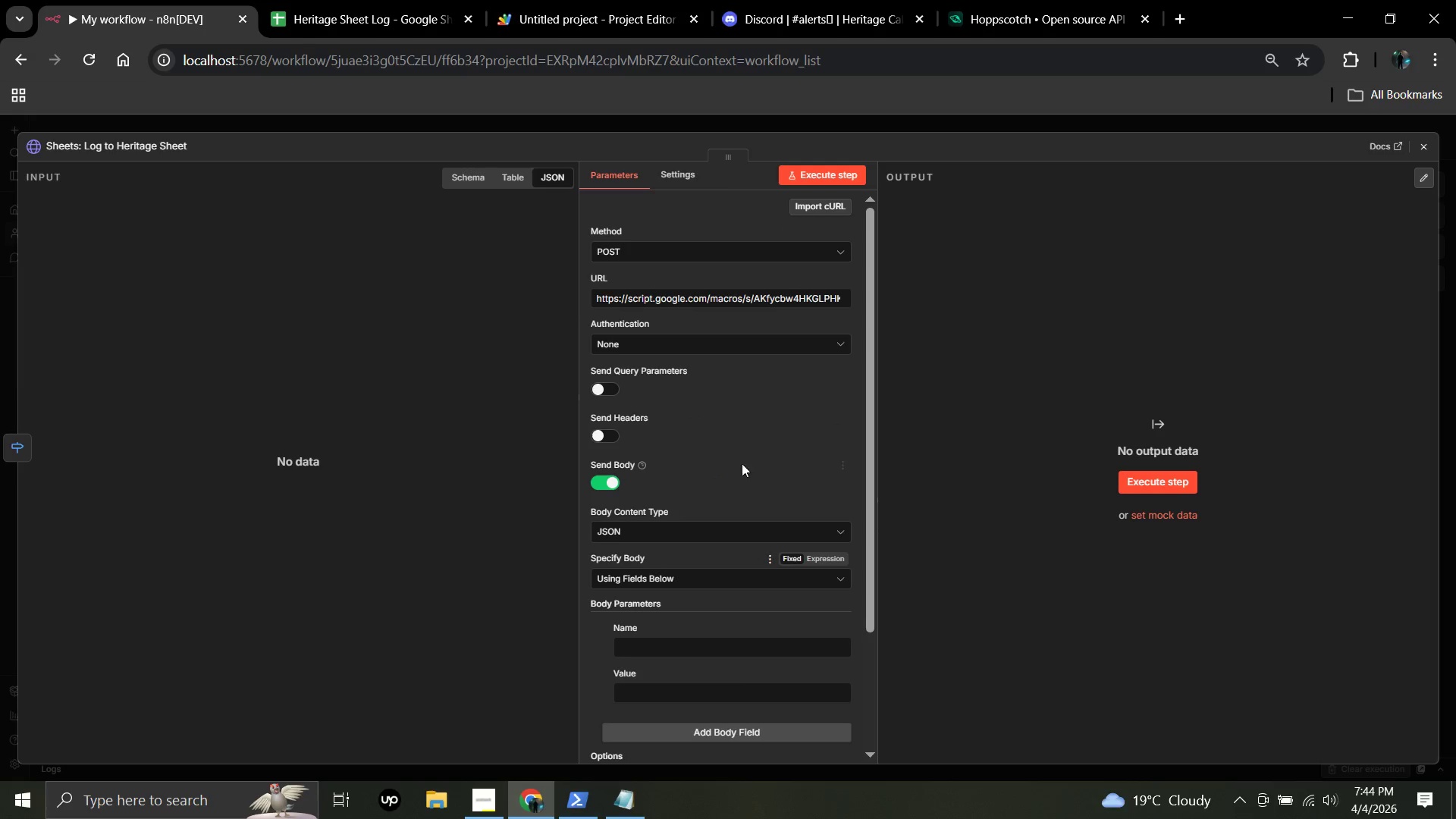 
scroll: coordinate [740, 463], scroll_direction: down, amount: 2.0
 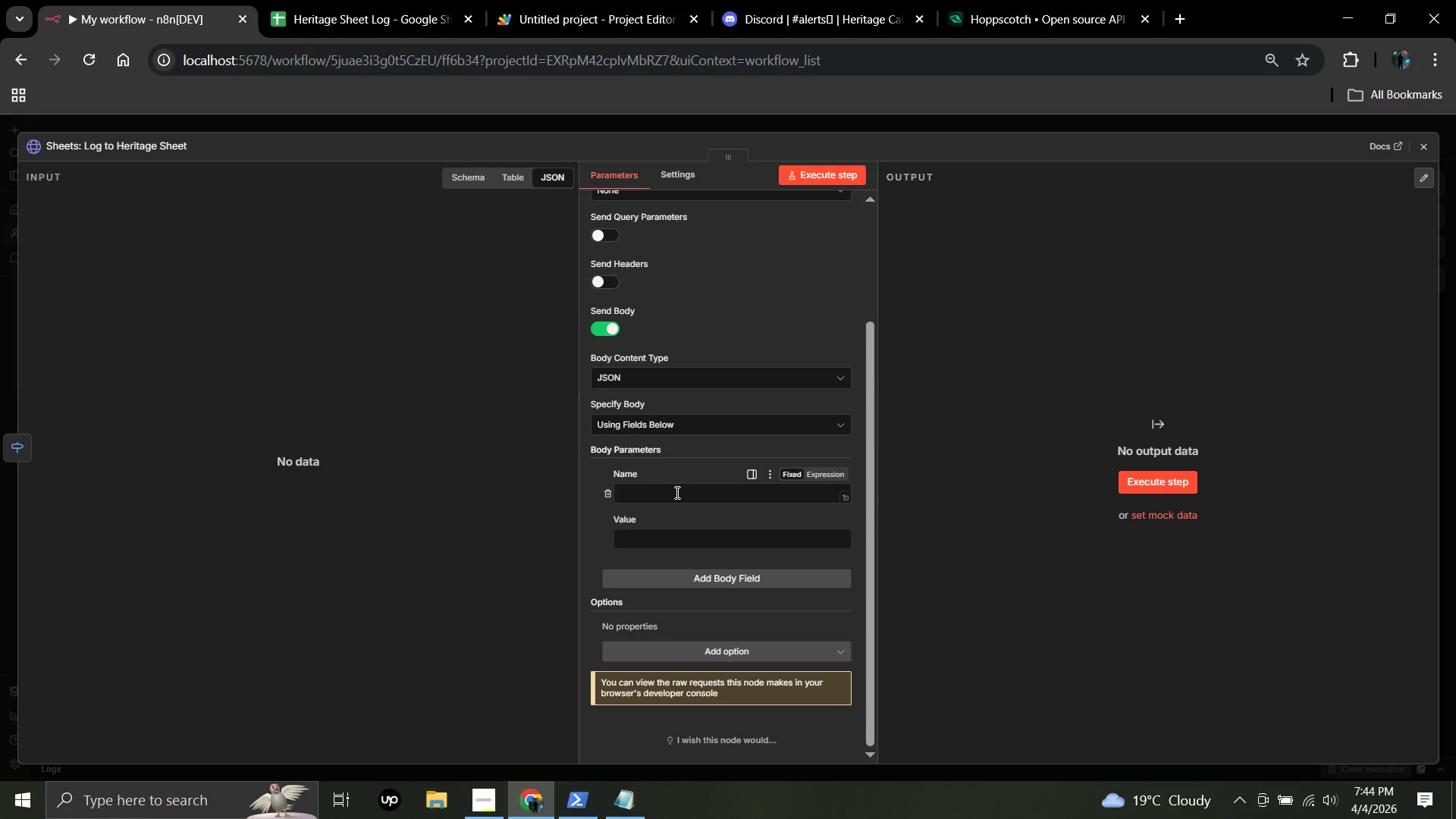 
left_click([676, 492])
 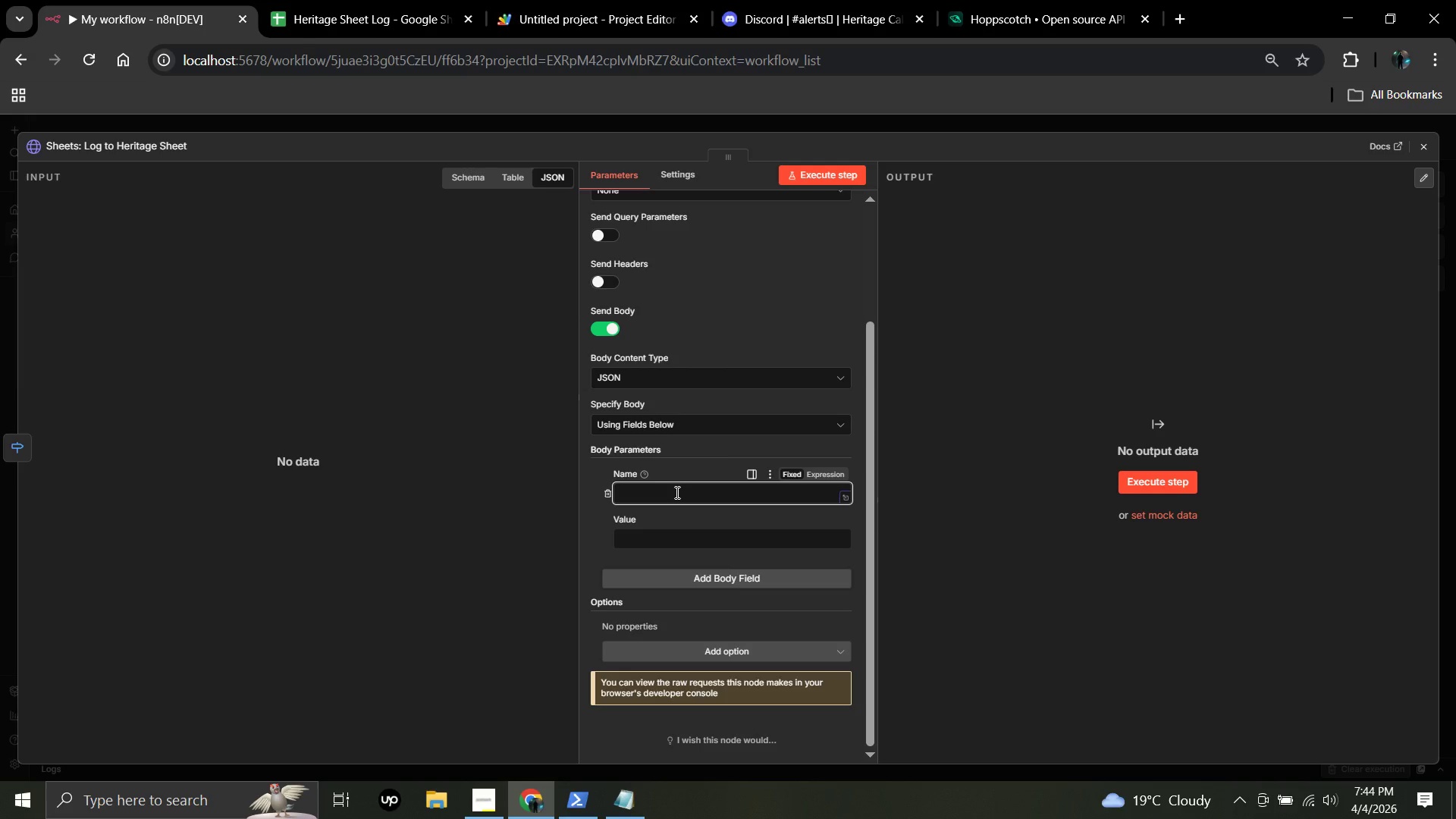 
type(TimeS)
key(Backspace)
type(stamp)
 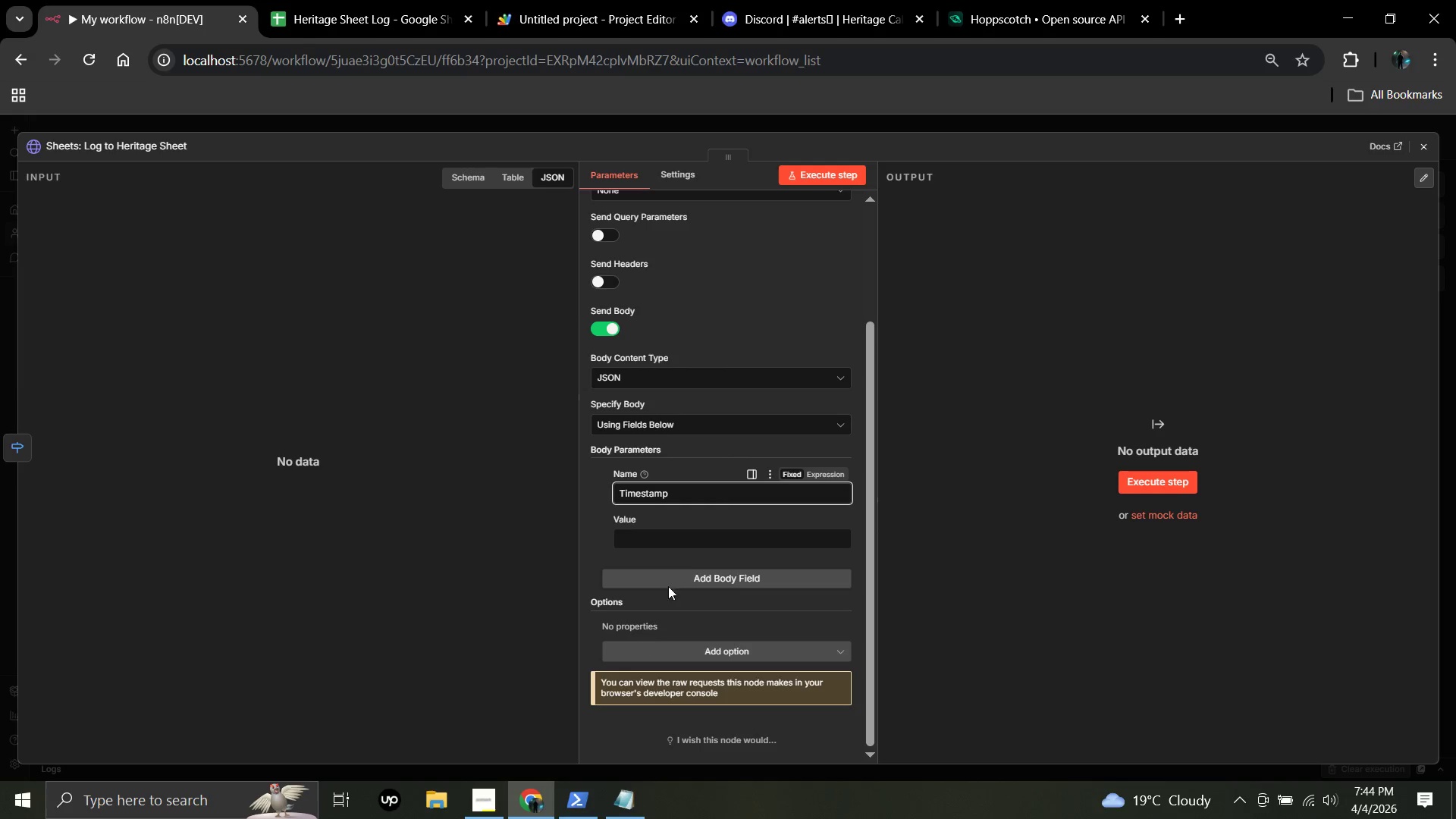 
left_click([695, 544])
 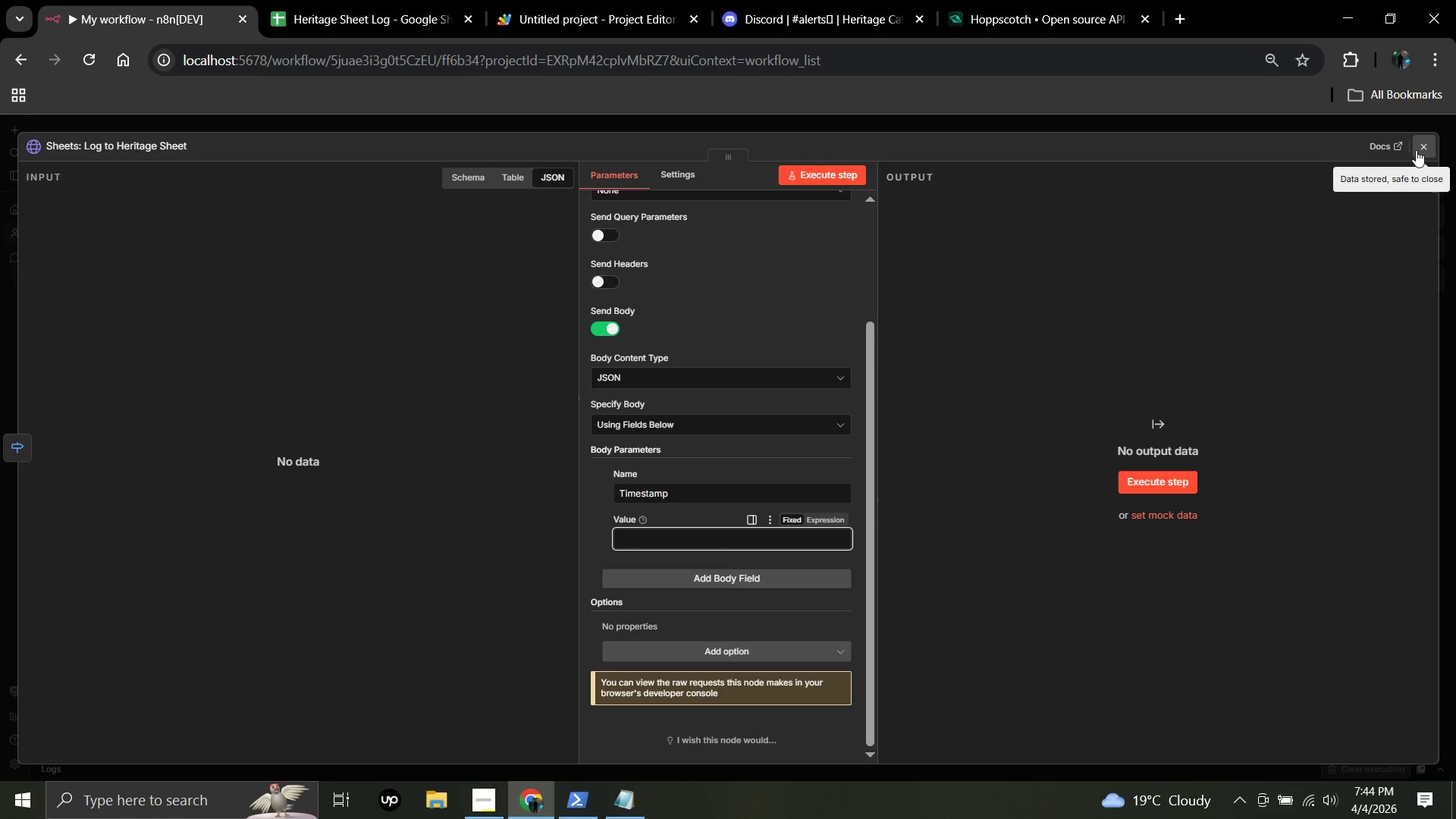 
wait(6.33)
 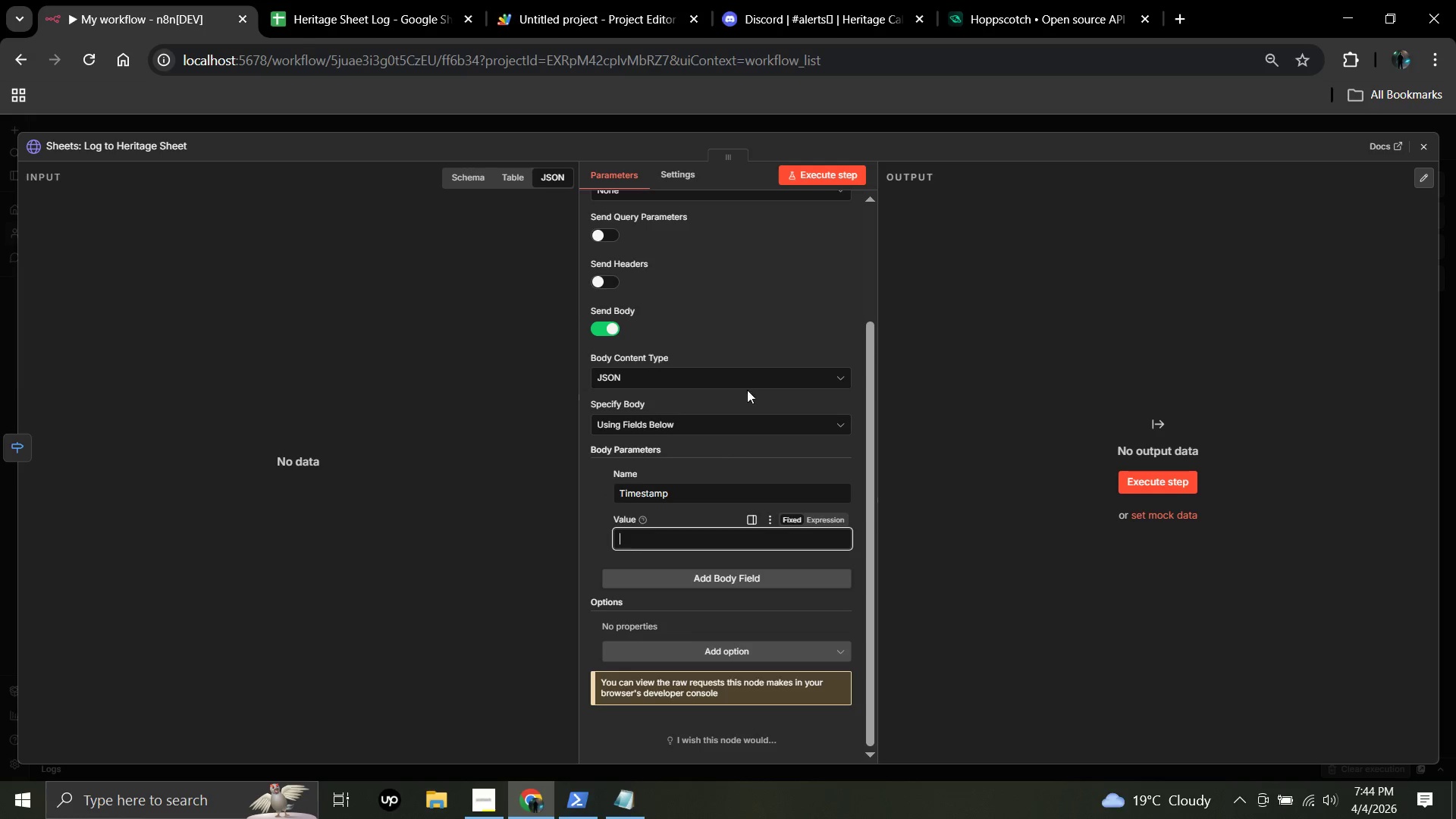 
left_click([1416, 150])
 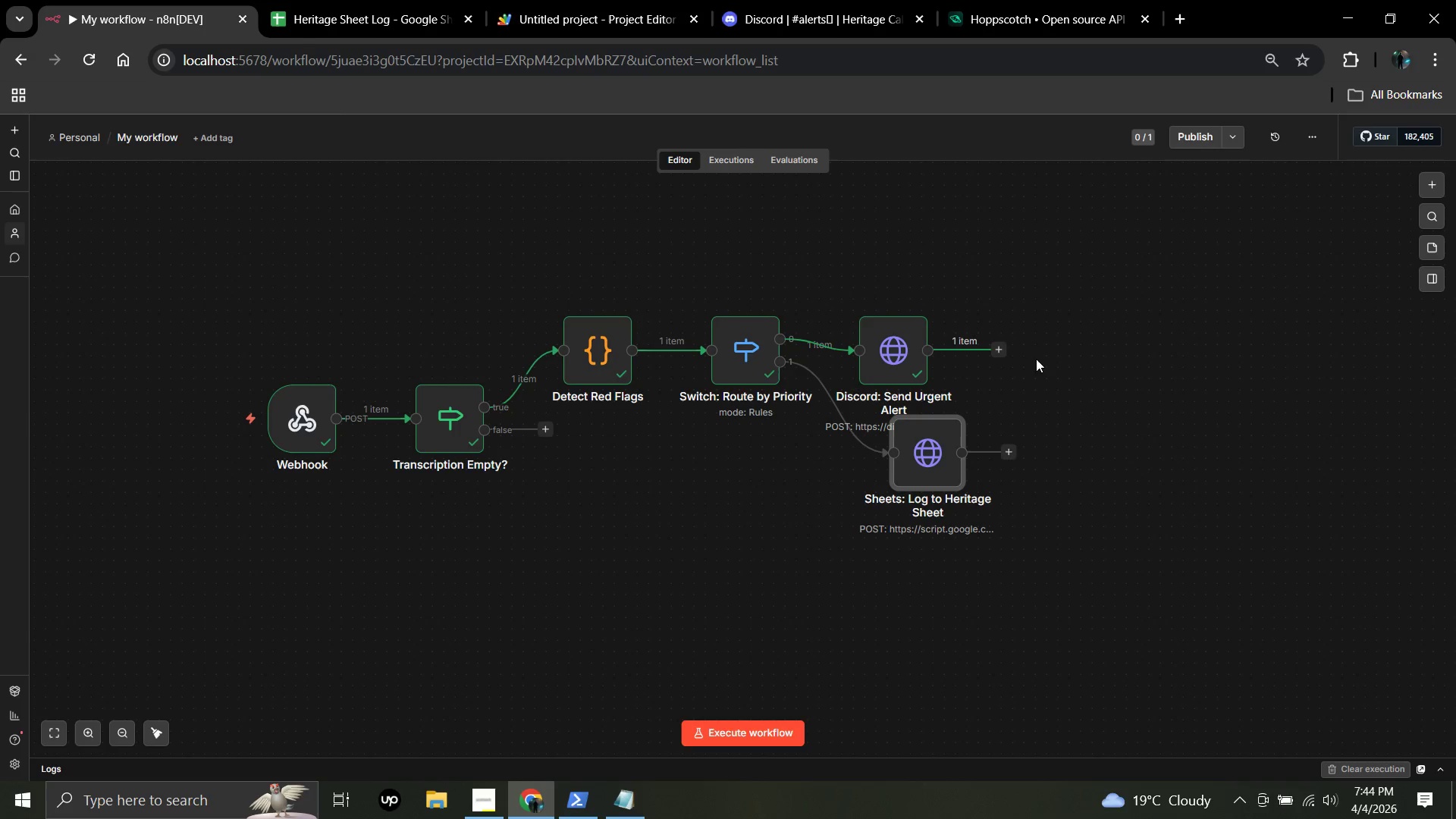 
left_click_drag(start_coordinate=[1000, 346], to_coordinate=[896, 447])
 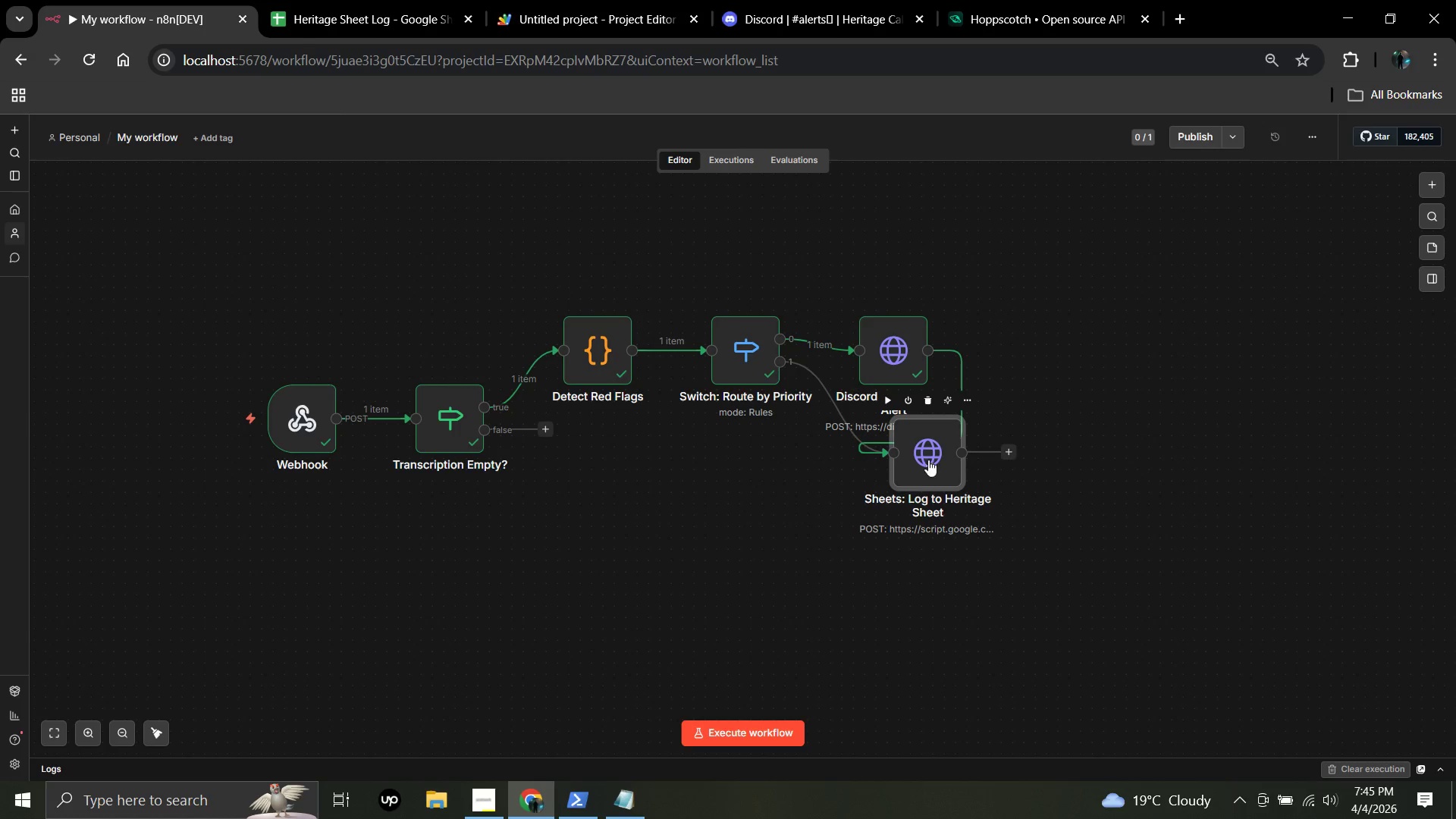 
left_click_drag(start_coordinate=[929, 453], to_coordinate=[900, 492])
 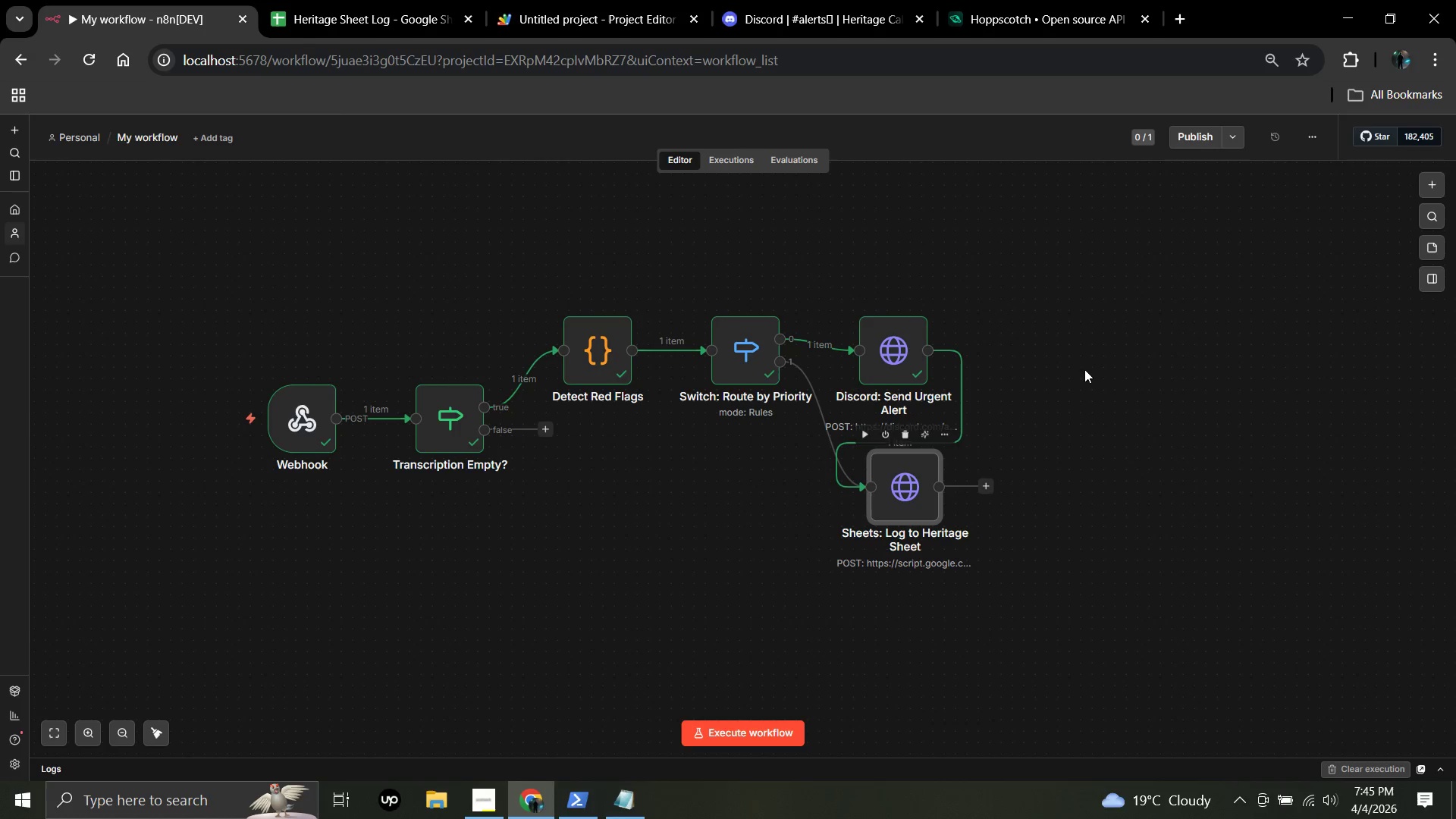 
left_click([1086, 367])
 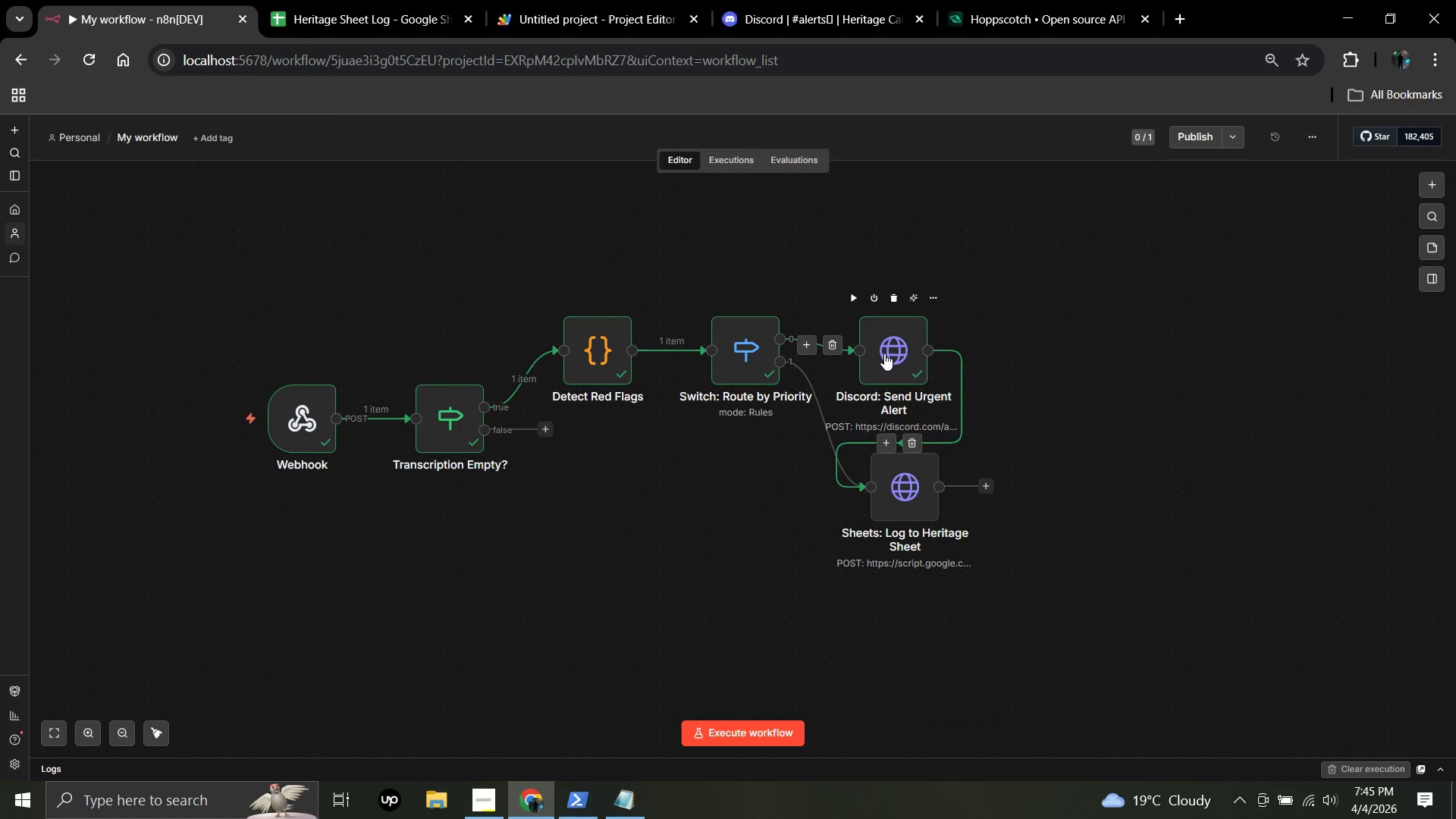 
left_click_drag(start_coordinate=[892, 349], to_coordinate=[902, 274])
 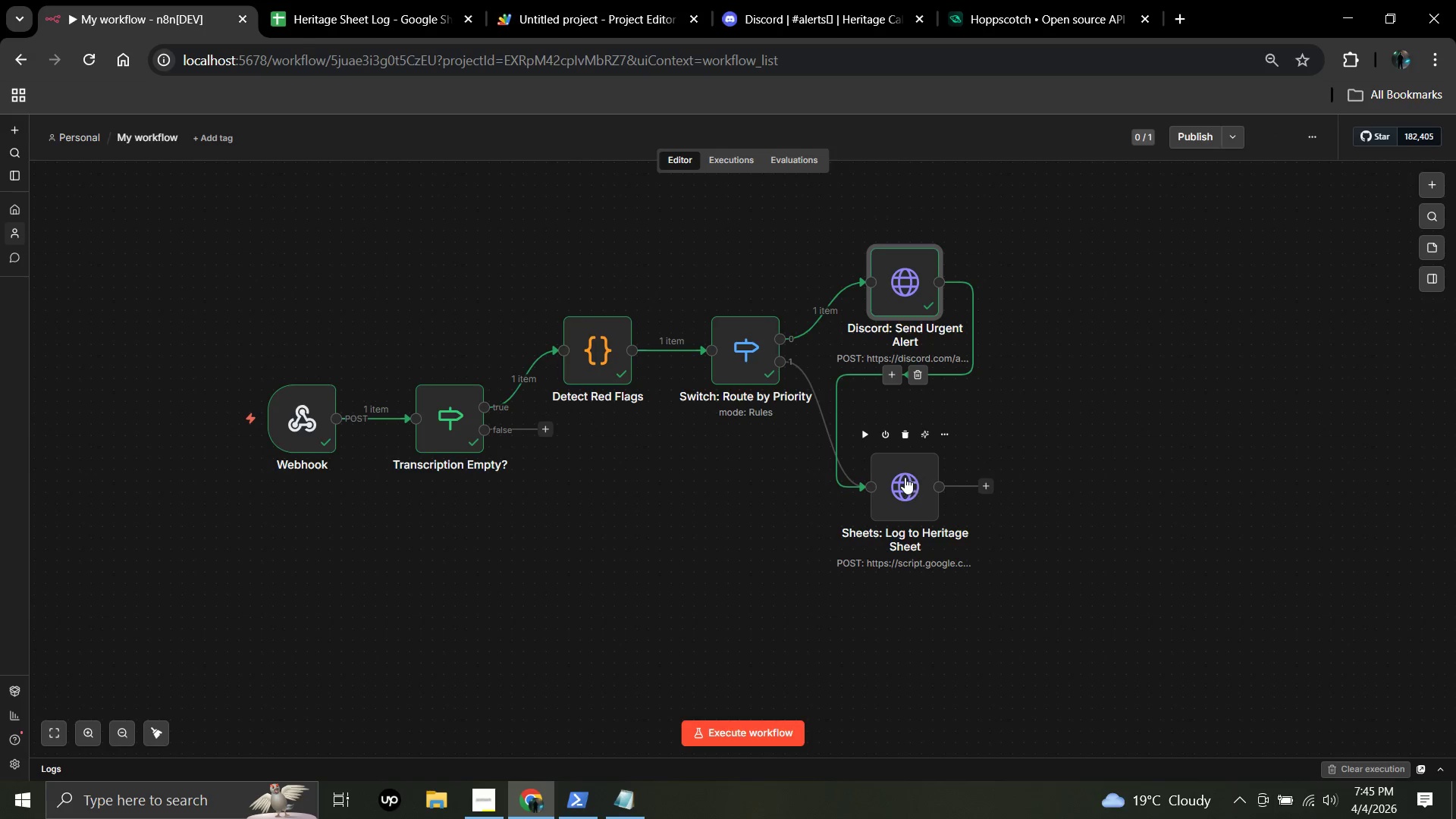 
left_click_drag(start_coordinate=[899, 479], to_coordinate=[1065, 356])
 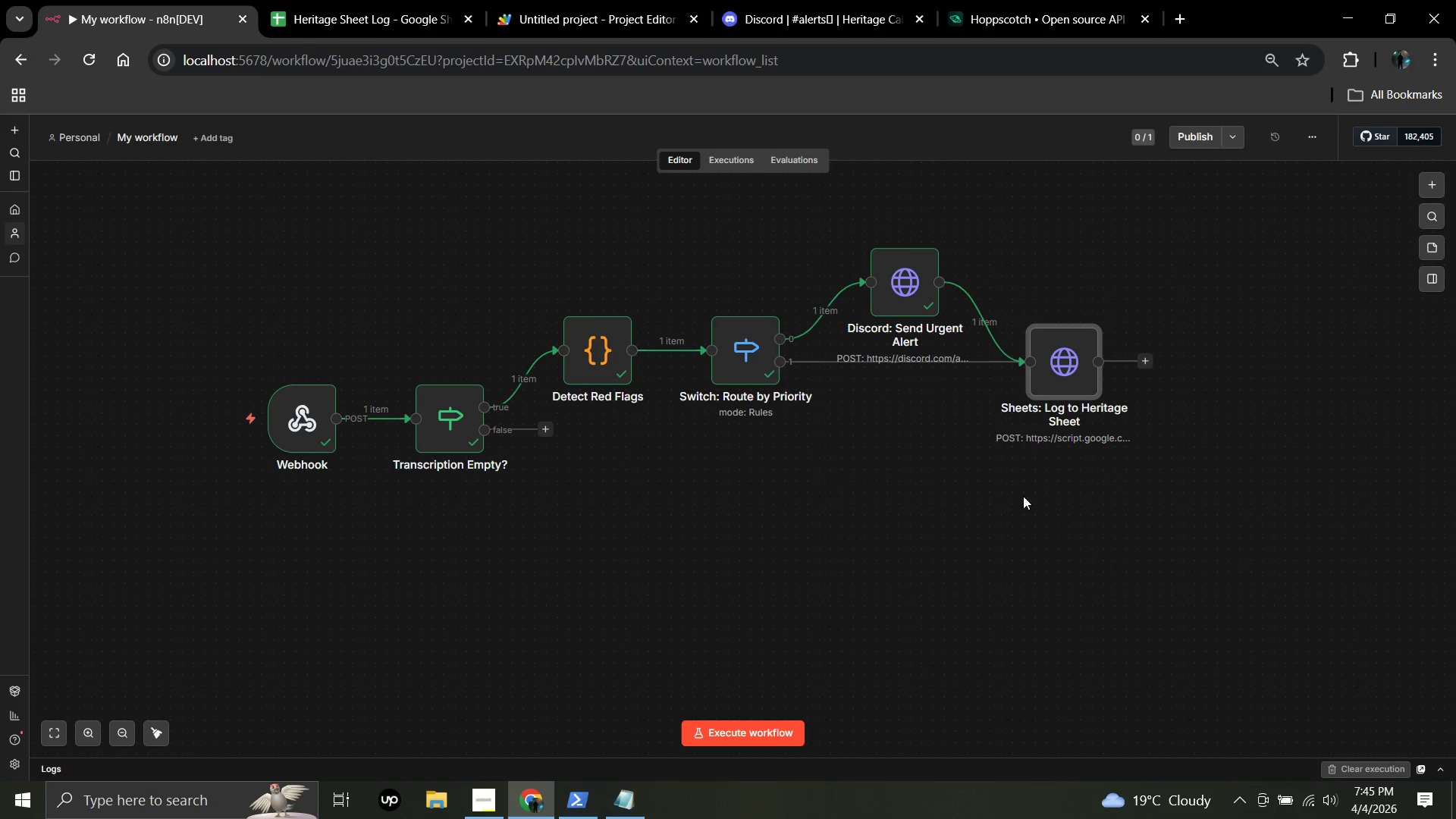 
left_click([1022, 496])
 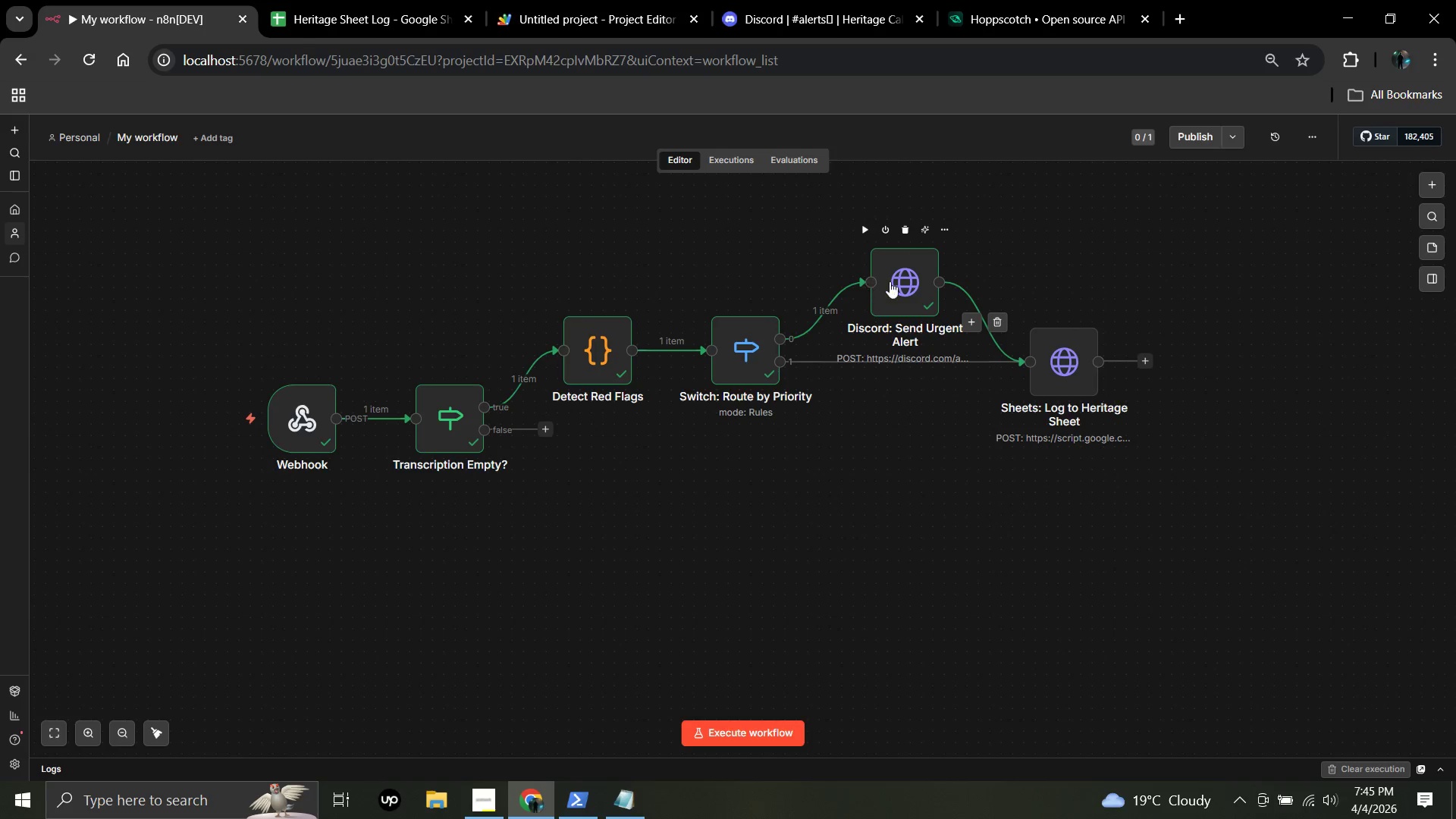 
left_click([864, 230])
 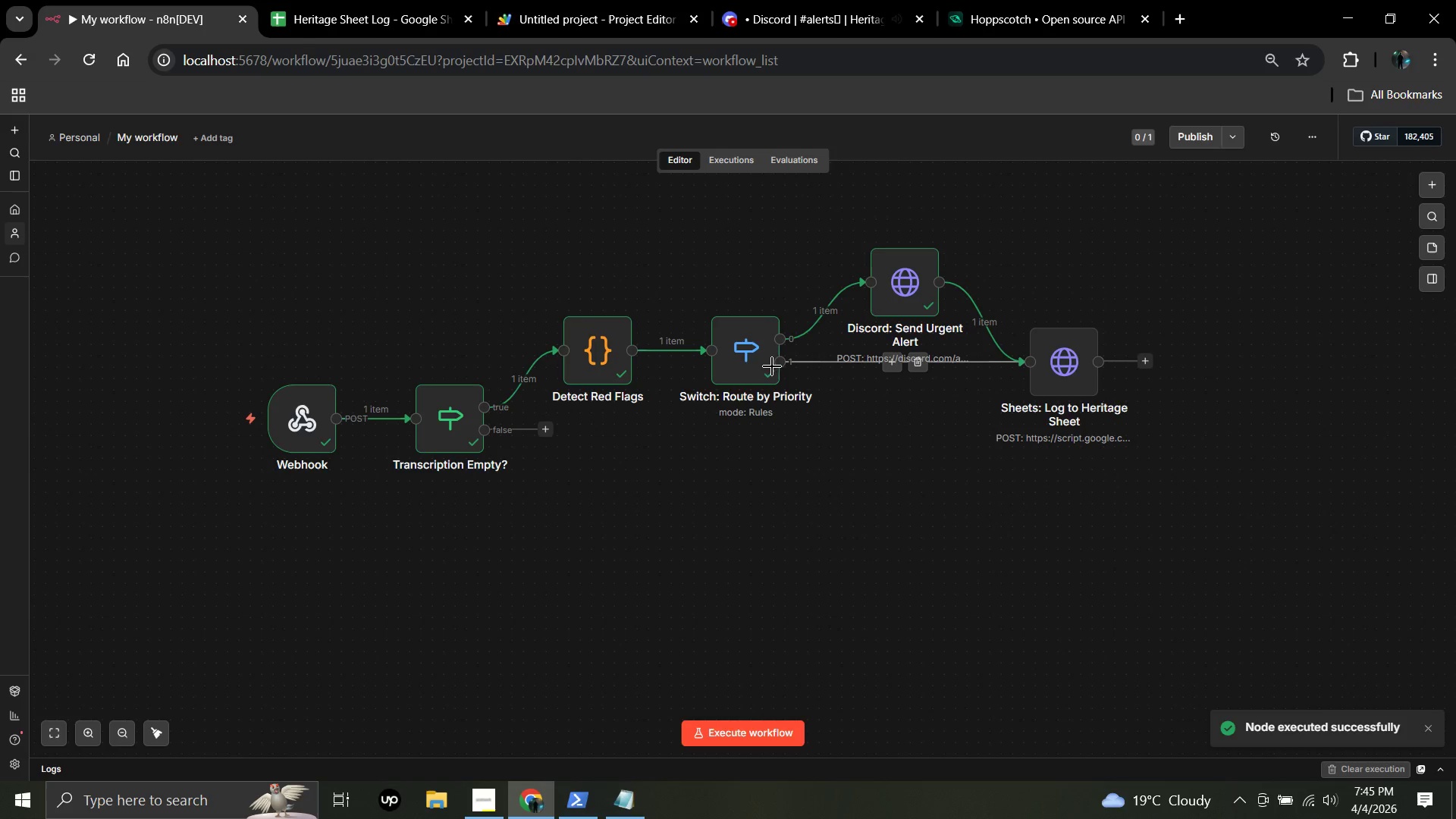 
left_click([1076, 360])
 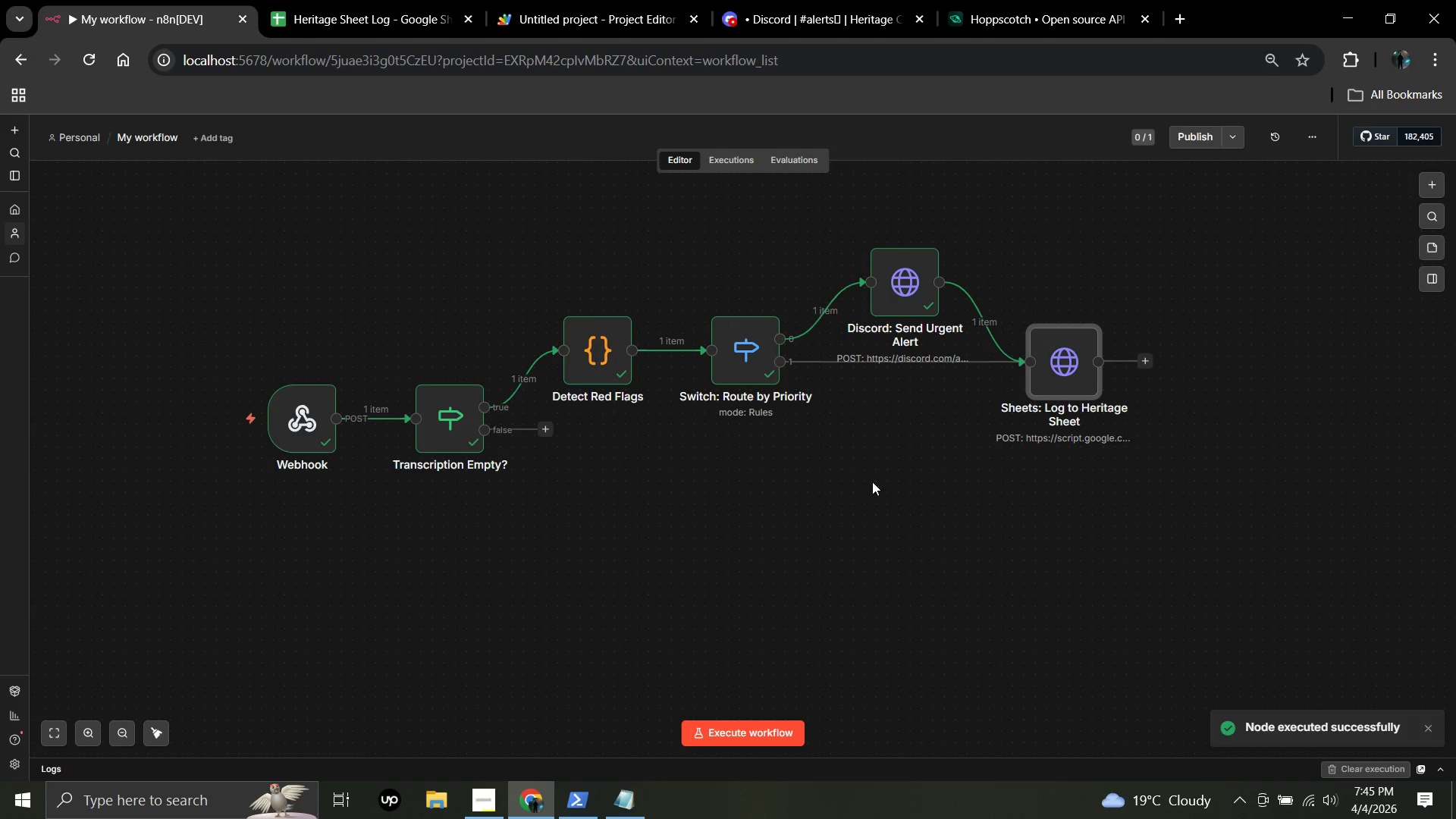 
double_click([1053, 363])
 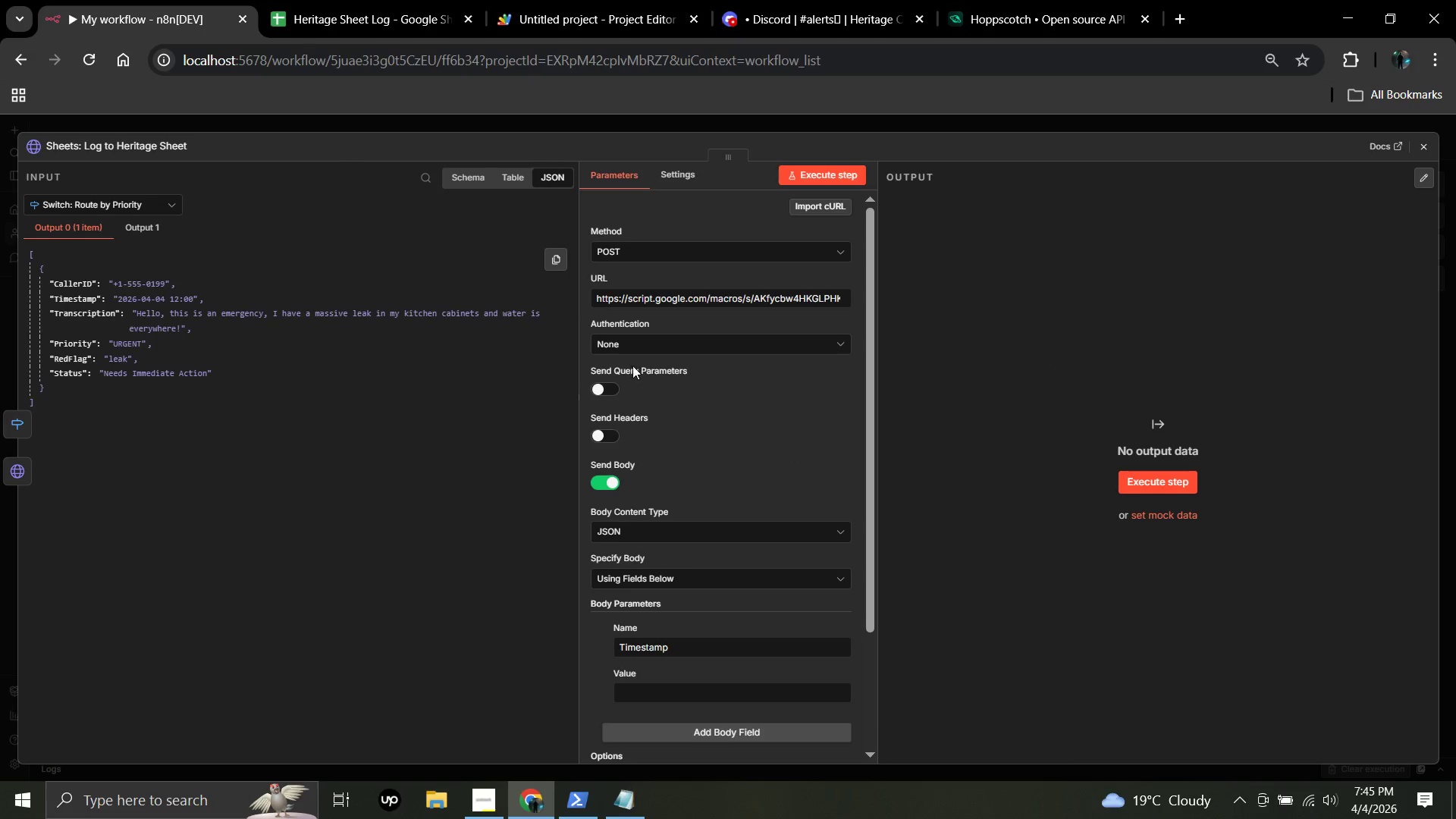 
scroll: coordinate [813, 416], scroll_direction: down, amount: 3.0
 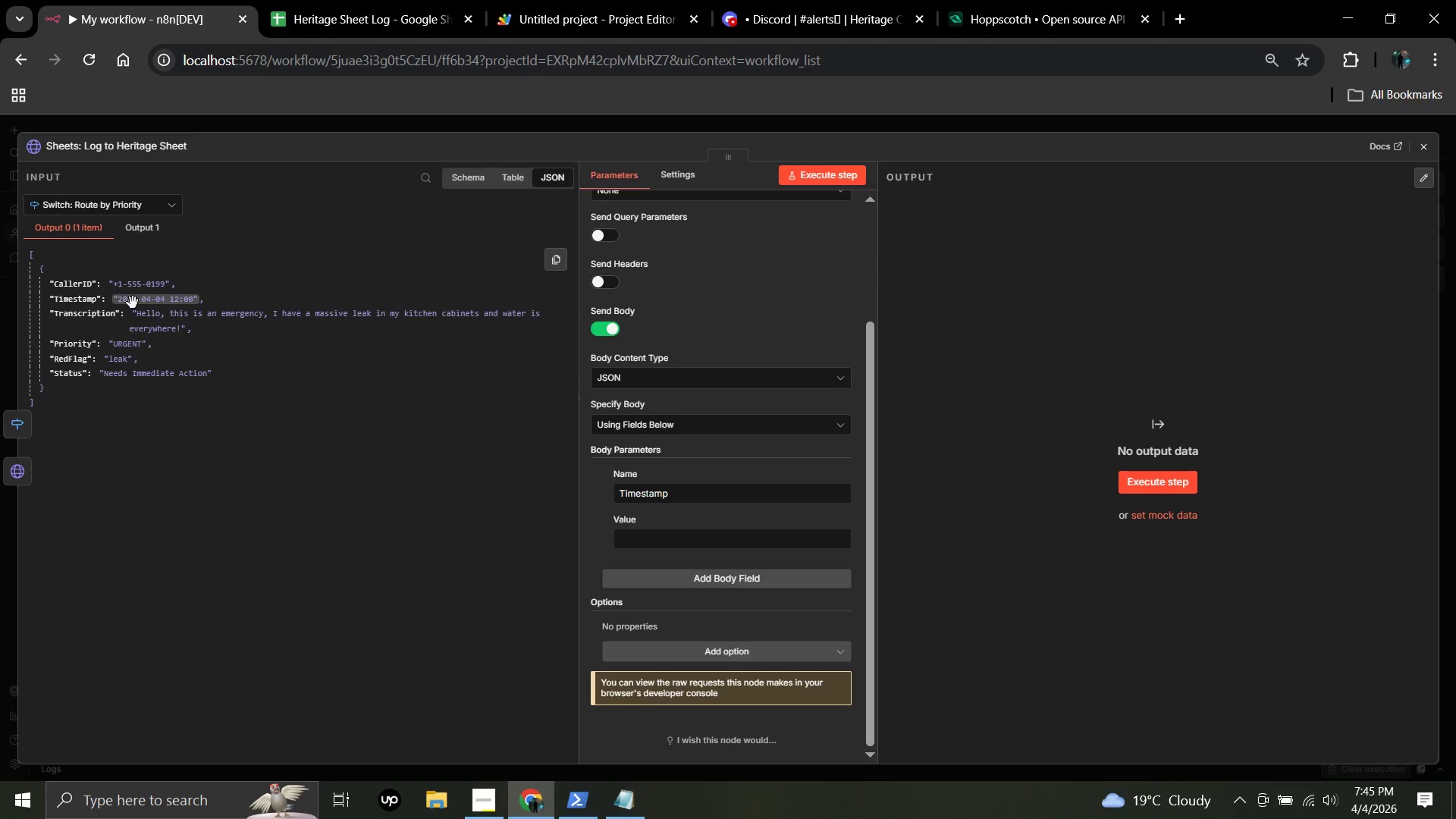 
left_click_drag(start_coordinate=[135, 302], to_coordinate=[669, 539])
 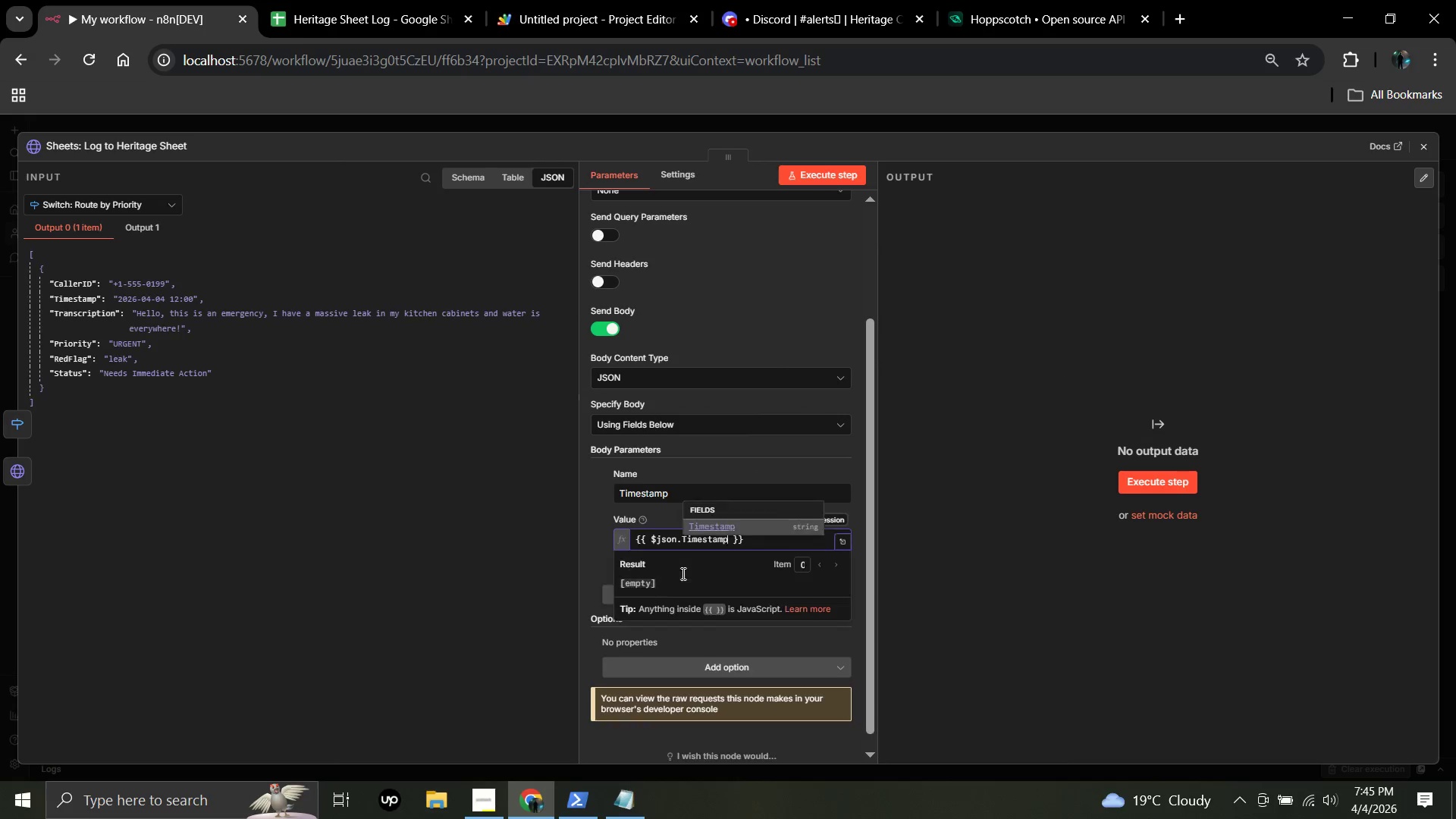 
left_click([682, 573])
 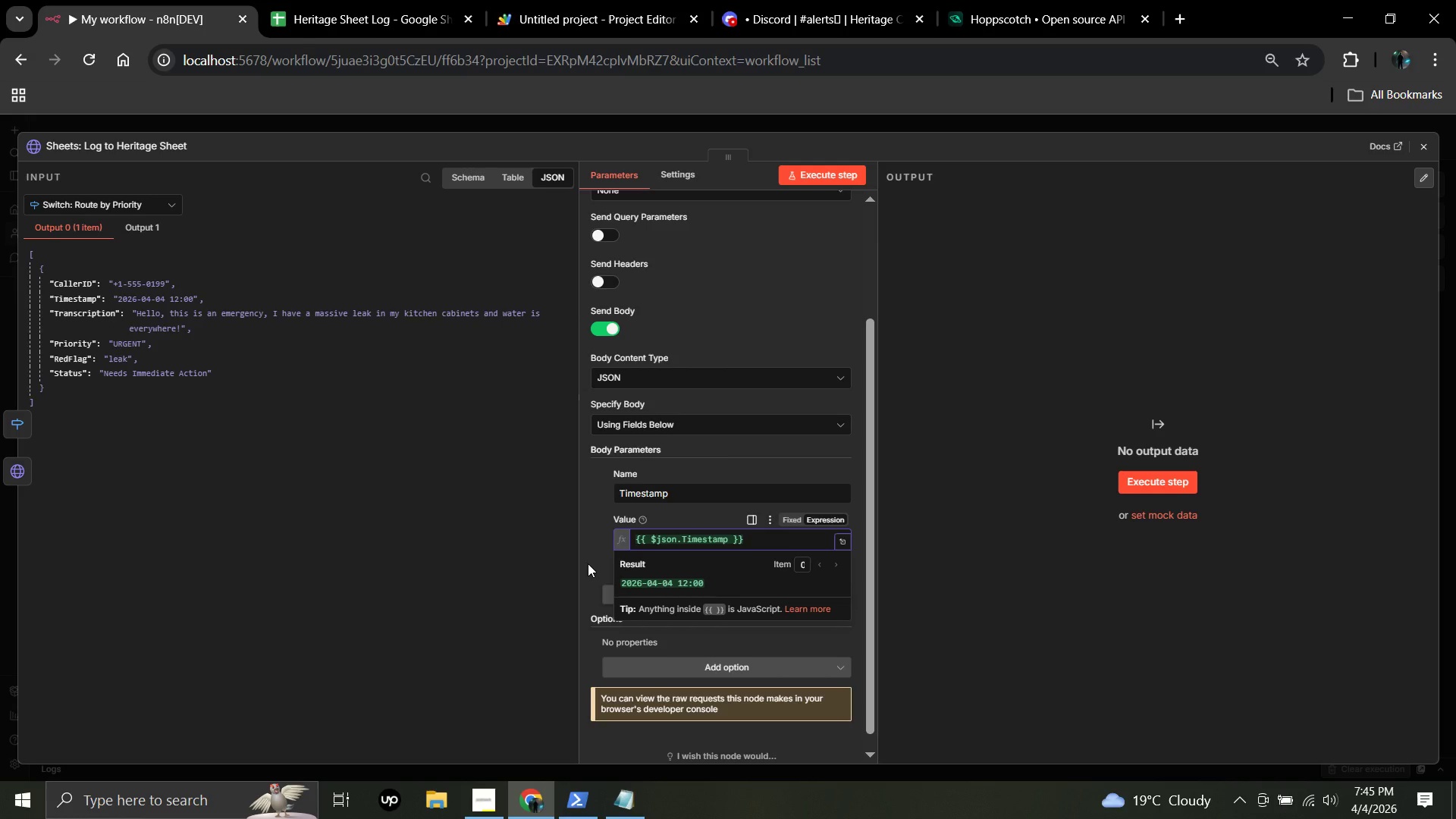 
left_click([588, 563])
 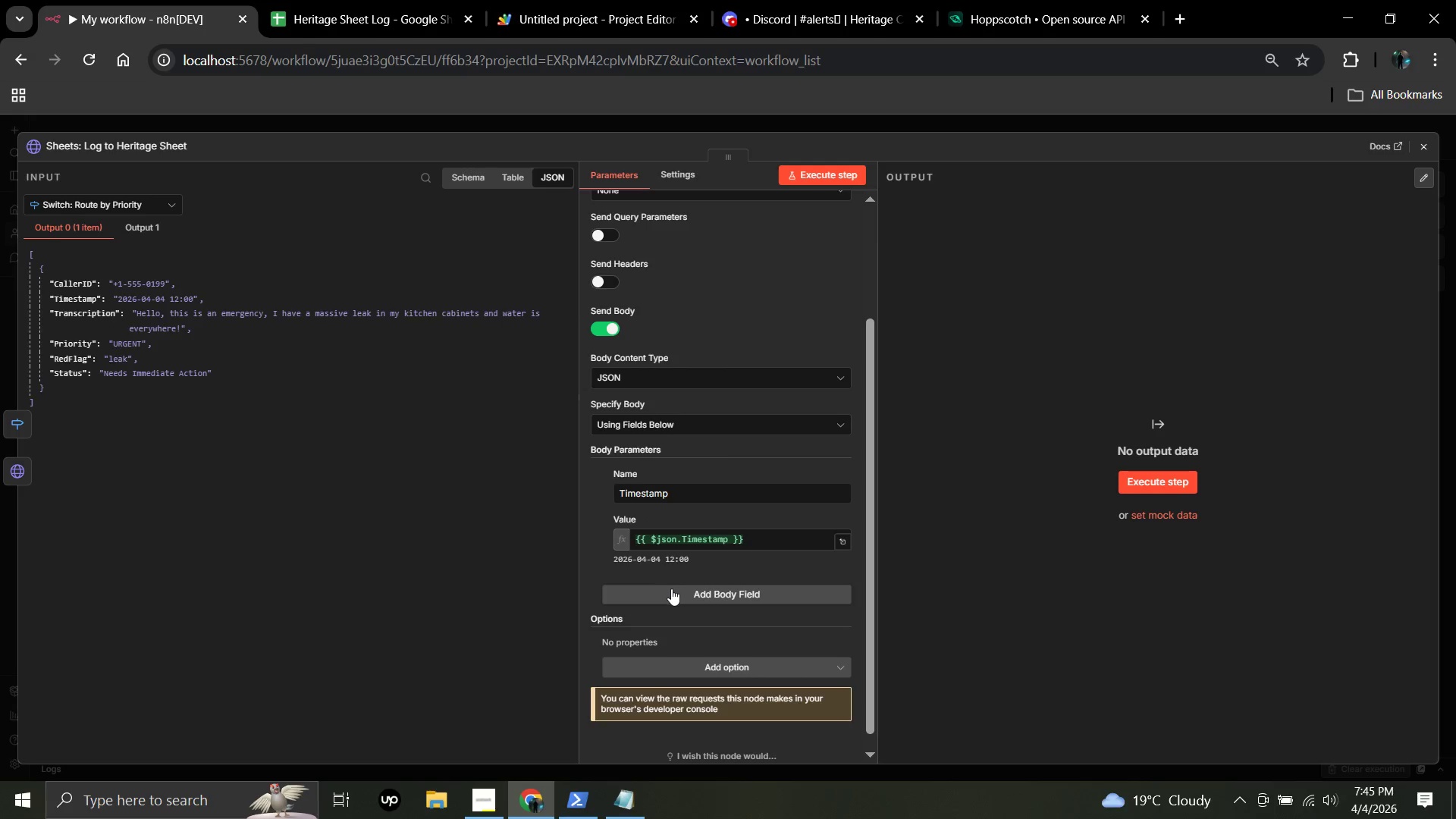 
left_click([675, 589])
 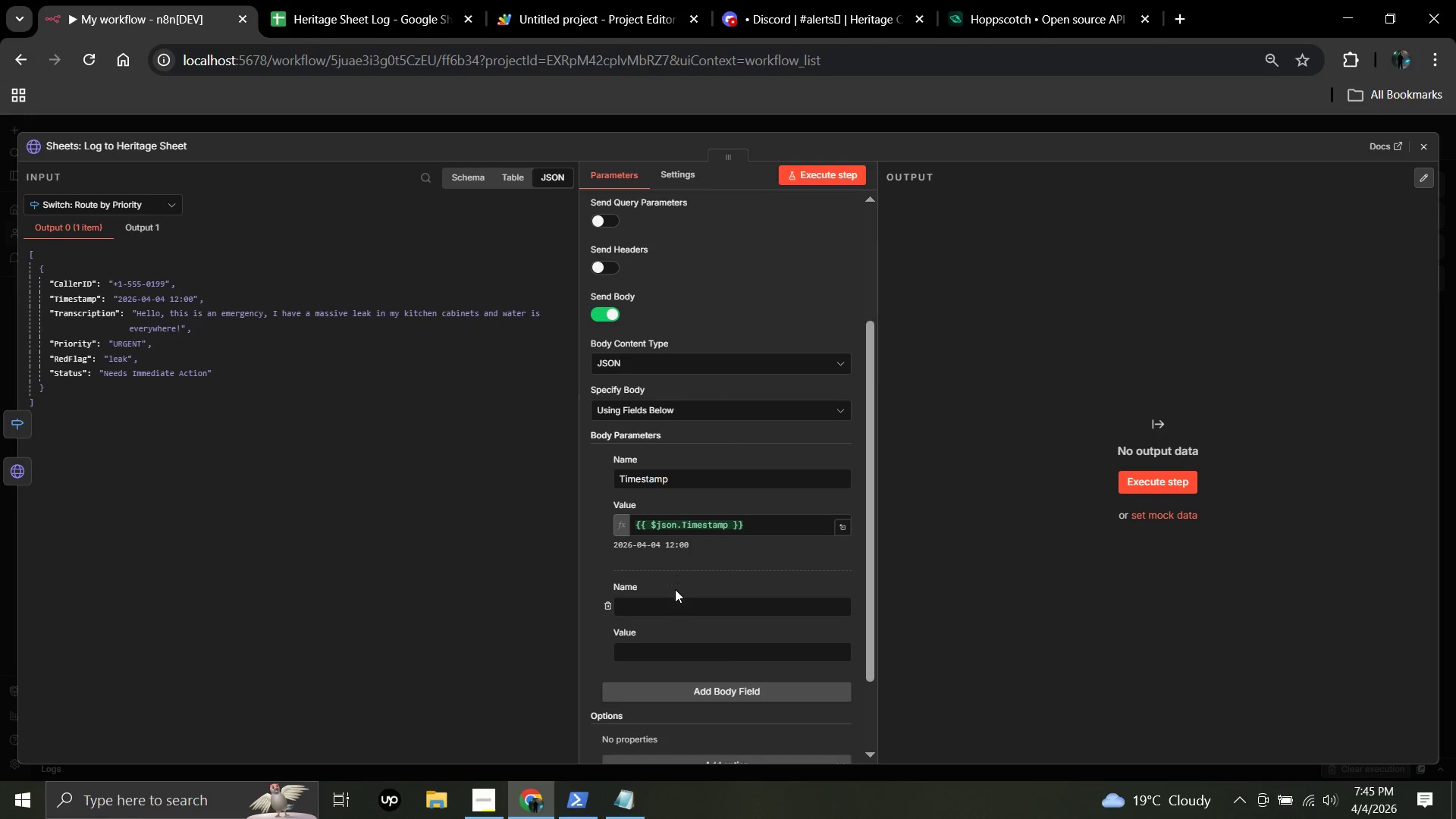 
scroll: coordinate [675, 589], scroll_direction: down, amount: 3.0
 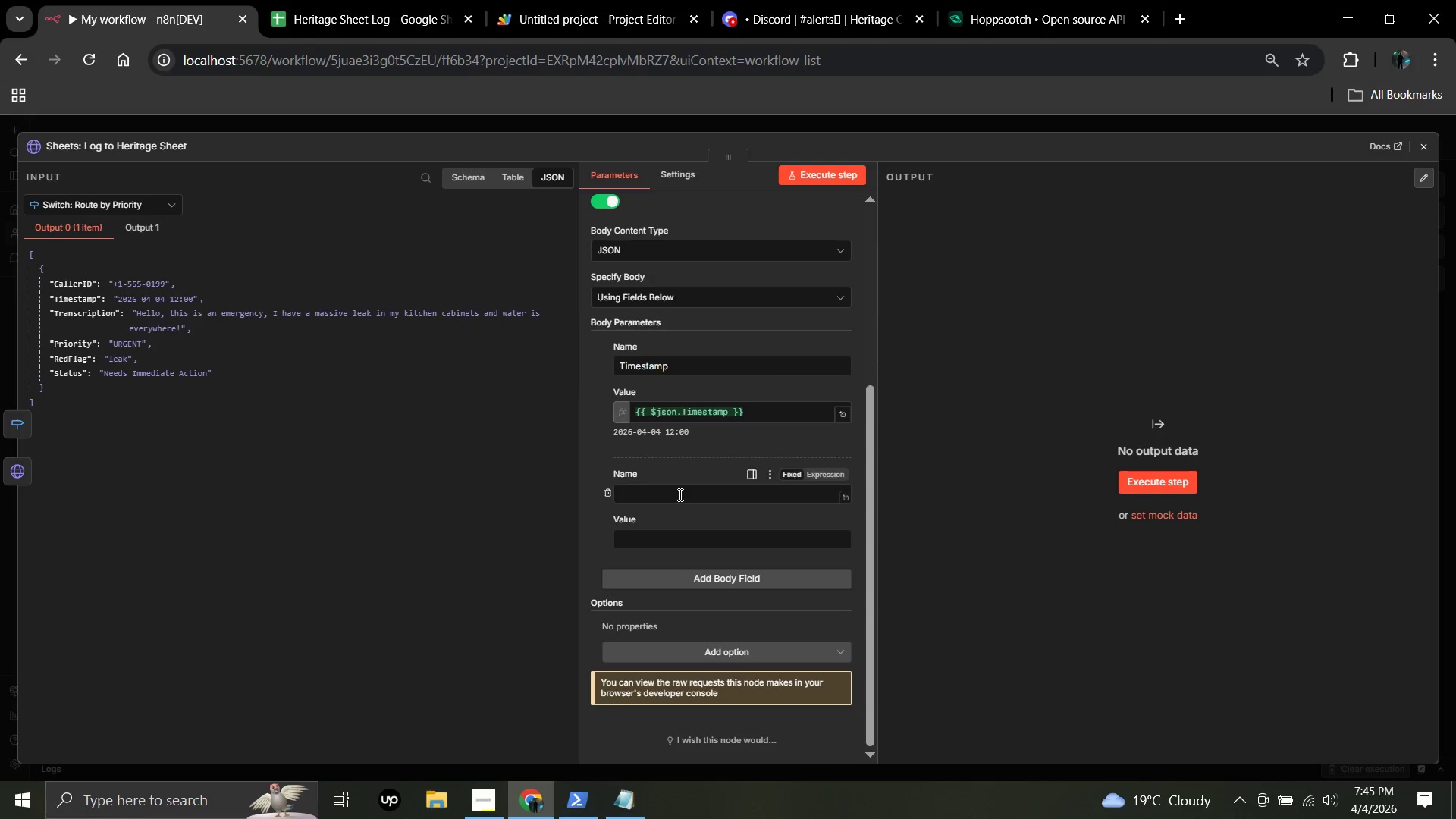 
left_click([679, 494])
 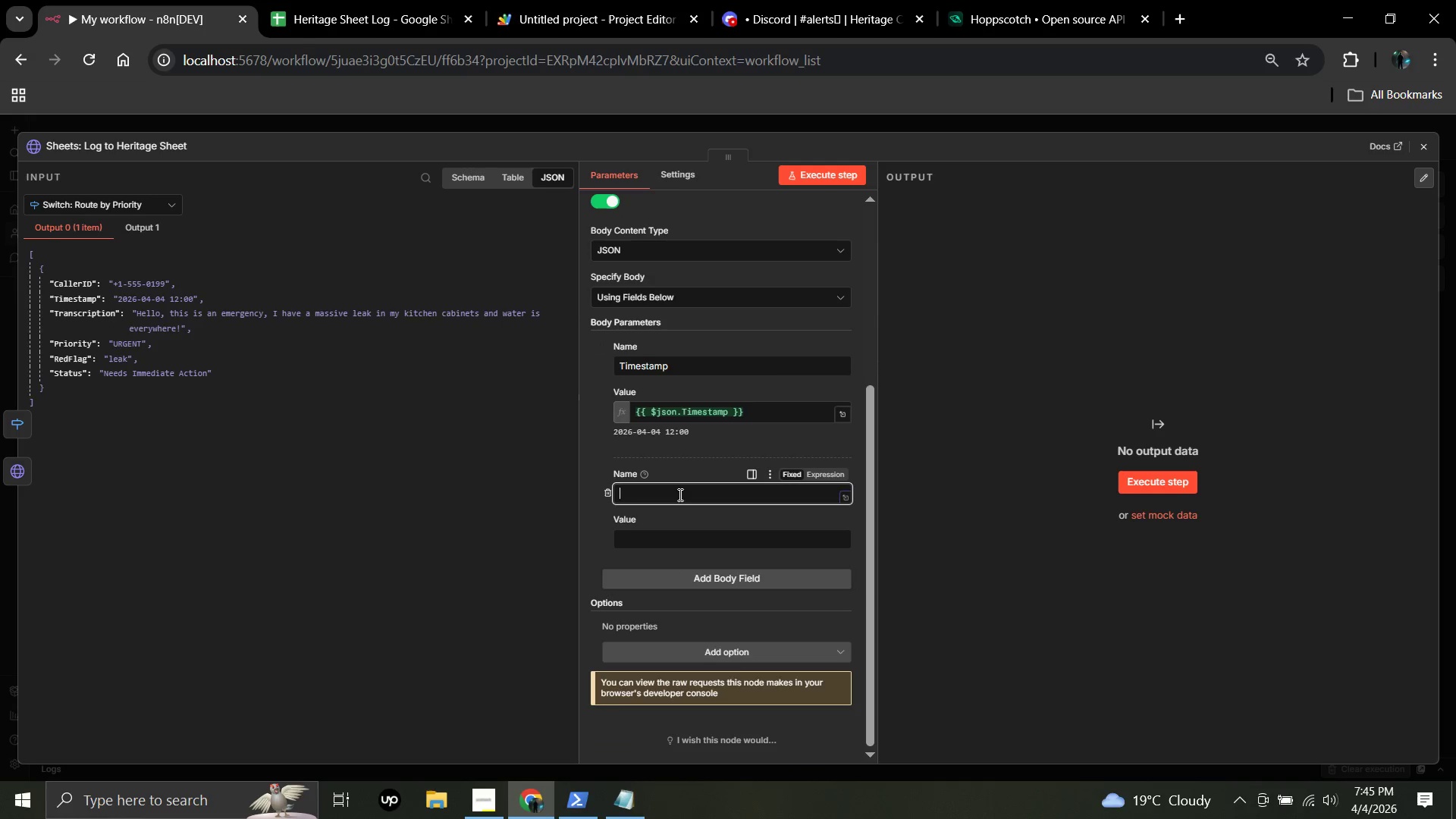 
type(CallerID)
 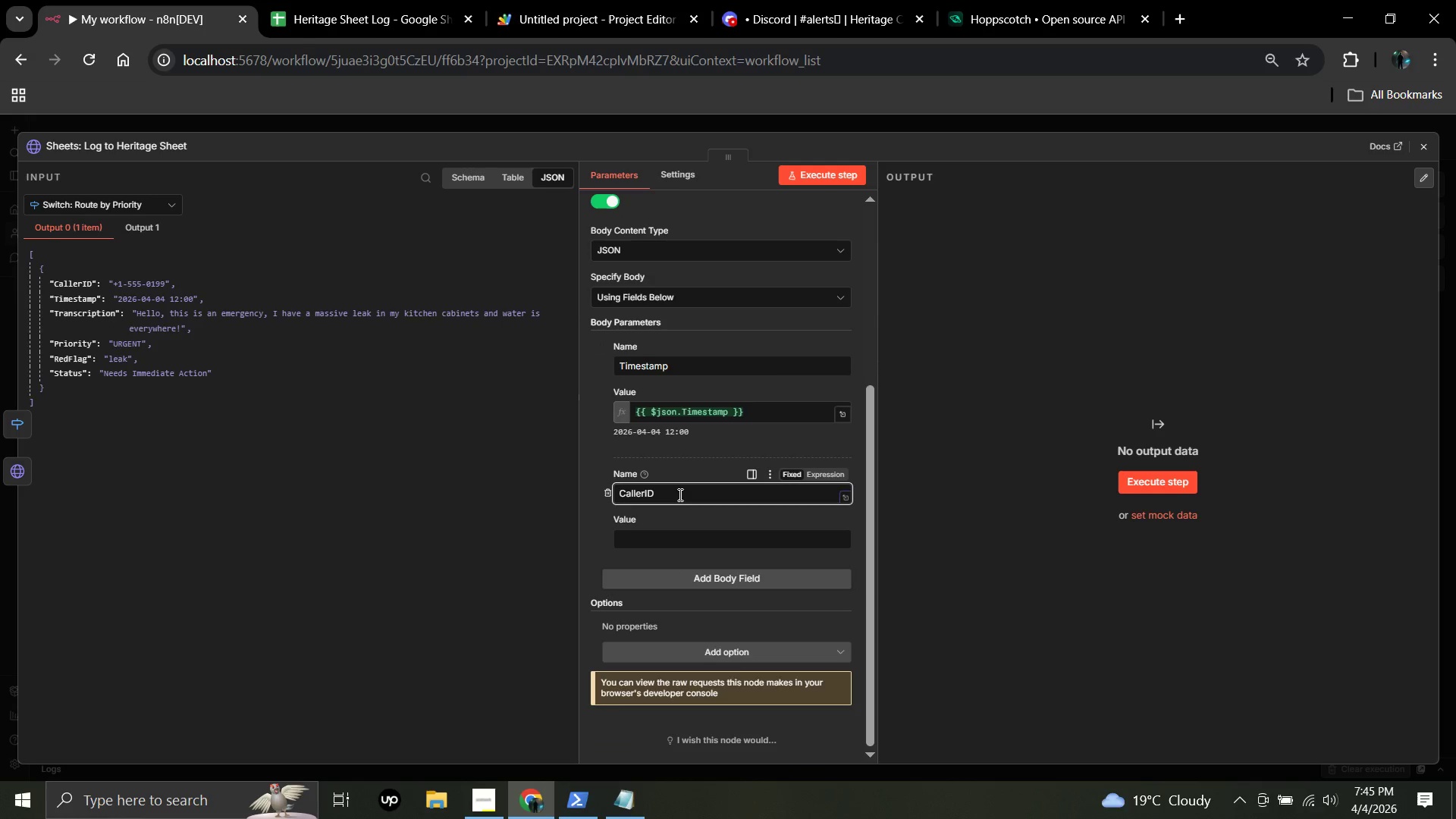 
left_click_drag(start_coordinate=[143, 289], to_coordinate=[668, 547])
 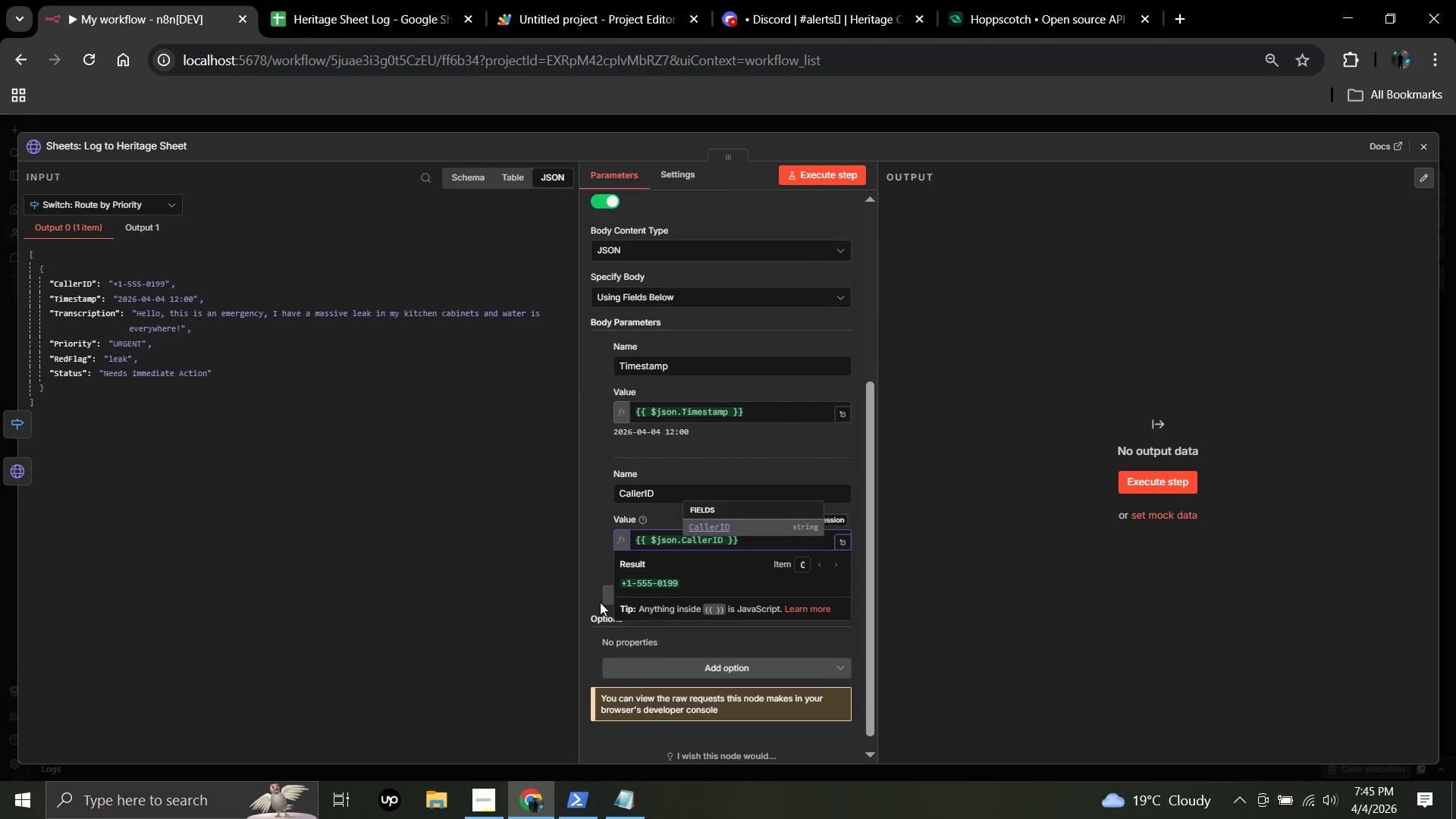 
double_click([610, 602])
 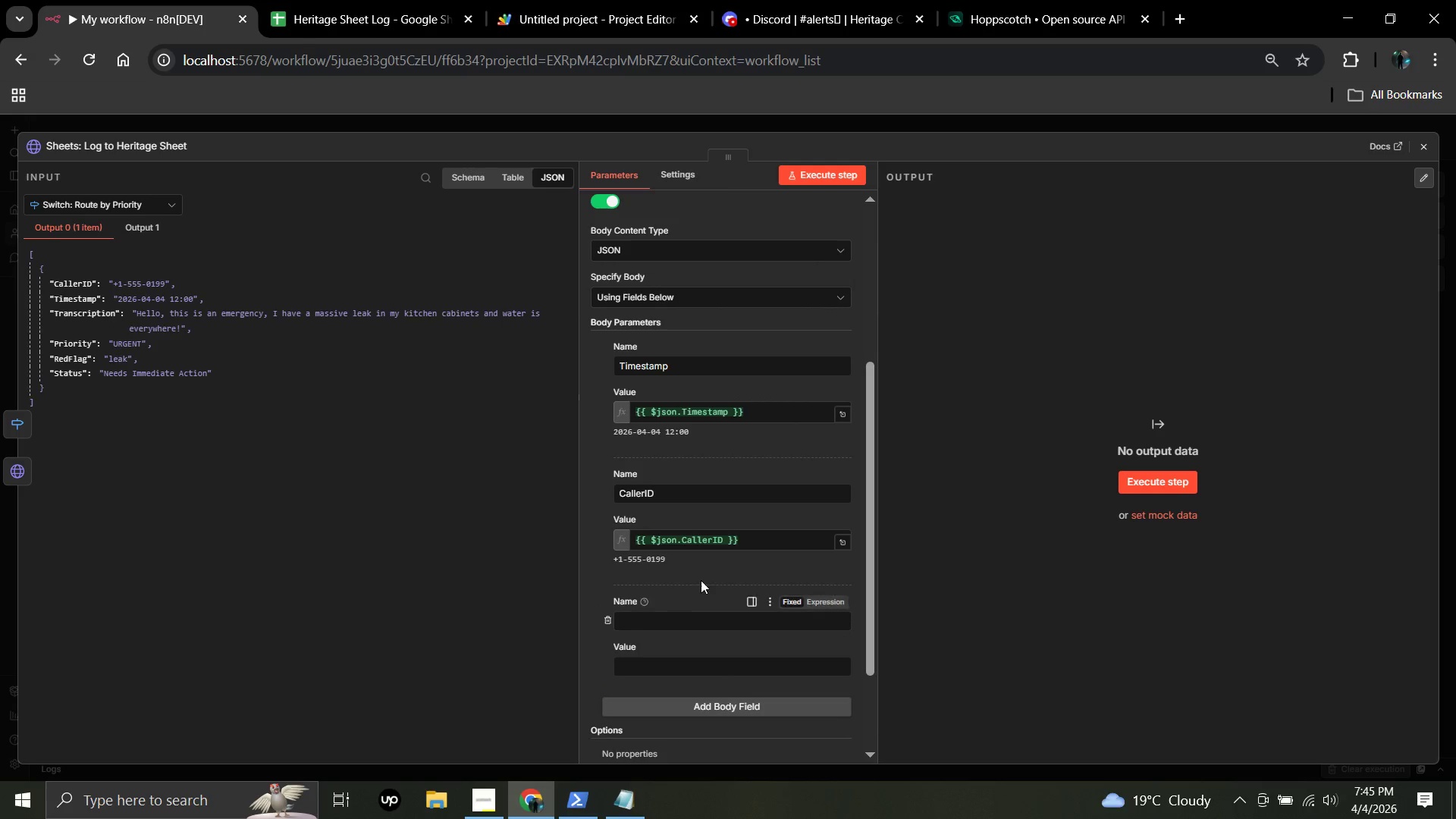 
scroll: coordinate [712, 566], scroll_direction: down, amount: 4.0
 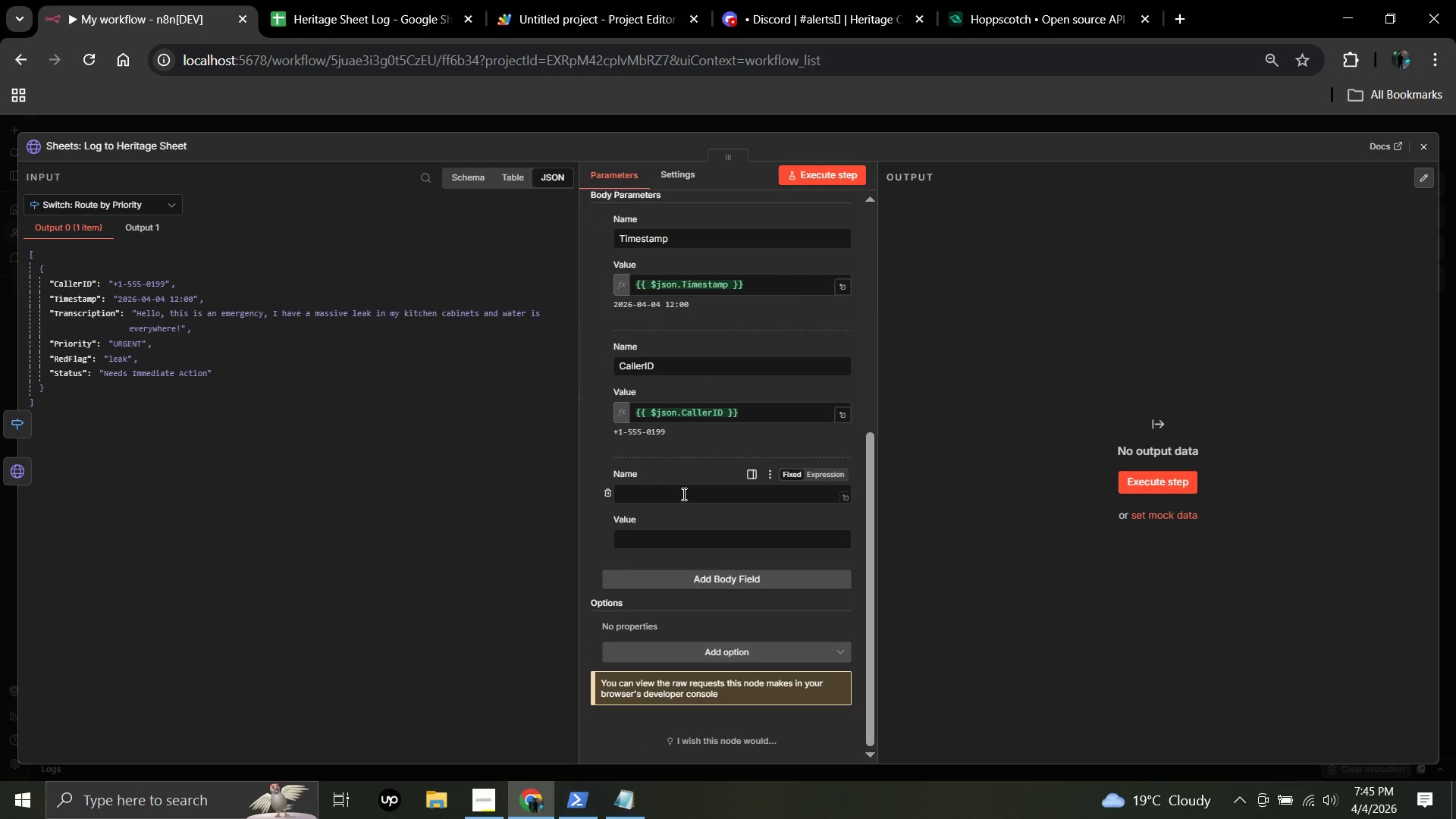 
left_click([682, 494])
 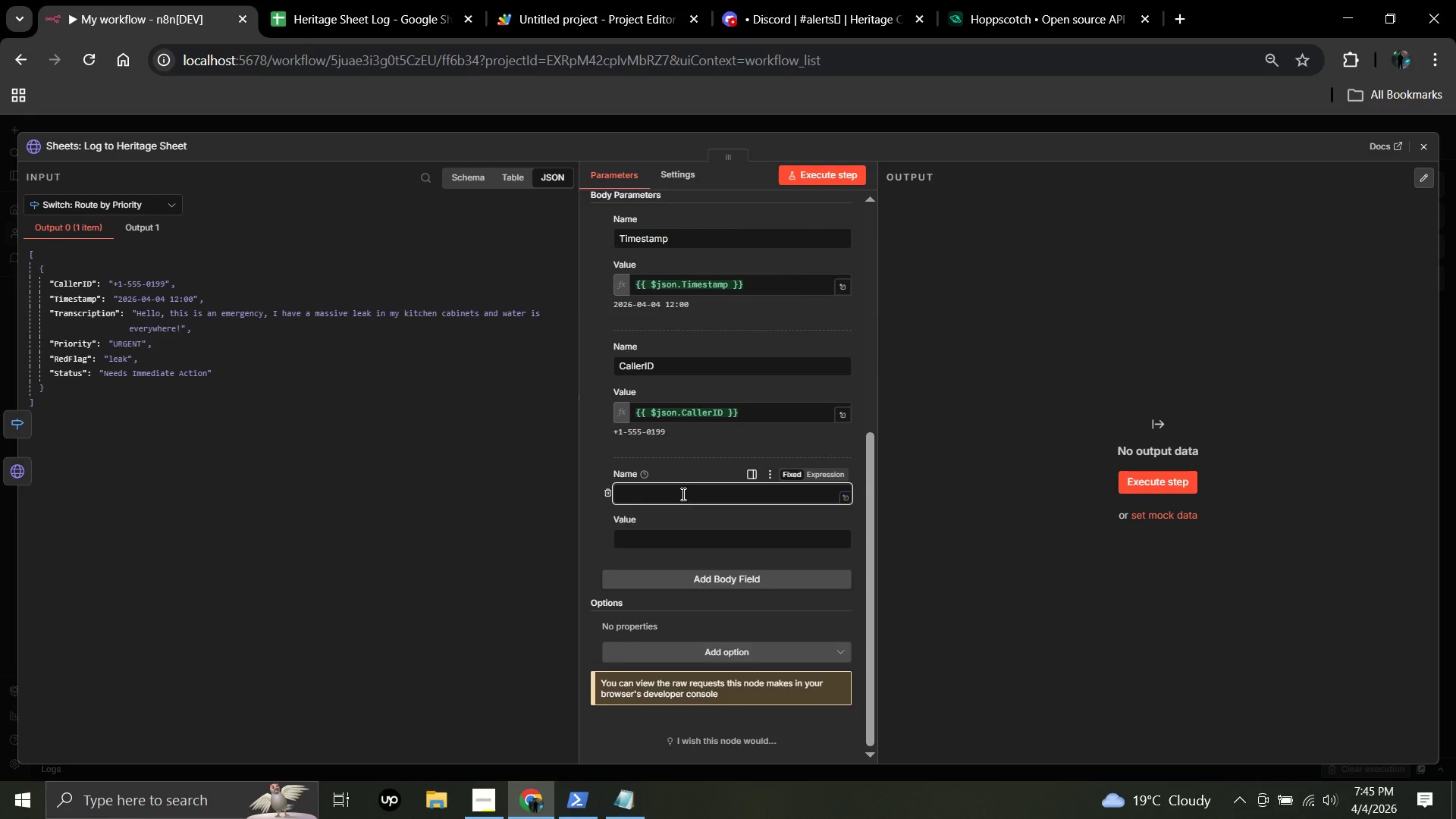 
type(Transcription)
 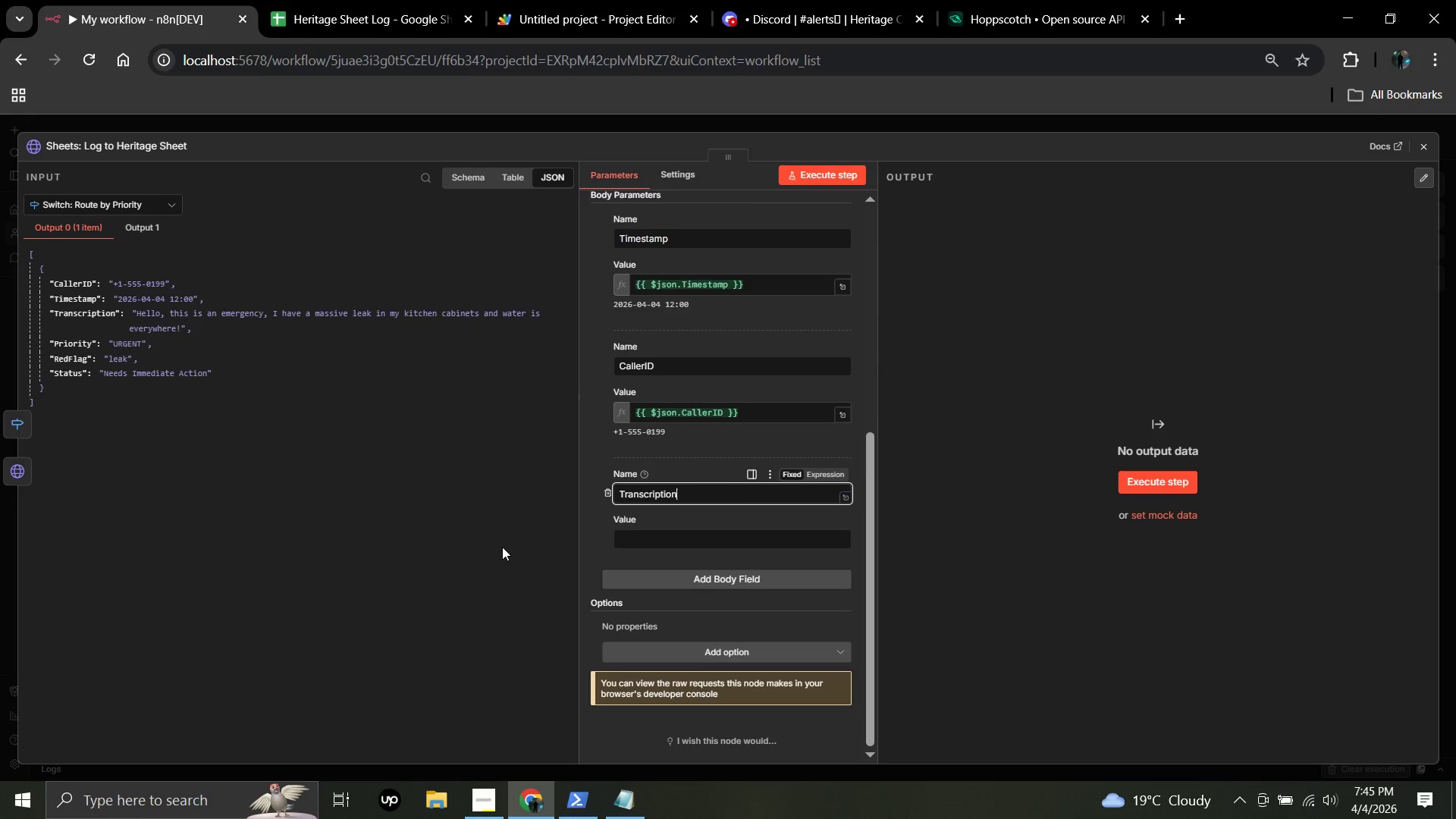 
left_click([591, 532])
 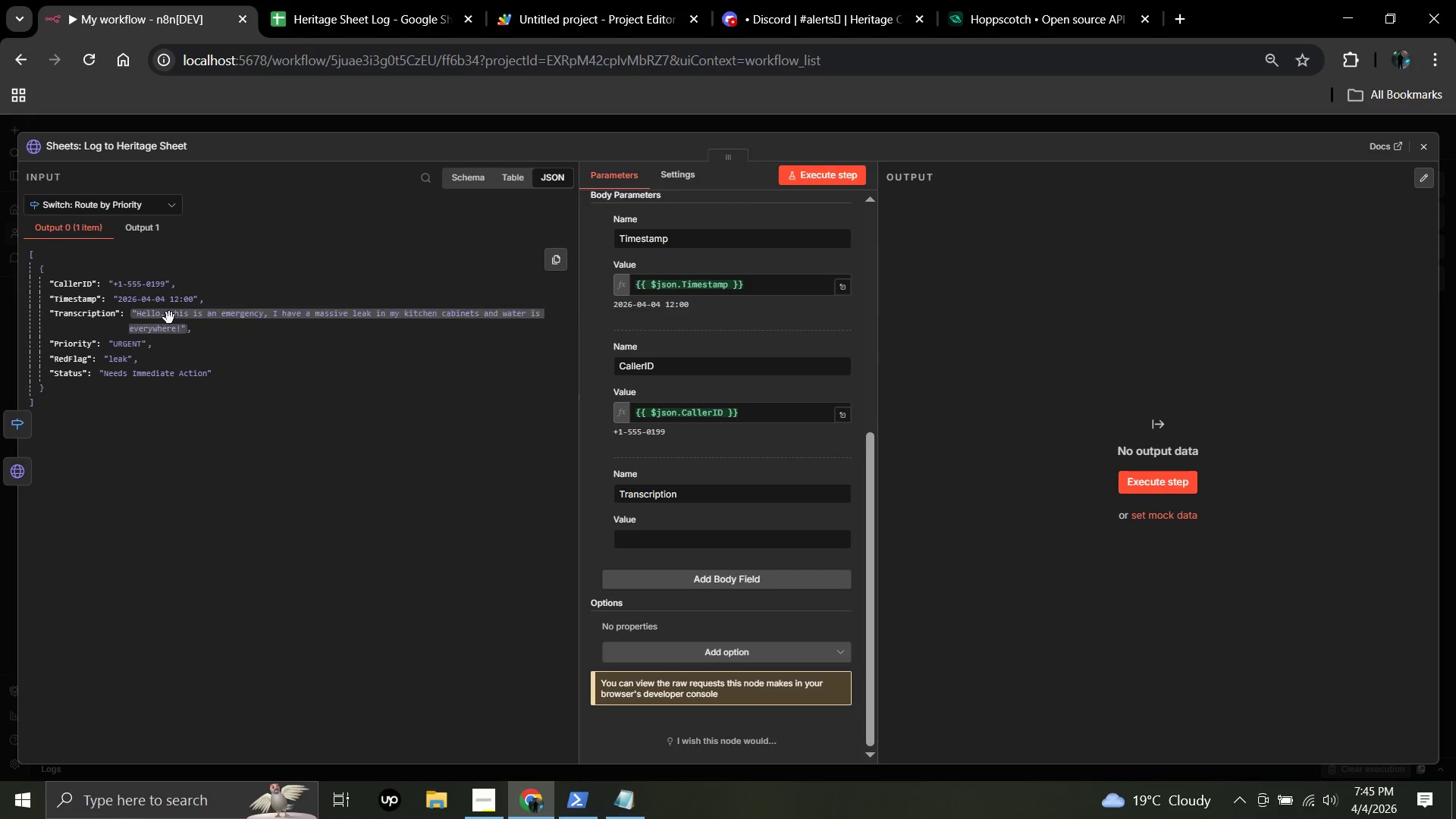 
left_click_drag(start_coordinate=[169, 318], to_coordinate=[648, 551])
 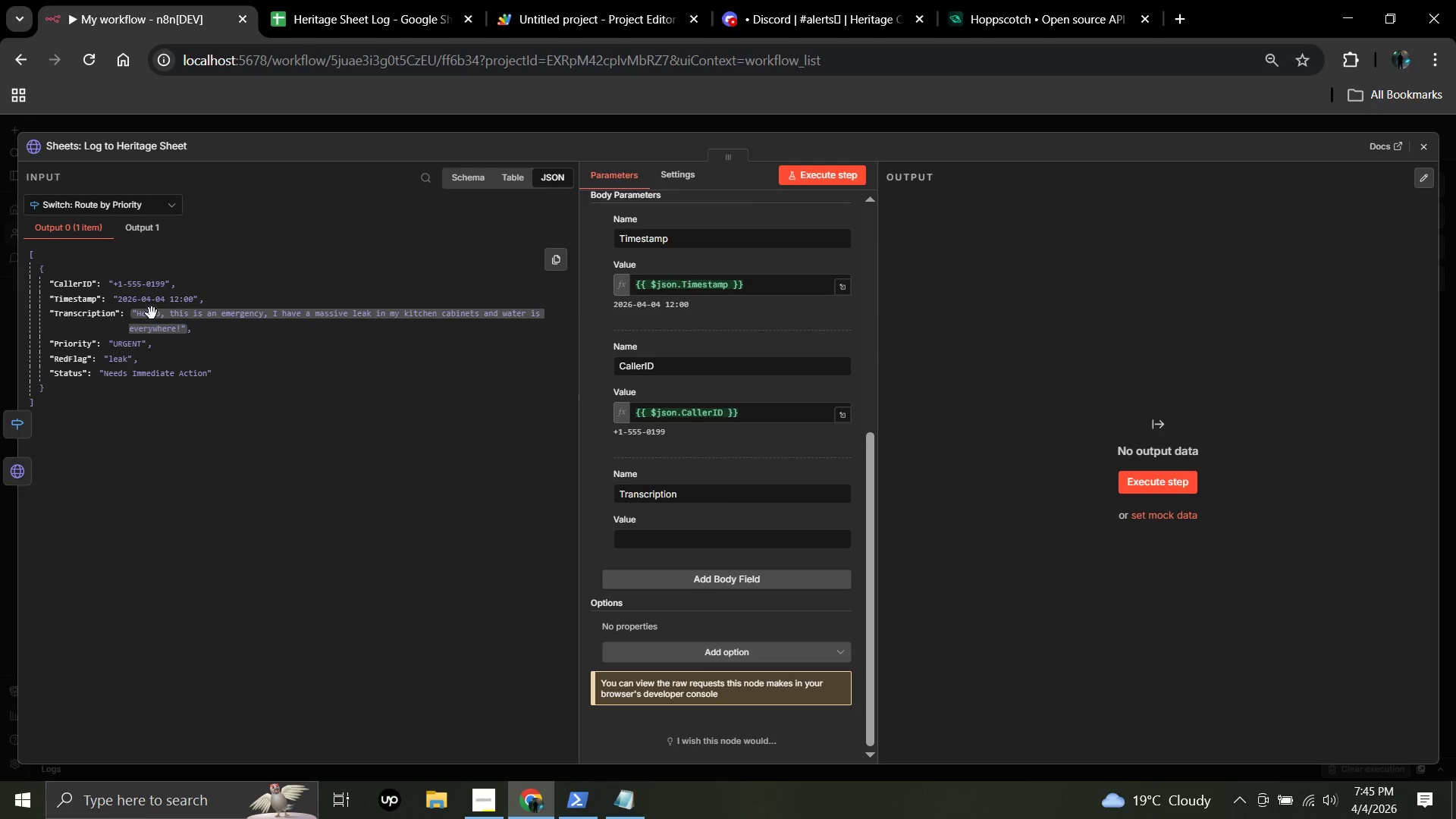 
left_click_drag(start_coordinate=[151, 313], to_coordinate=[648, 535])
 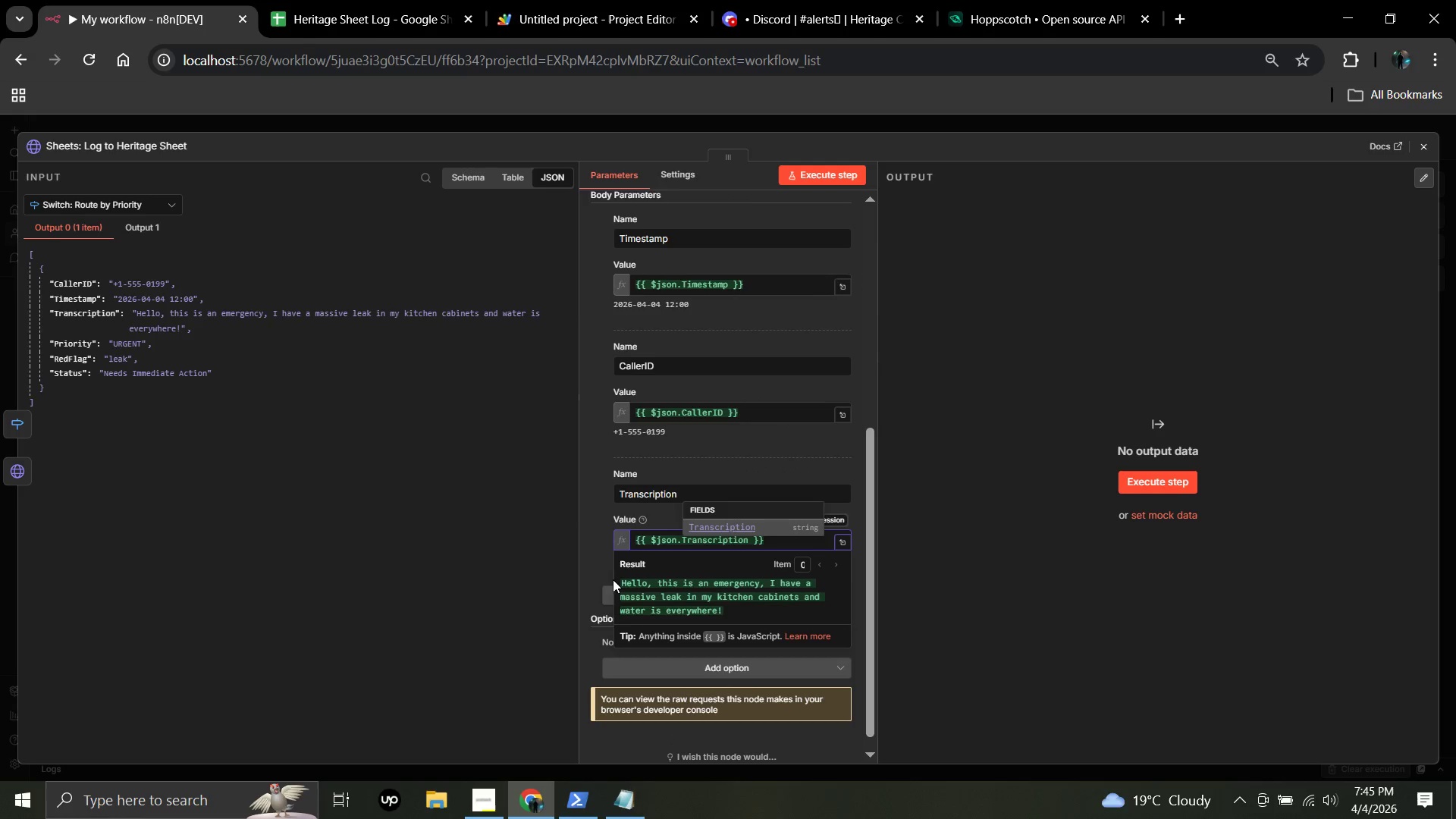 
left_click([598, 548])
 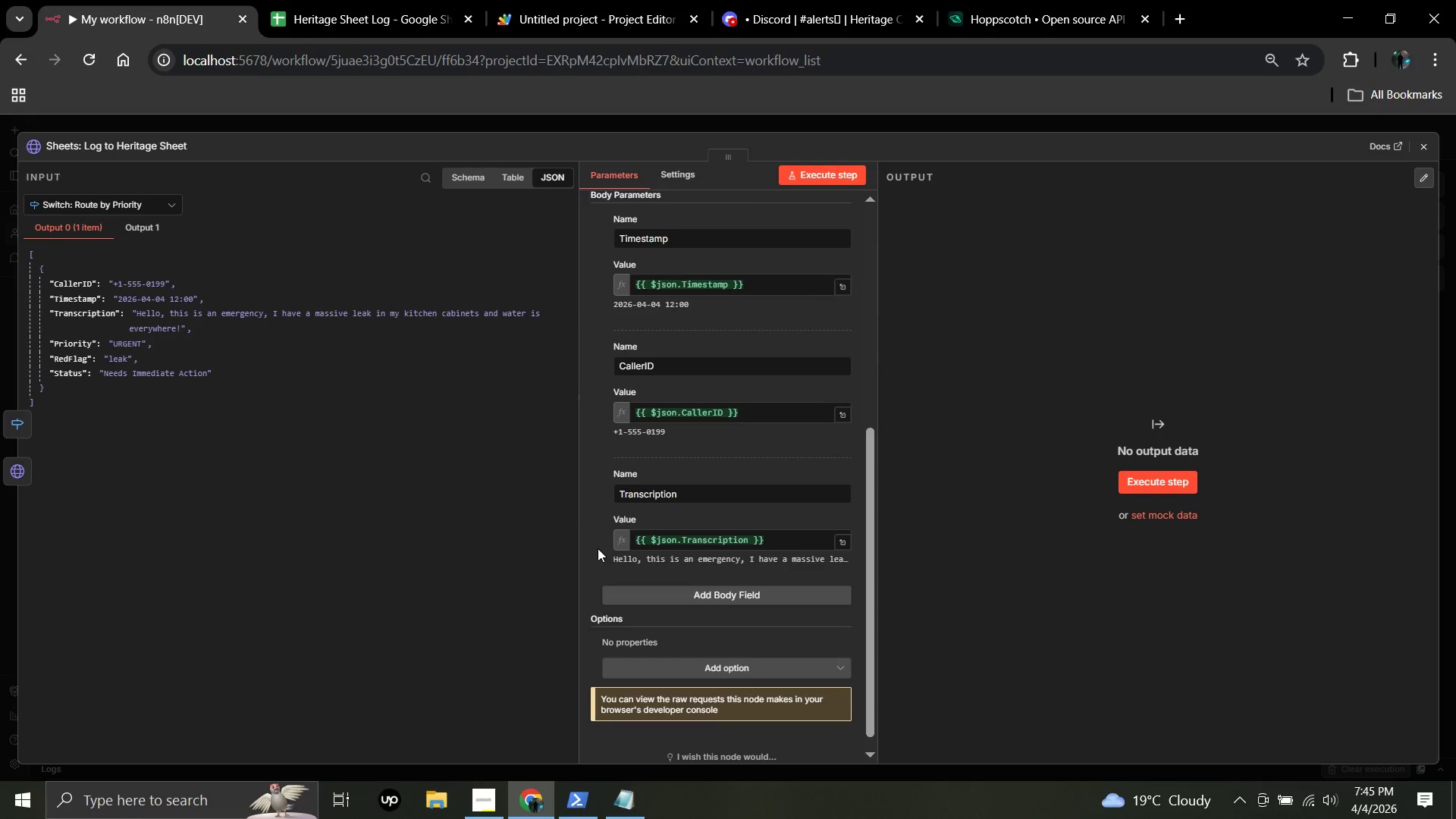 
scroll: coordinate [598, 548], scroll_direction: down, amount: 2.0
 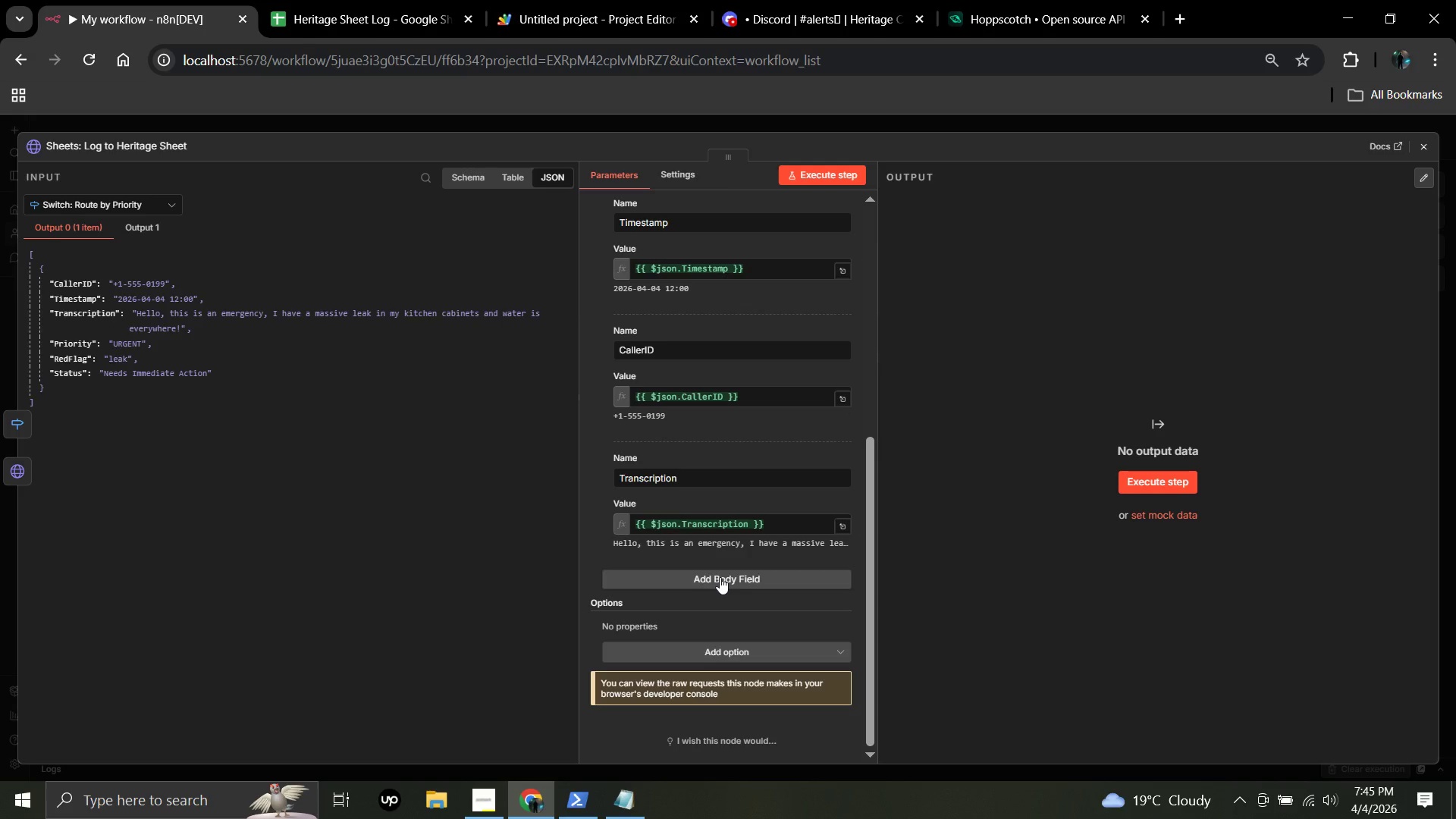 
left_click([720, 577])
 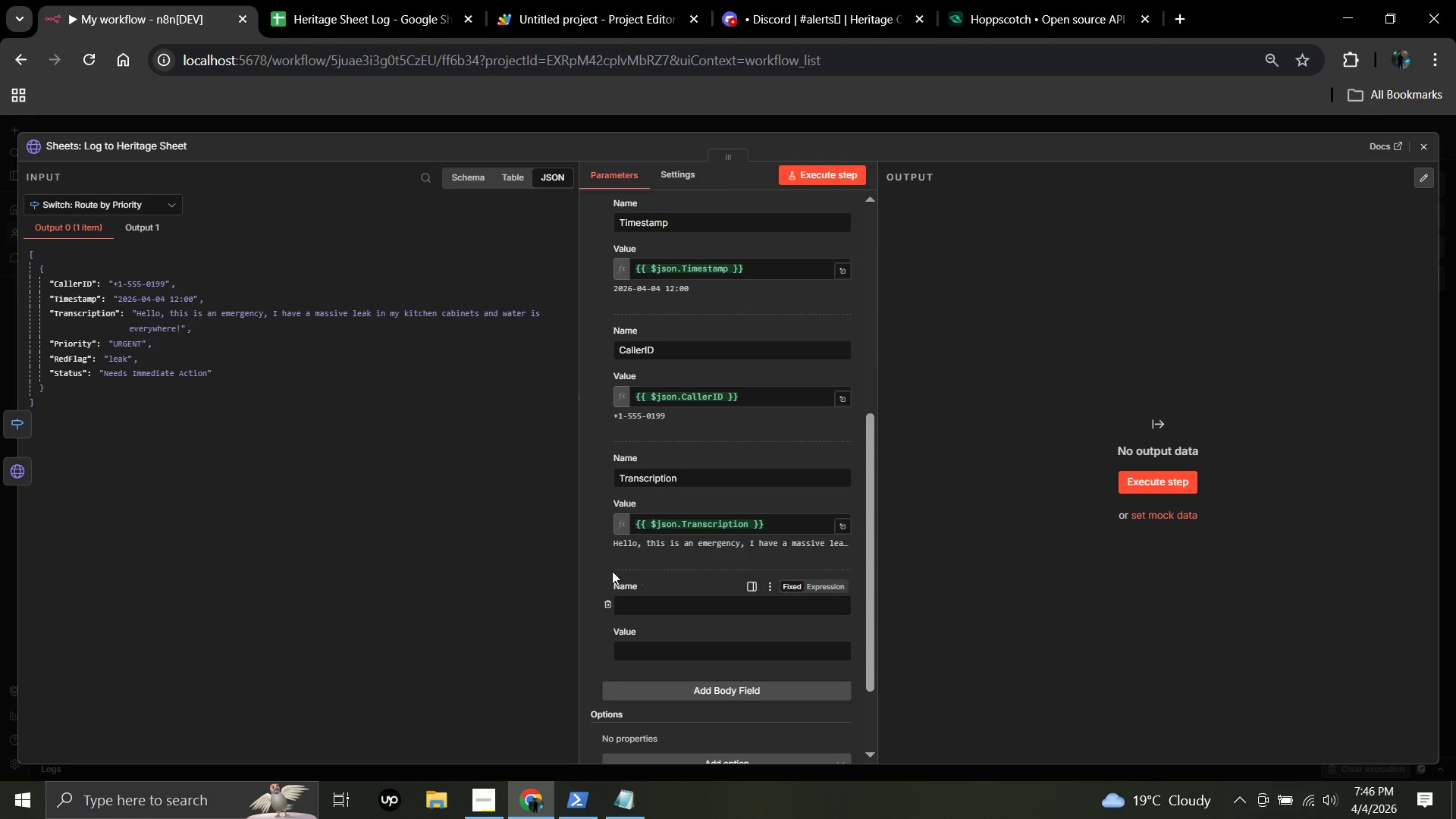 
scroll: coordinate [612, 571], scroll_direction: down, amount: 4.0
 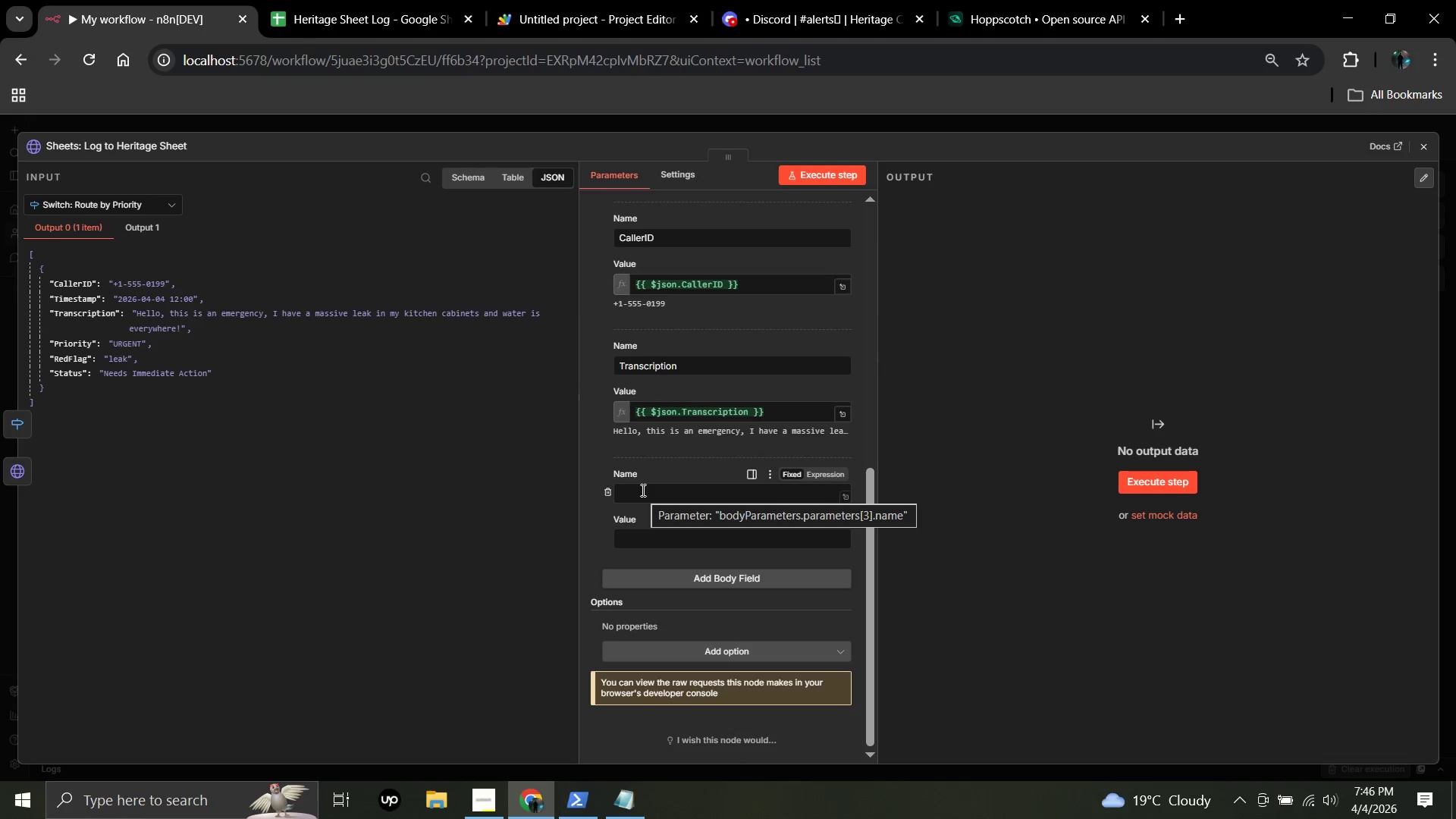 
left_click([642, 490])
 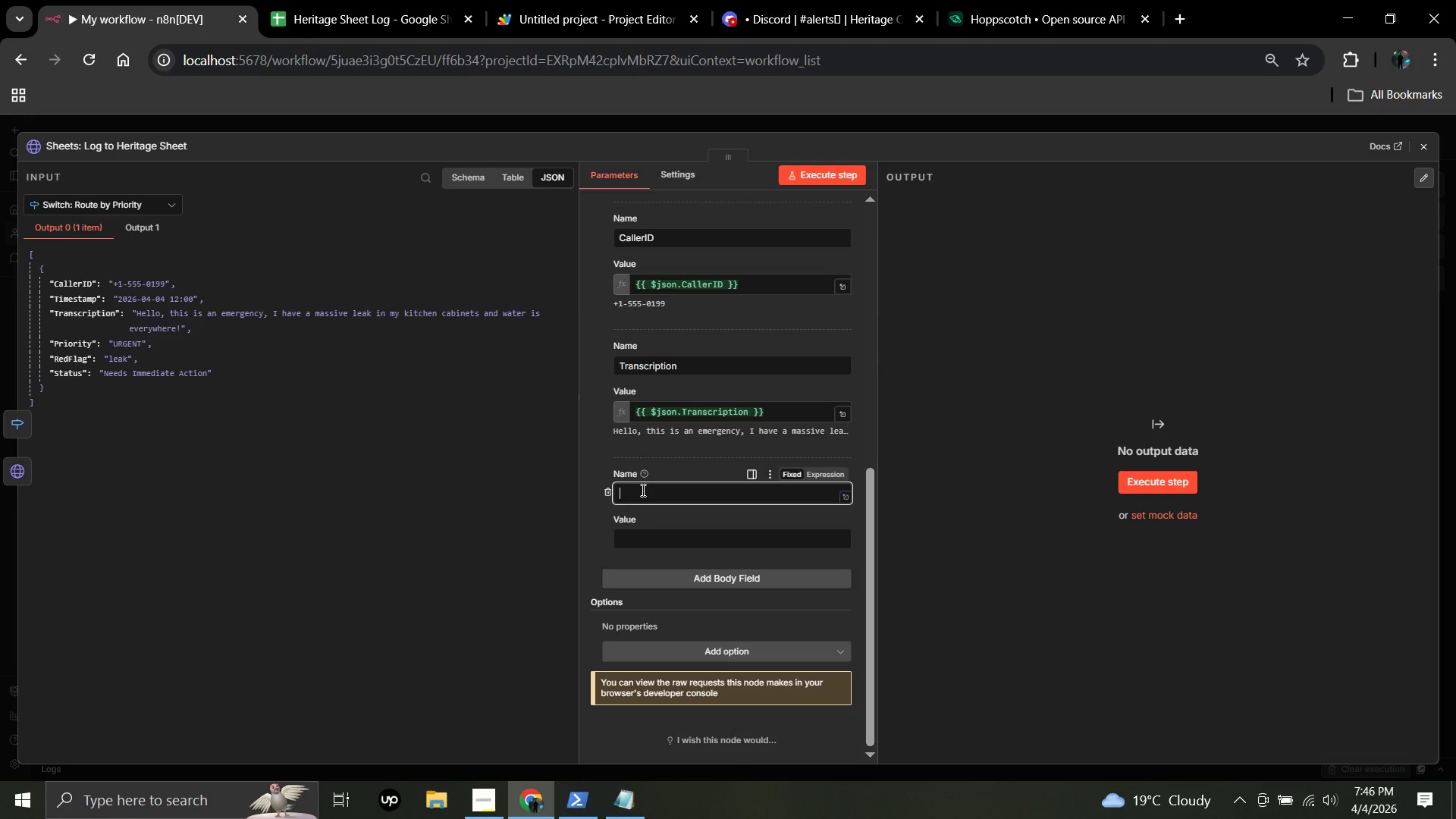 
type(Priot)
key(Backspace)
type(rity)
 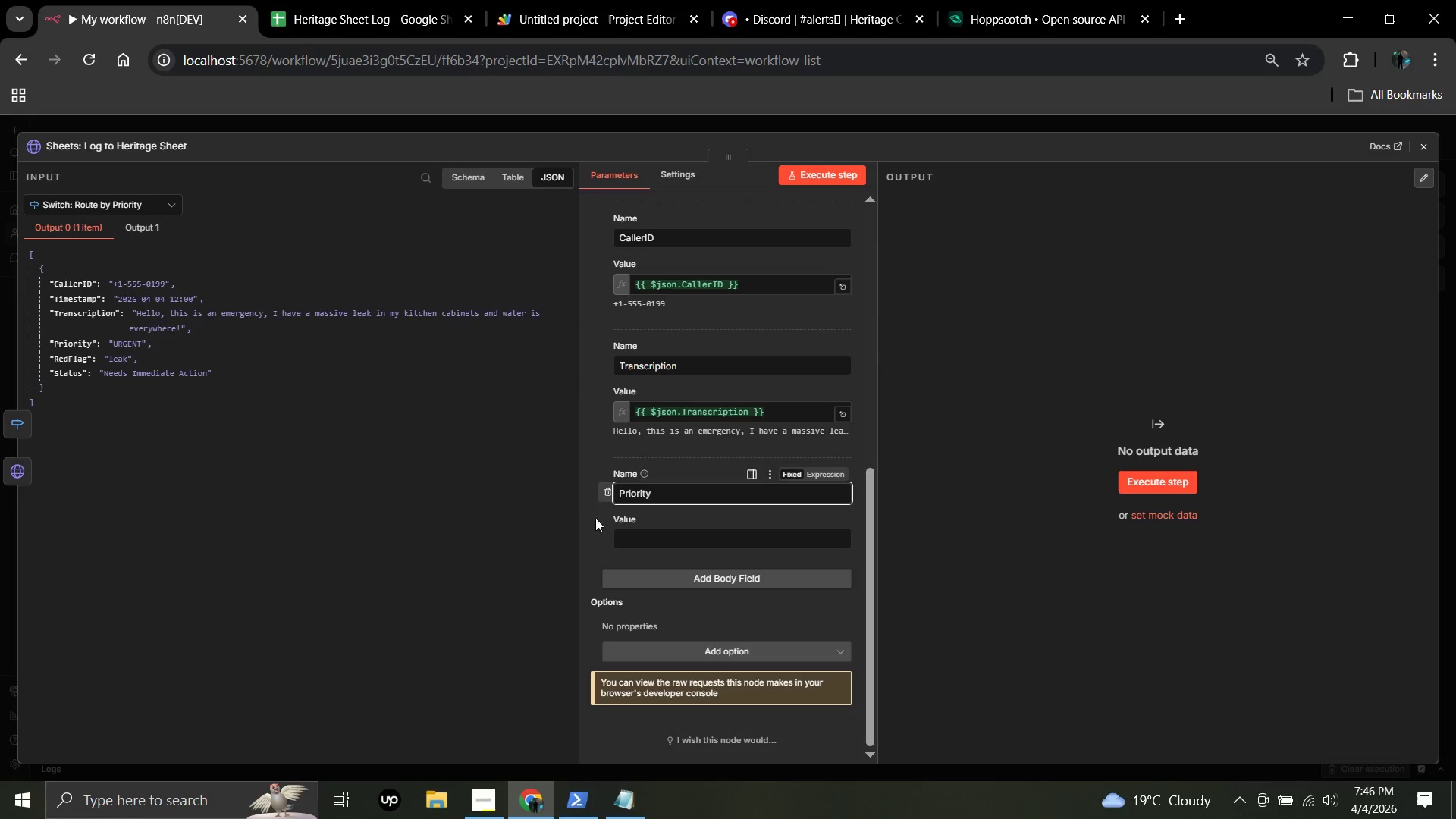 
left_click([592, 530])
 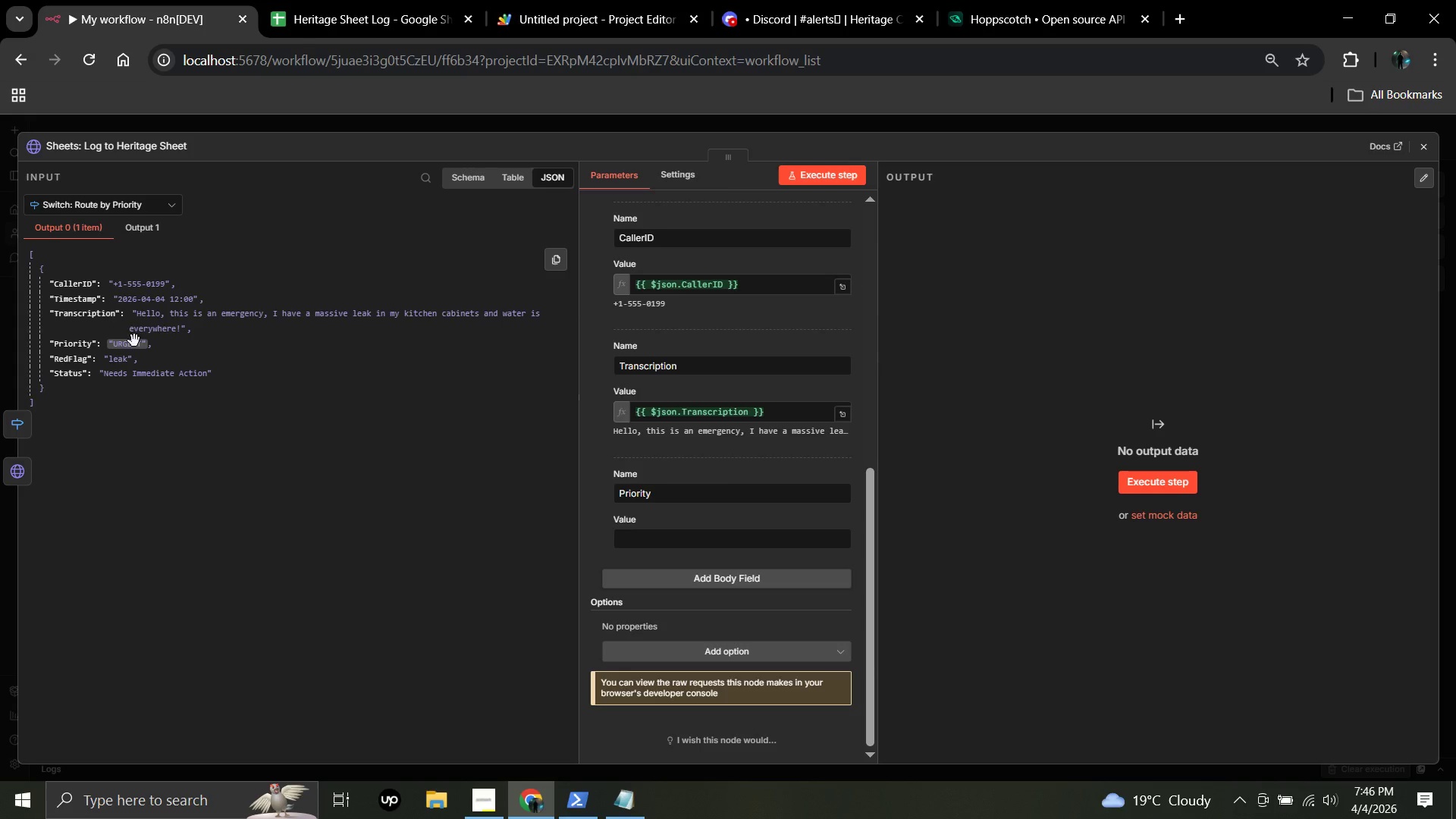 
left_click_drag(start_coordinate=[130, 344], to_coordinate=[648, 537])
 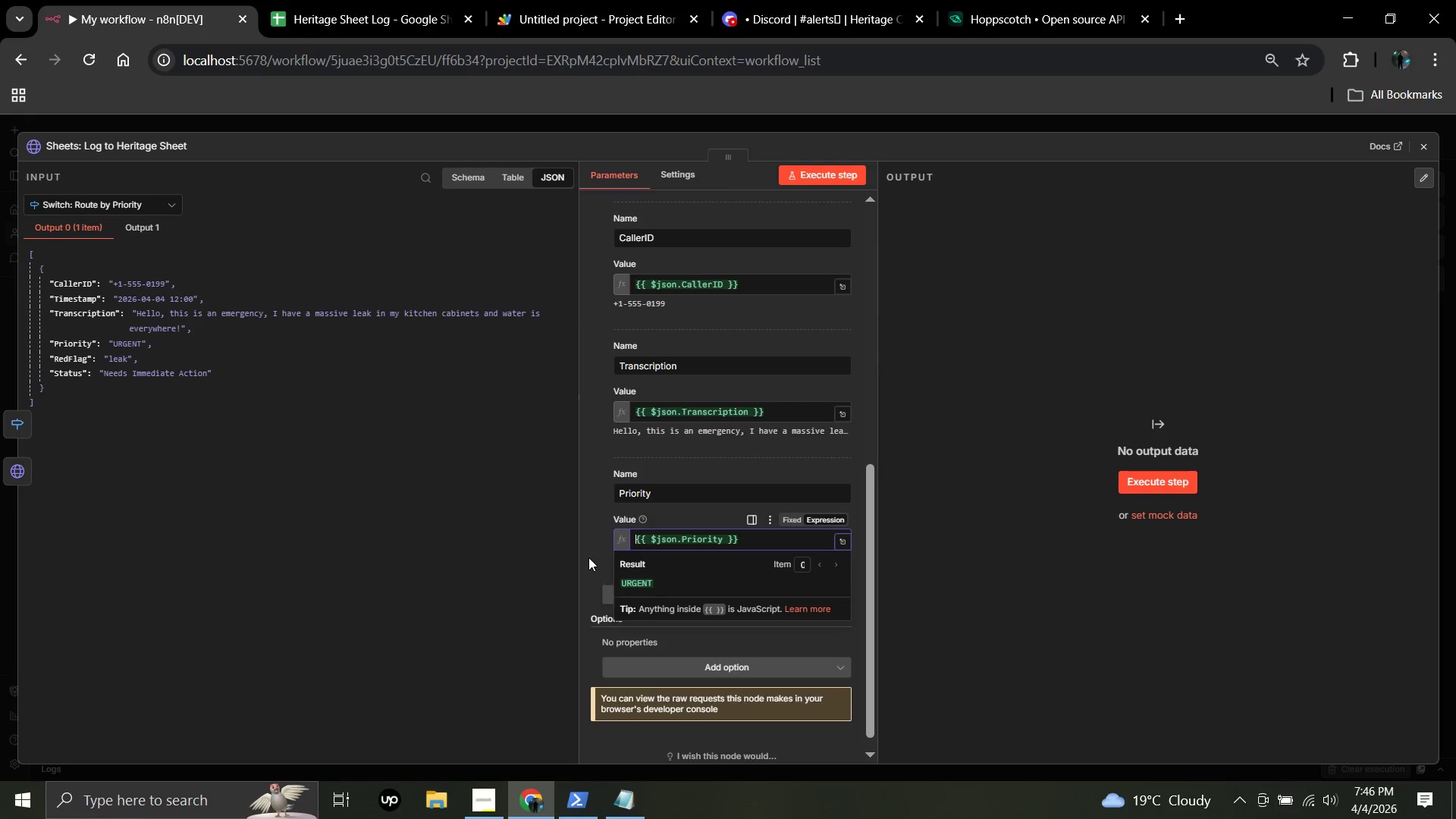 
left_click([588, 538])
 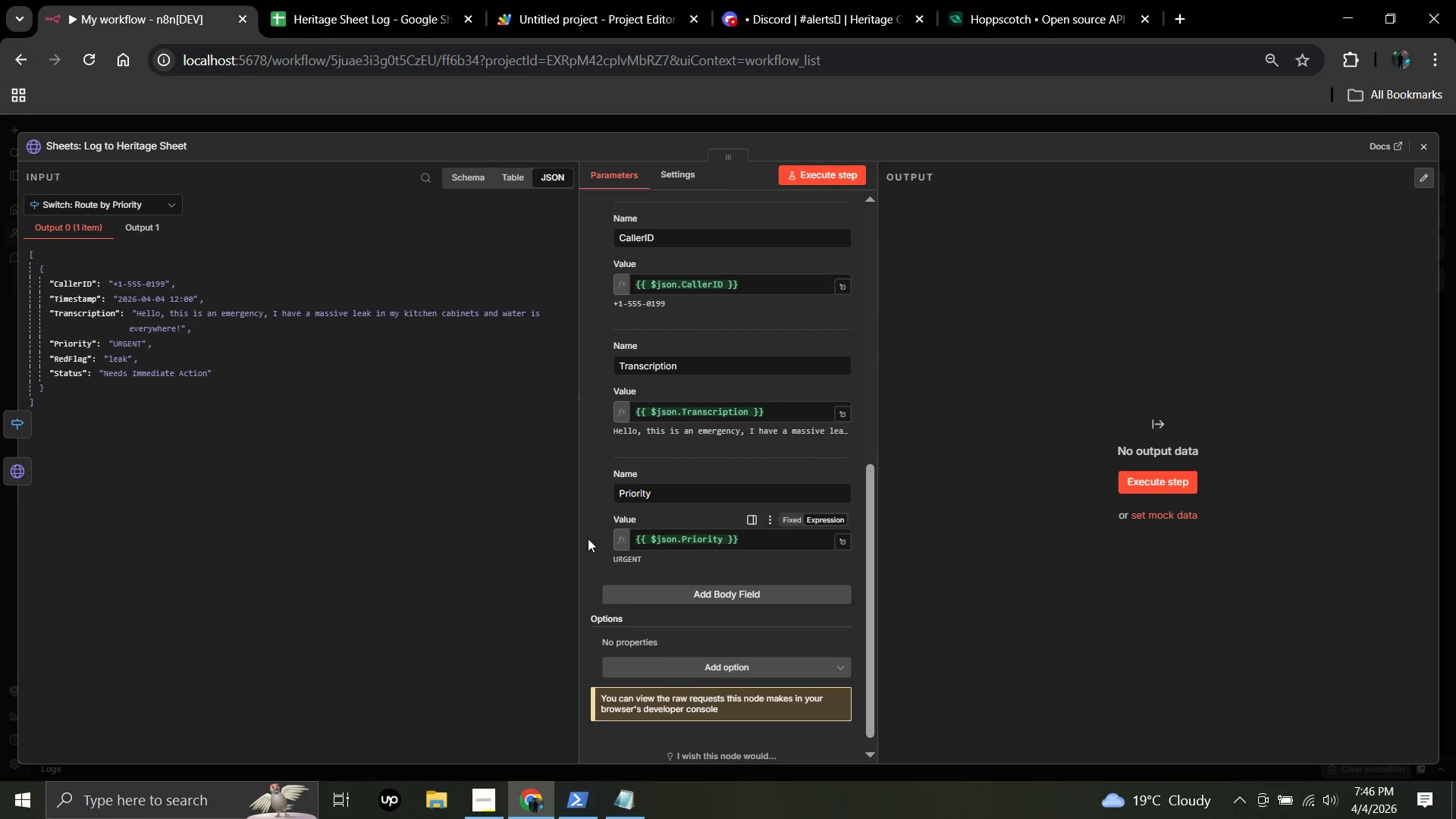 
scroll: coordinate [588, 538], scroll_direction: down, amount: 3.0
 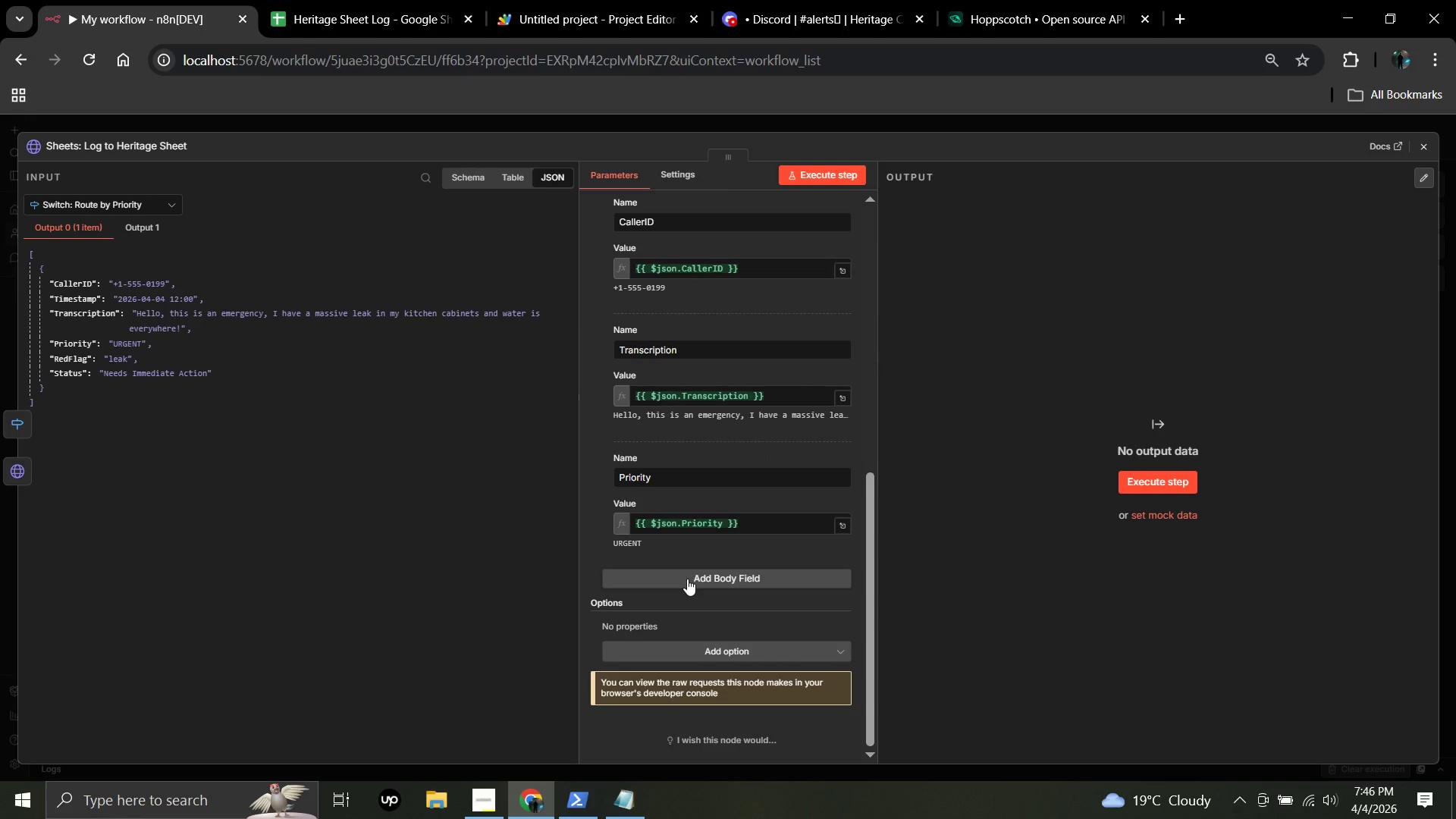 
left_click([687, 579])
 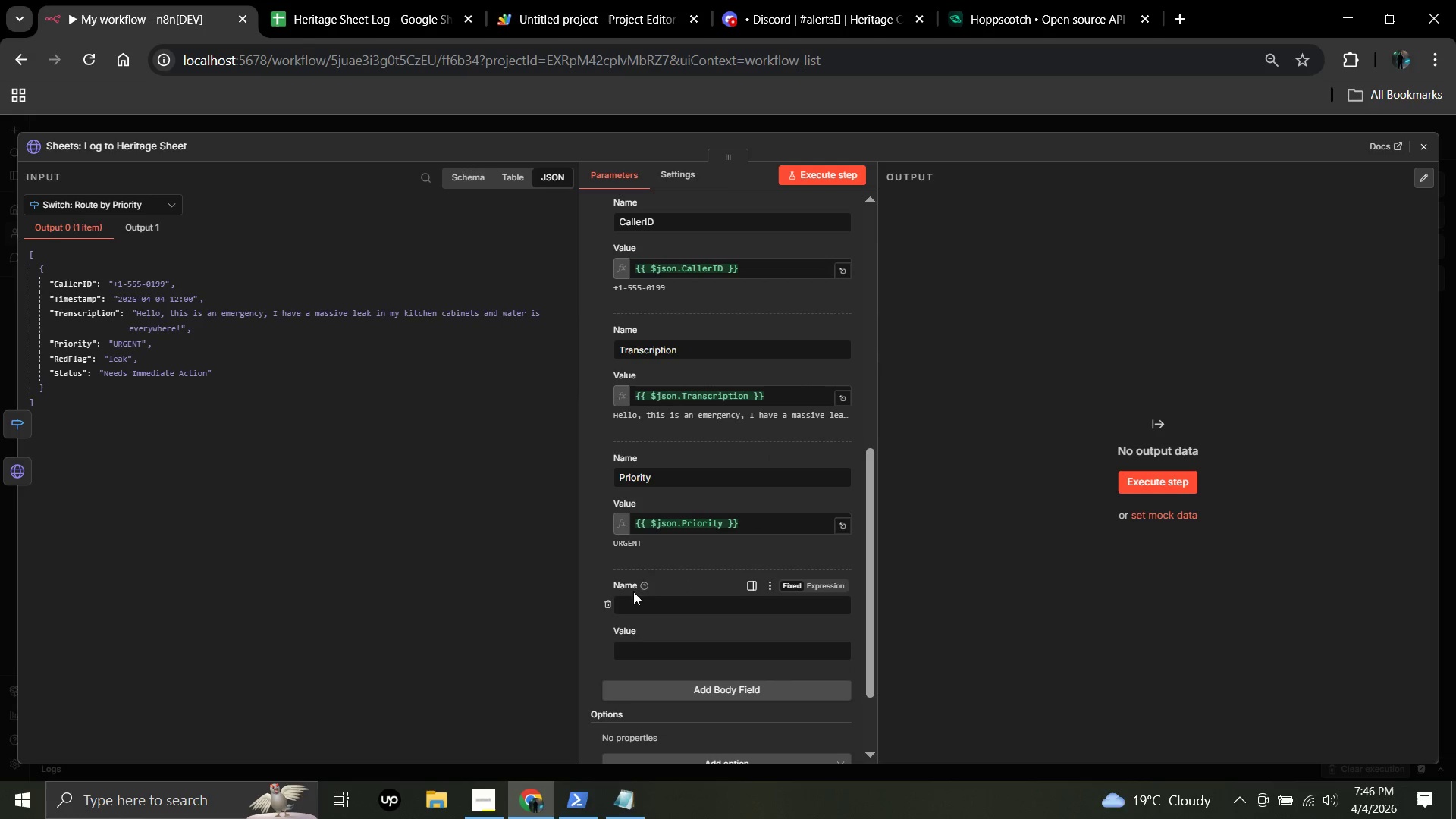 
left_click([634, 601])
 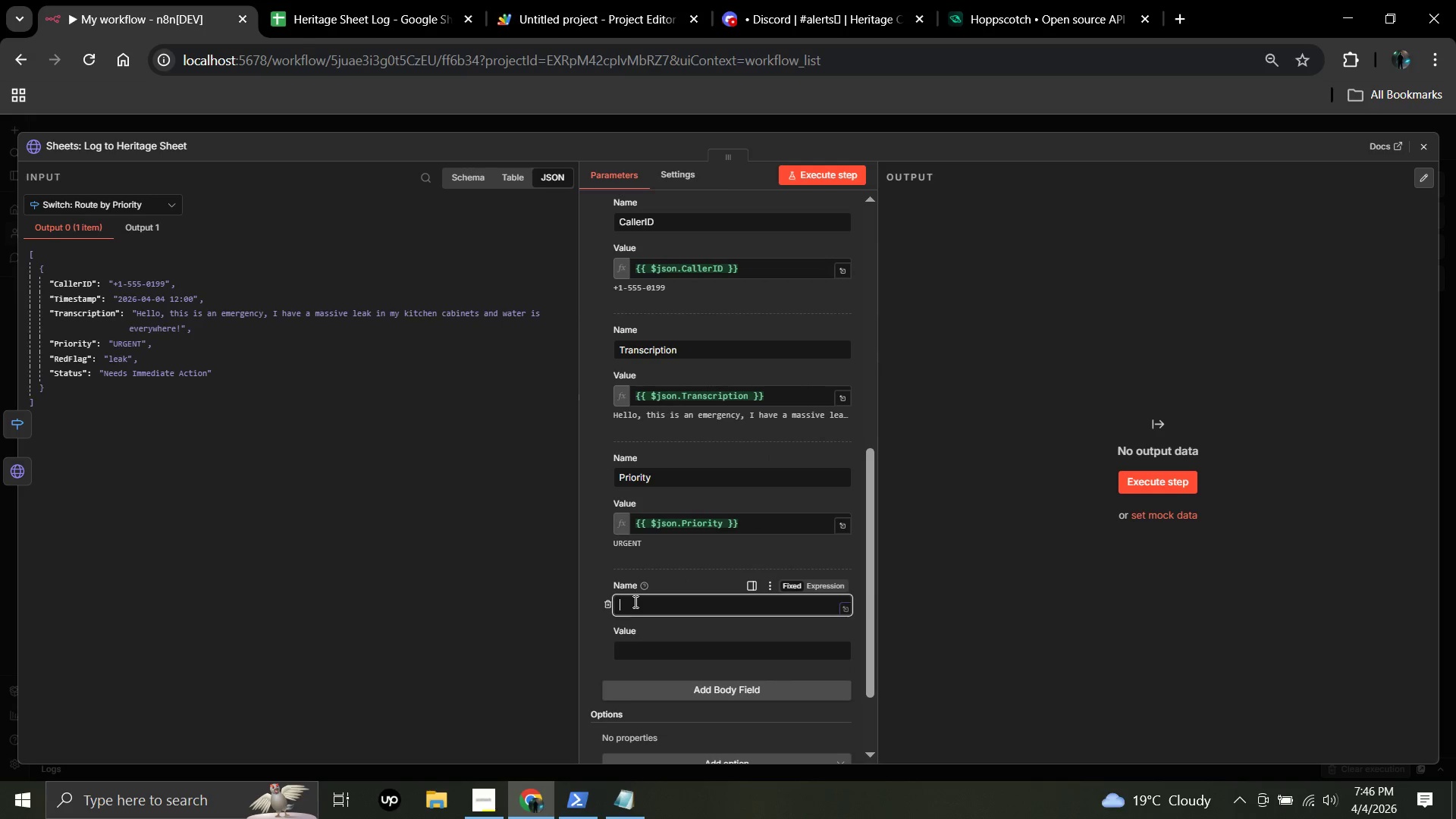 
type(Status)
 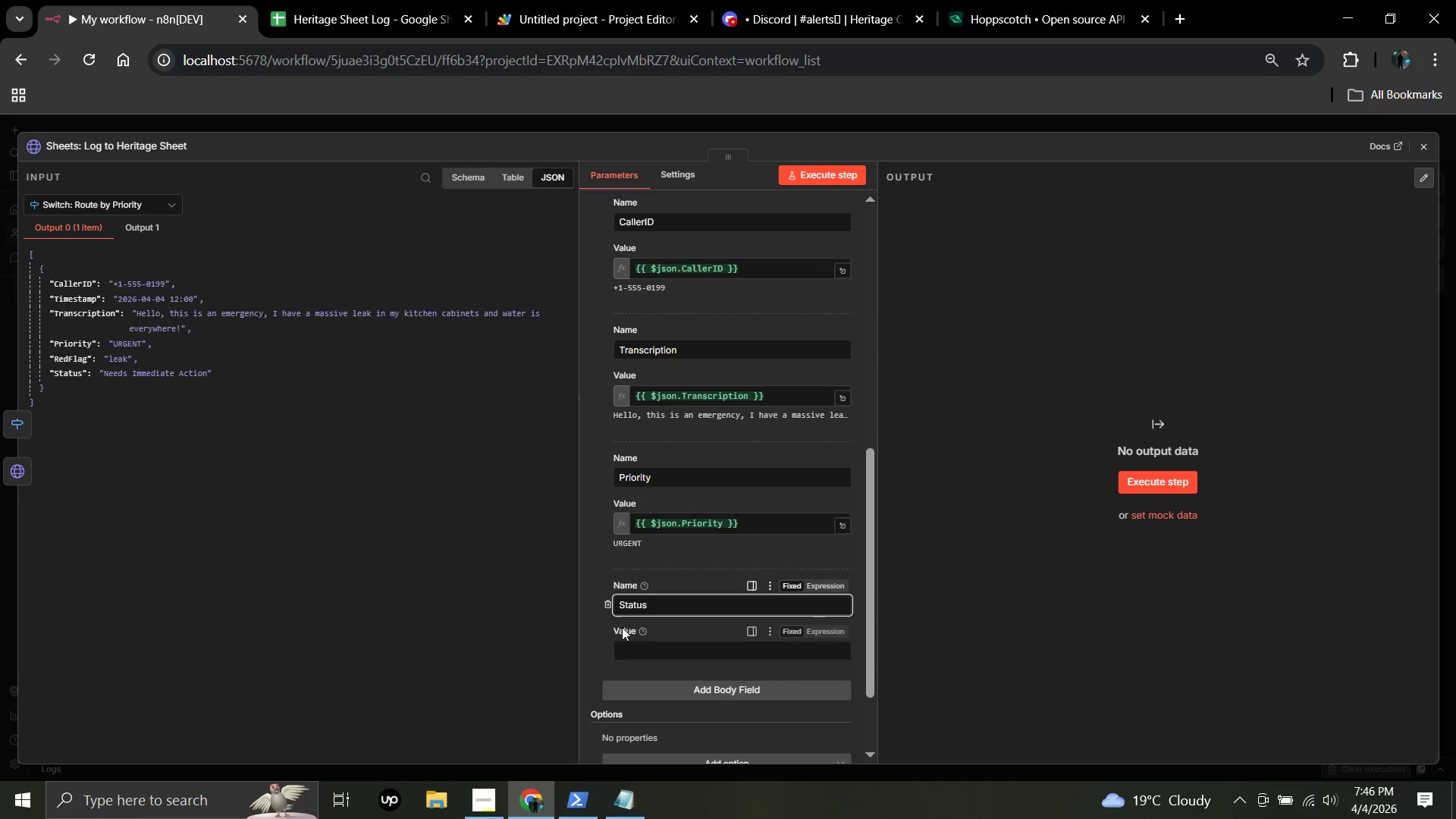 
left_click([592, 634])
 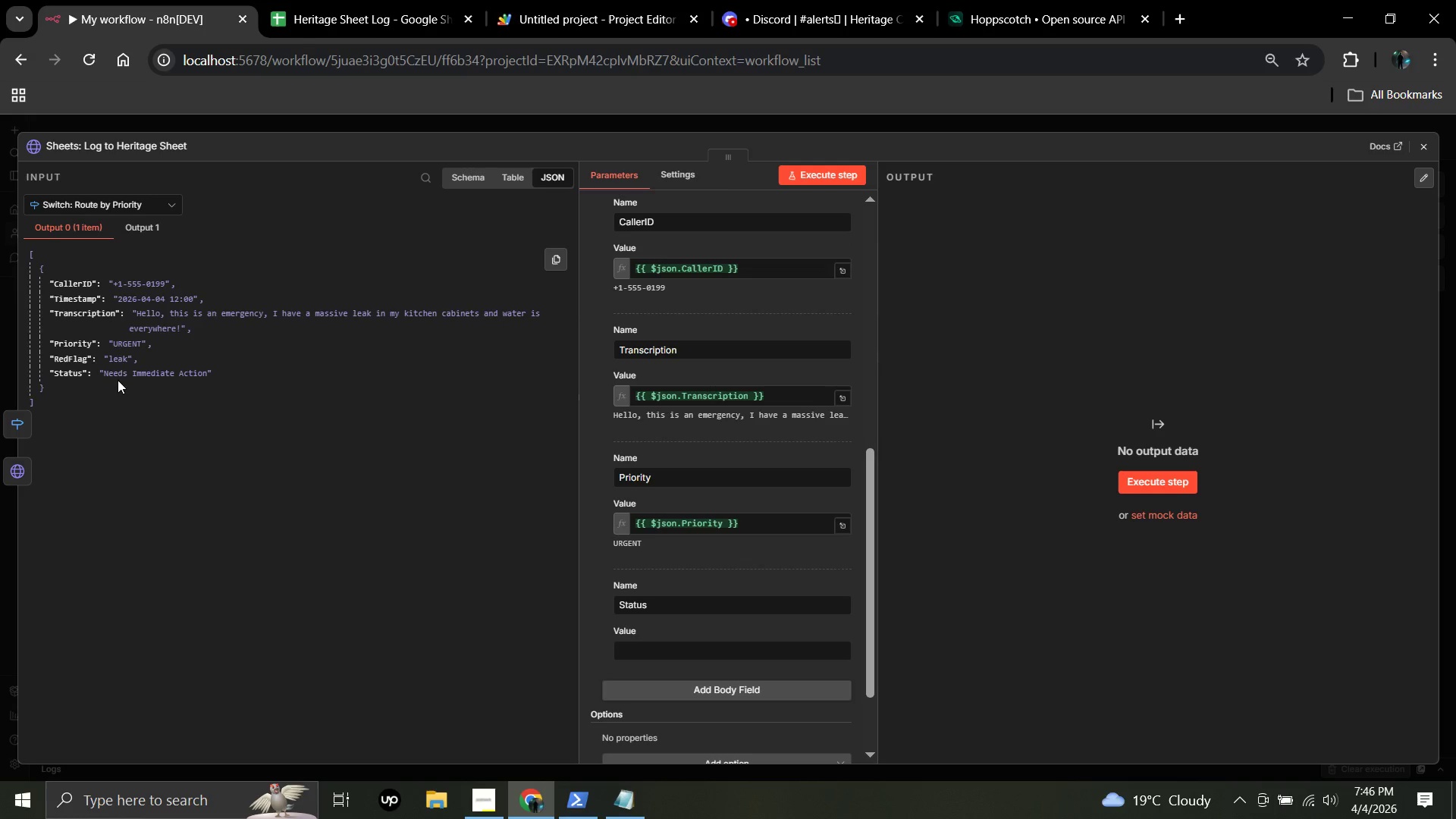 
left_click_drag(start_coordinate=[119, 375], to_coordinate=[661, 656])
 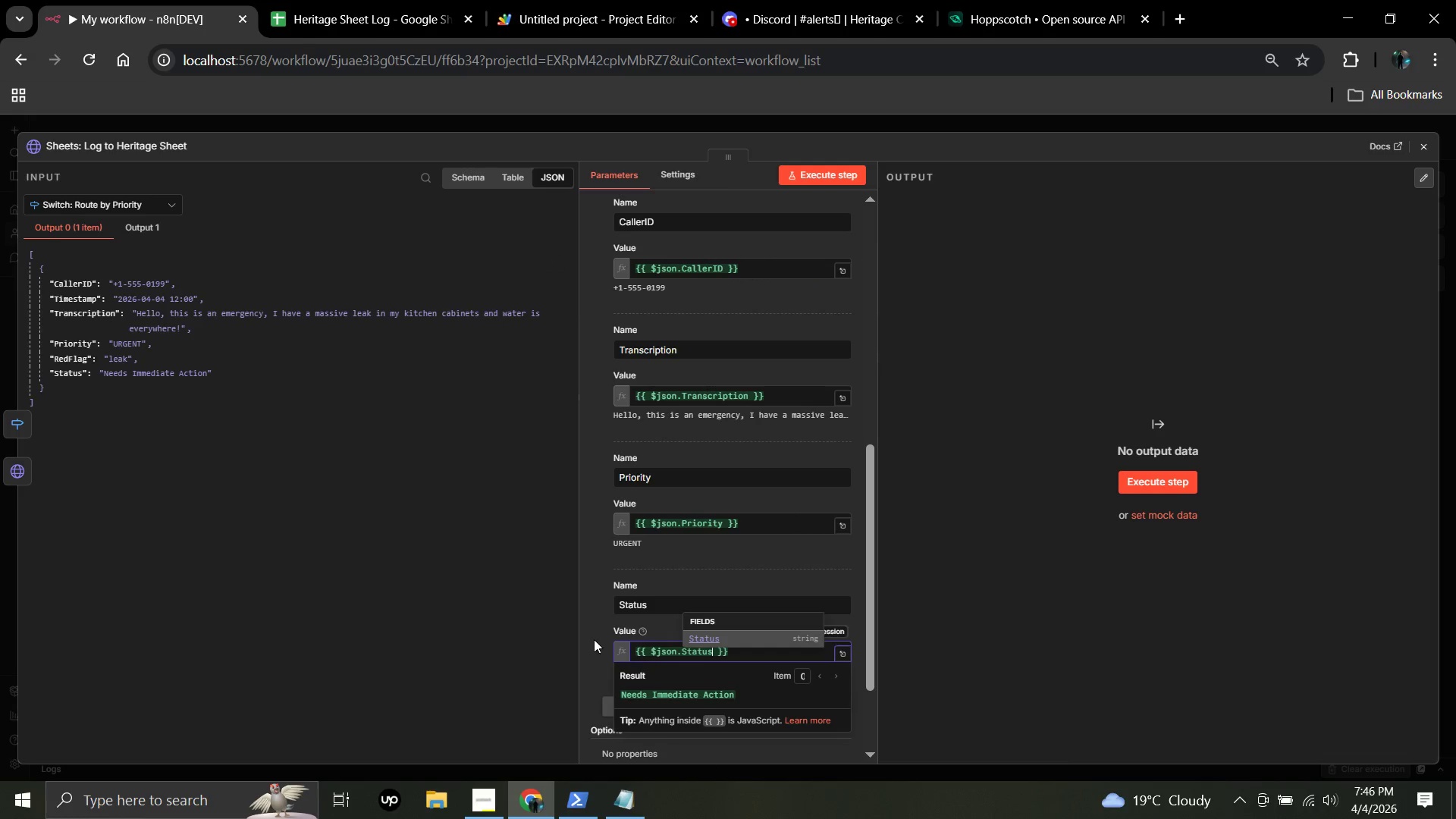 
left_click([597, 638])
 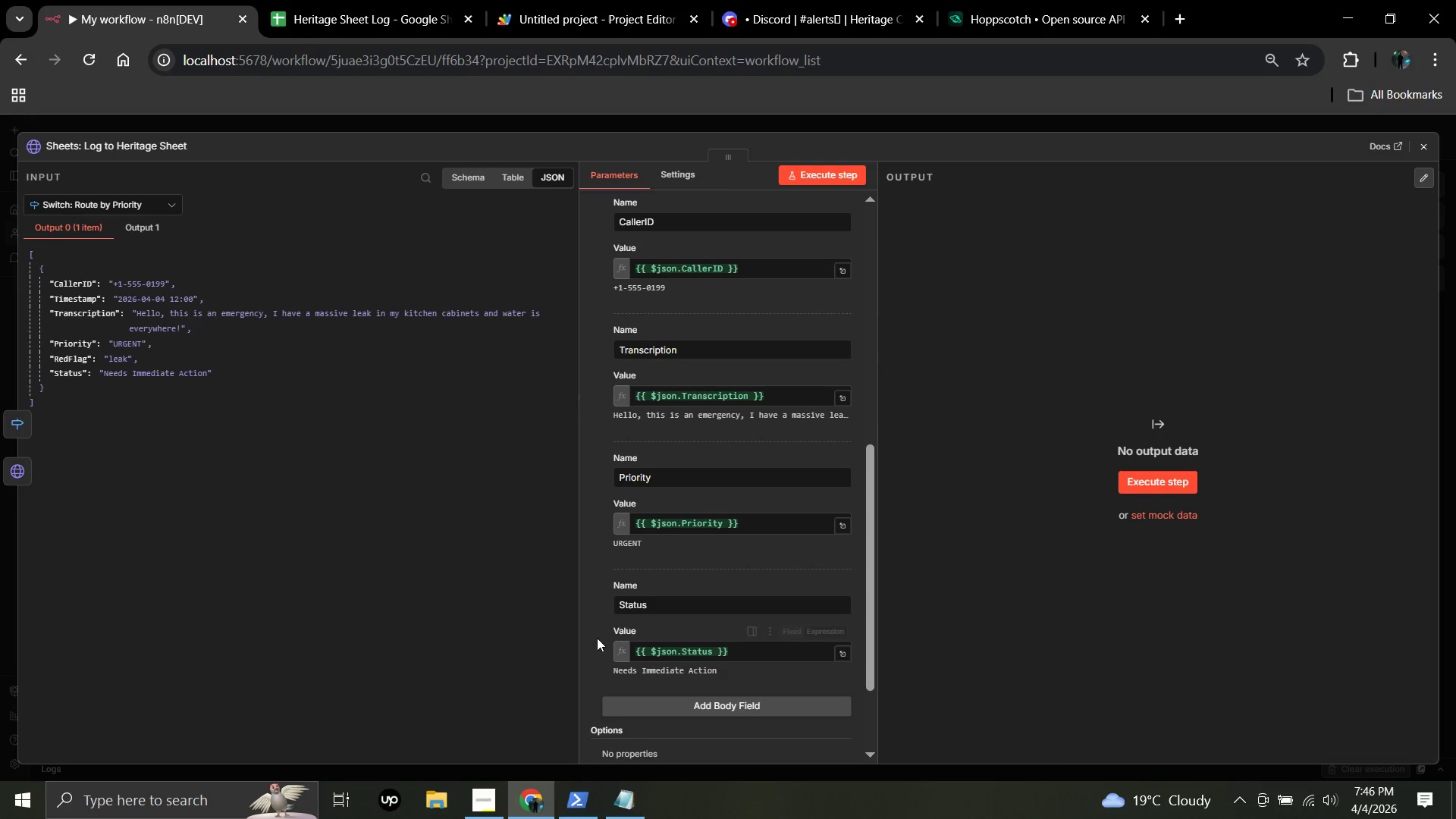 
scroll: coordinate [597, 638], scroll_direction: down, amount: 3.0
 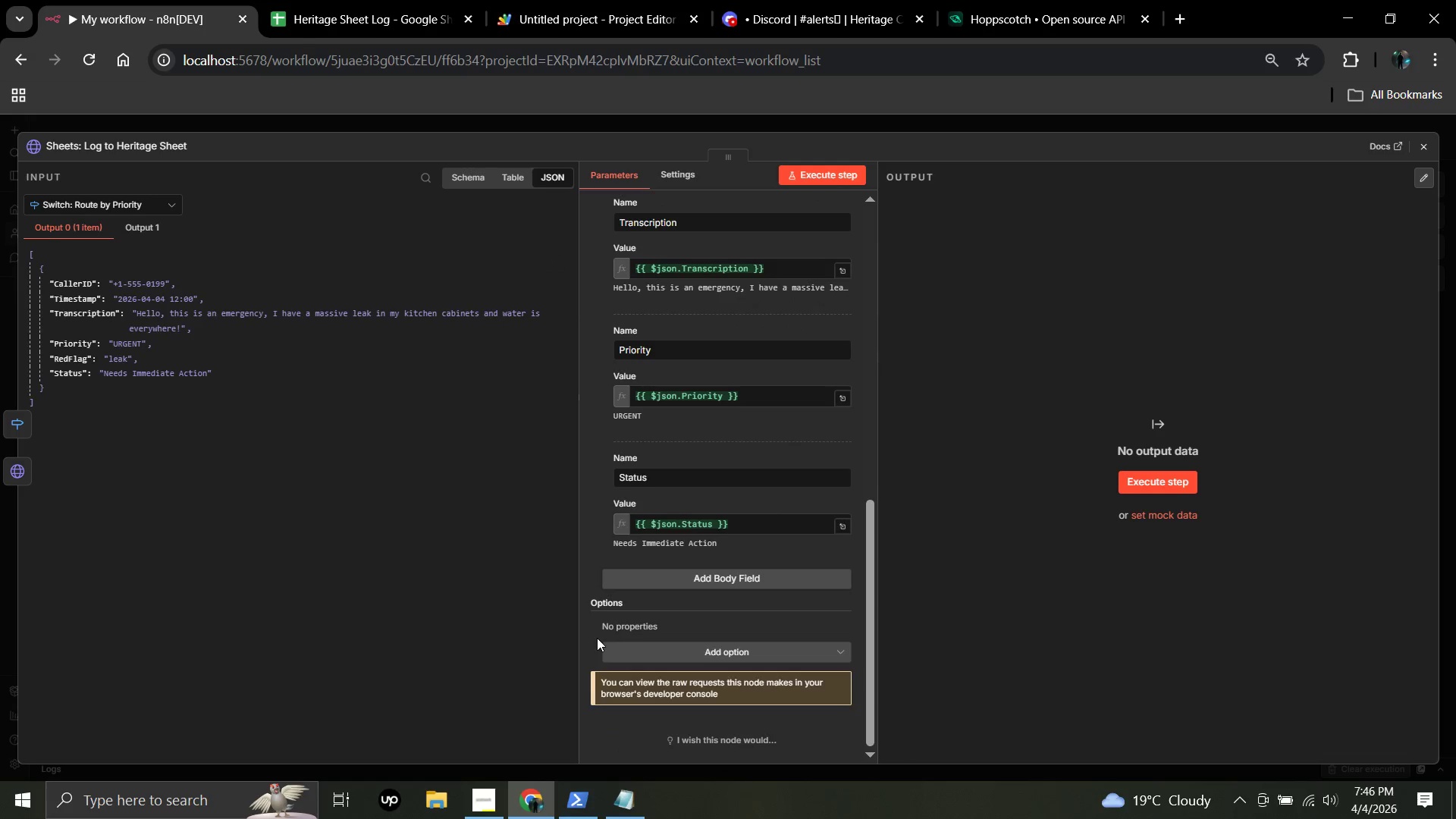 
scroll: coordinate [597, 638], scroll_direction: up, amount: 8.0
 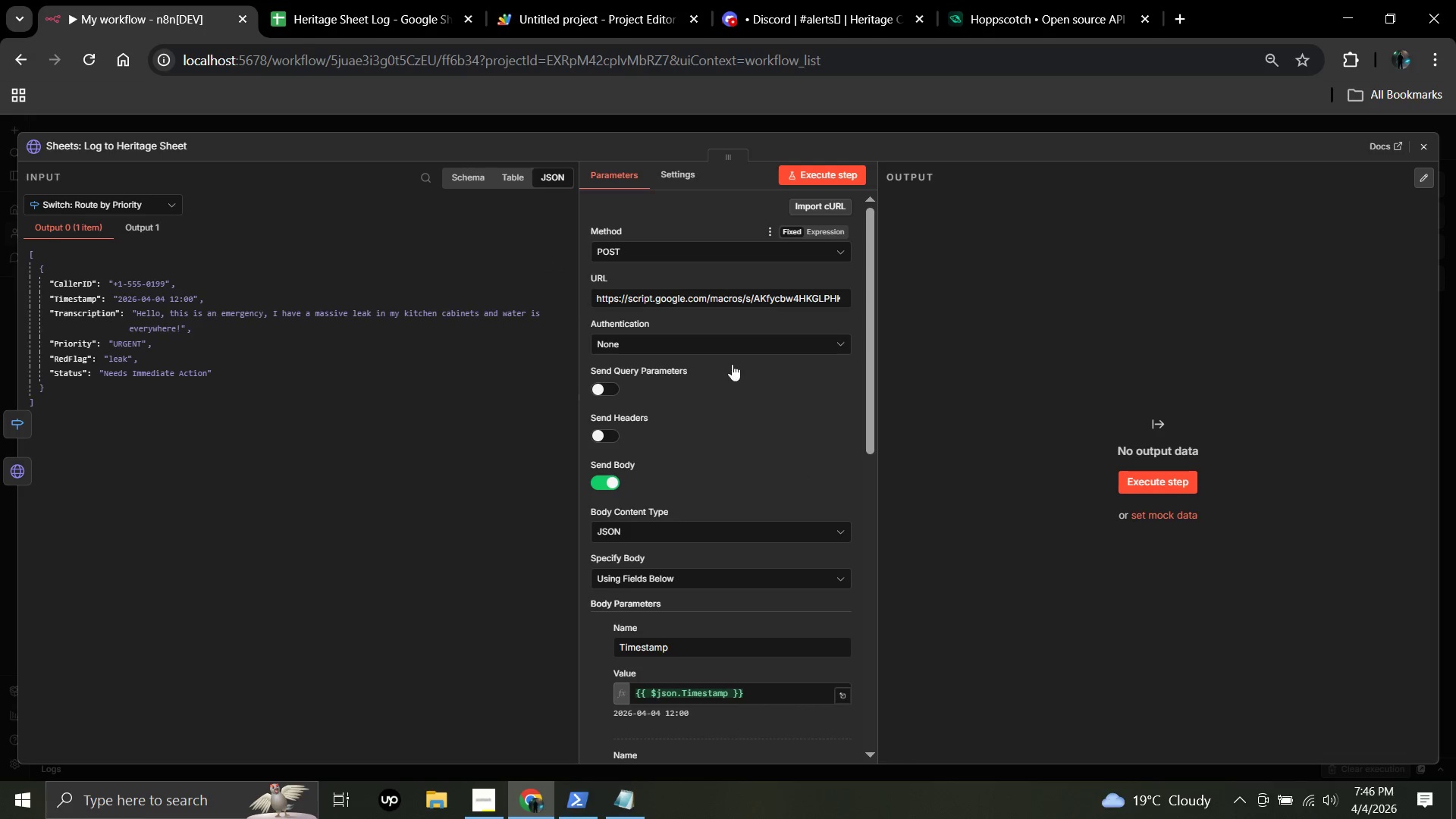 
scroll: coordinate [737, 394], scroll_direction: down, amount: 8.0
 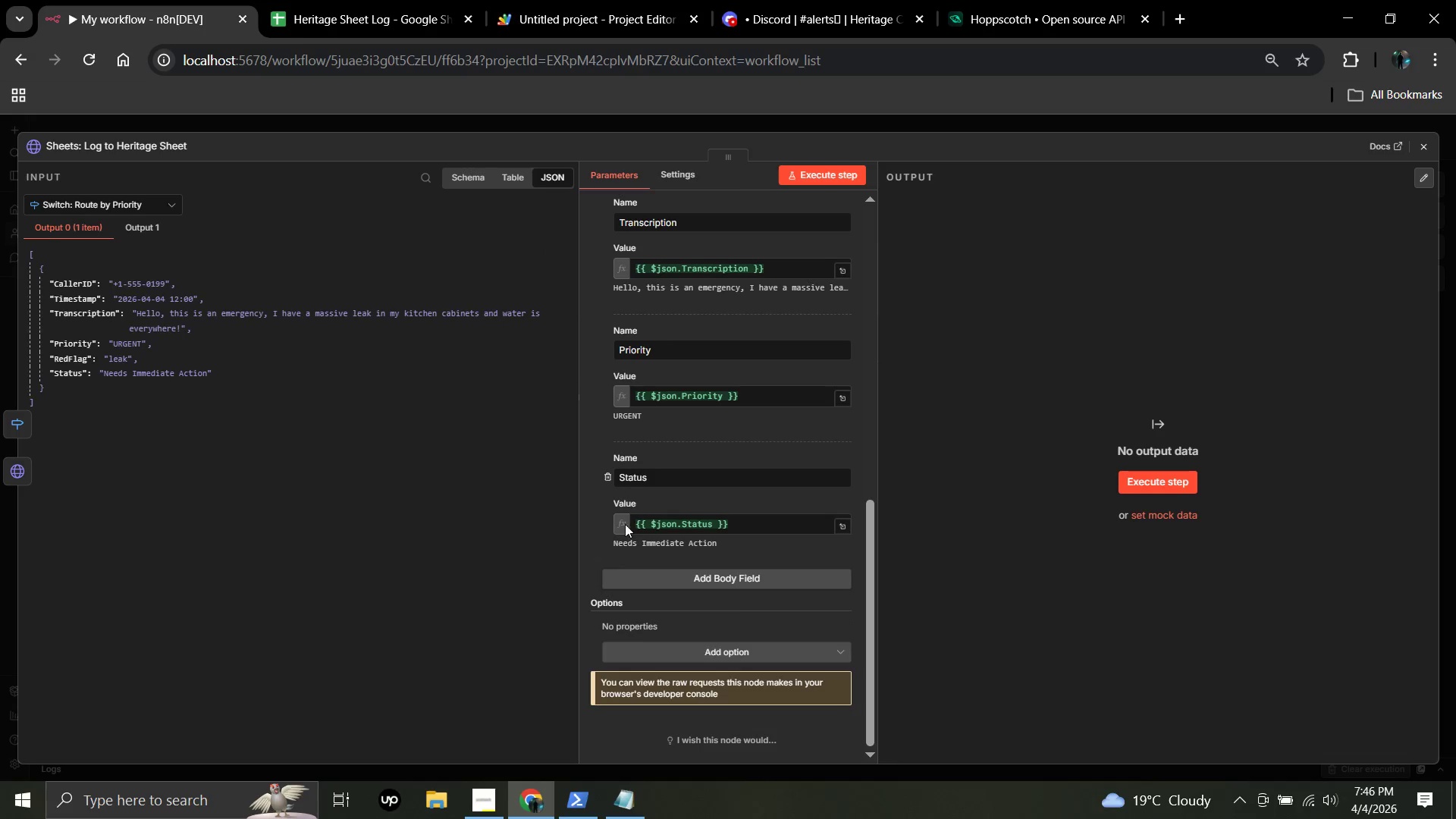 
left_click([828, 174])
 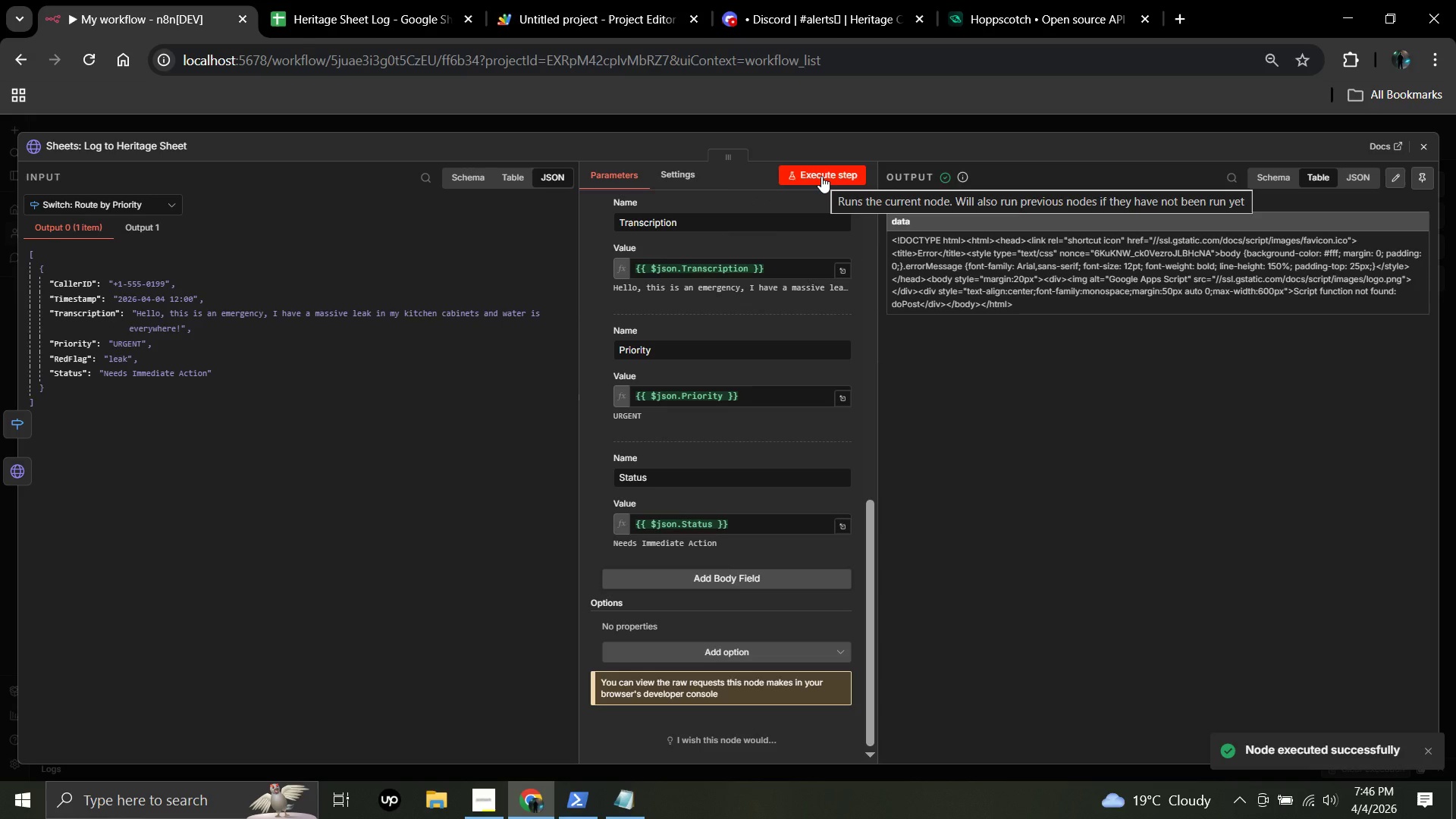 
wait(5.7)
 